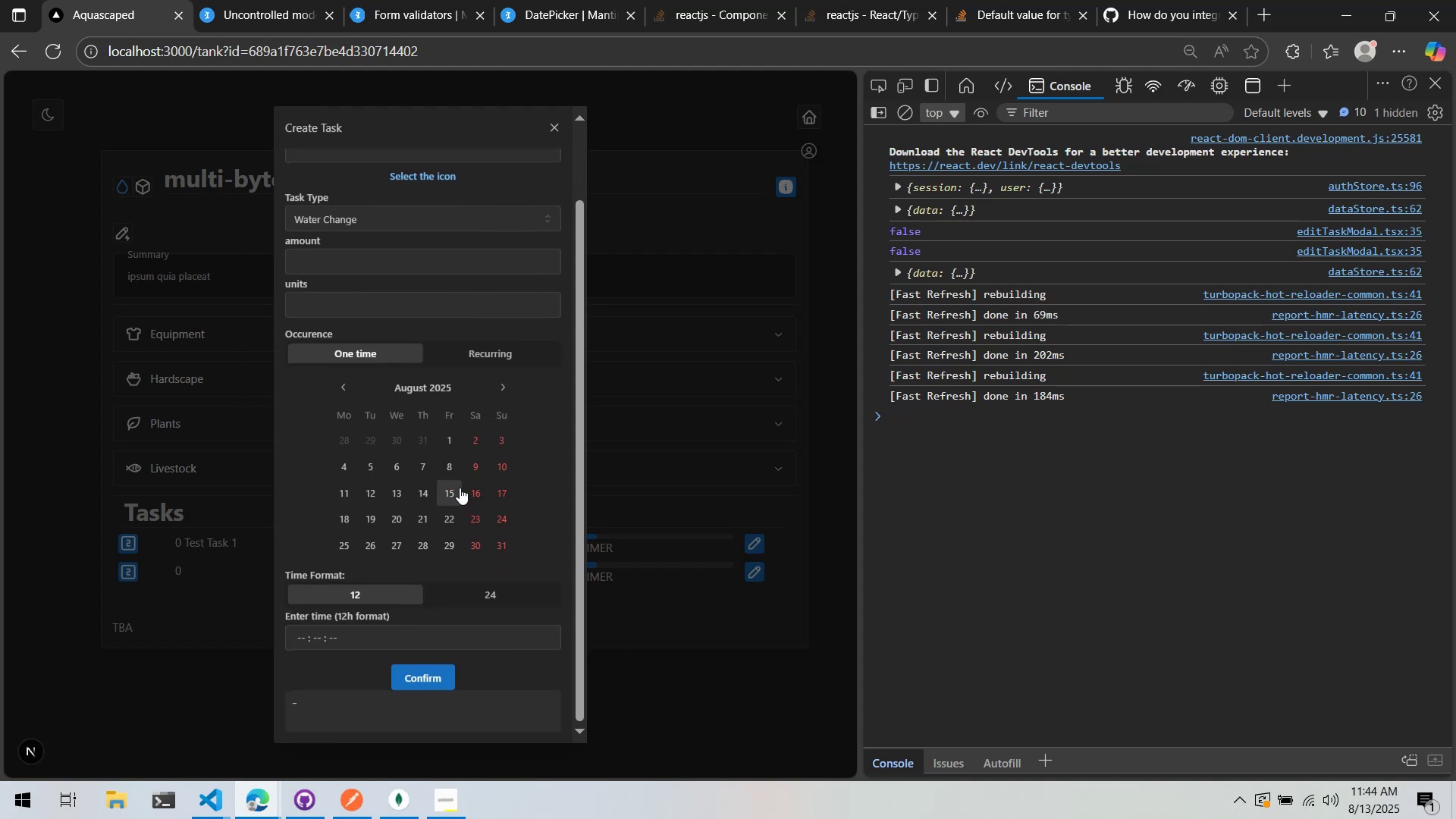 
left_click([460, 488])
 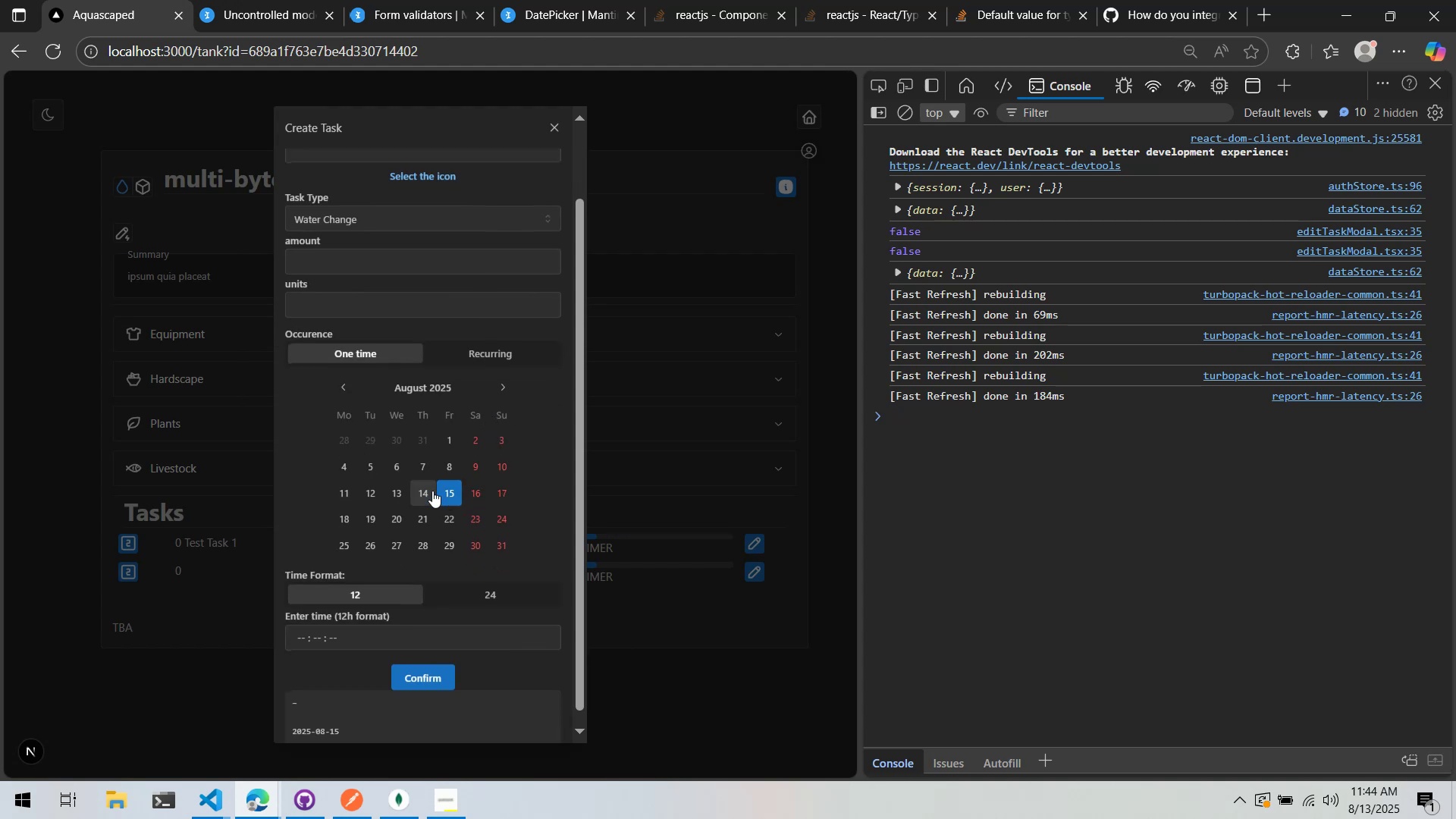 
double_click([431, 491])
 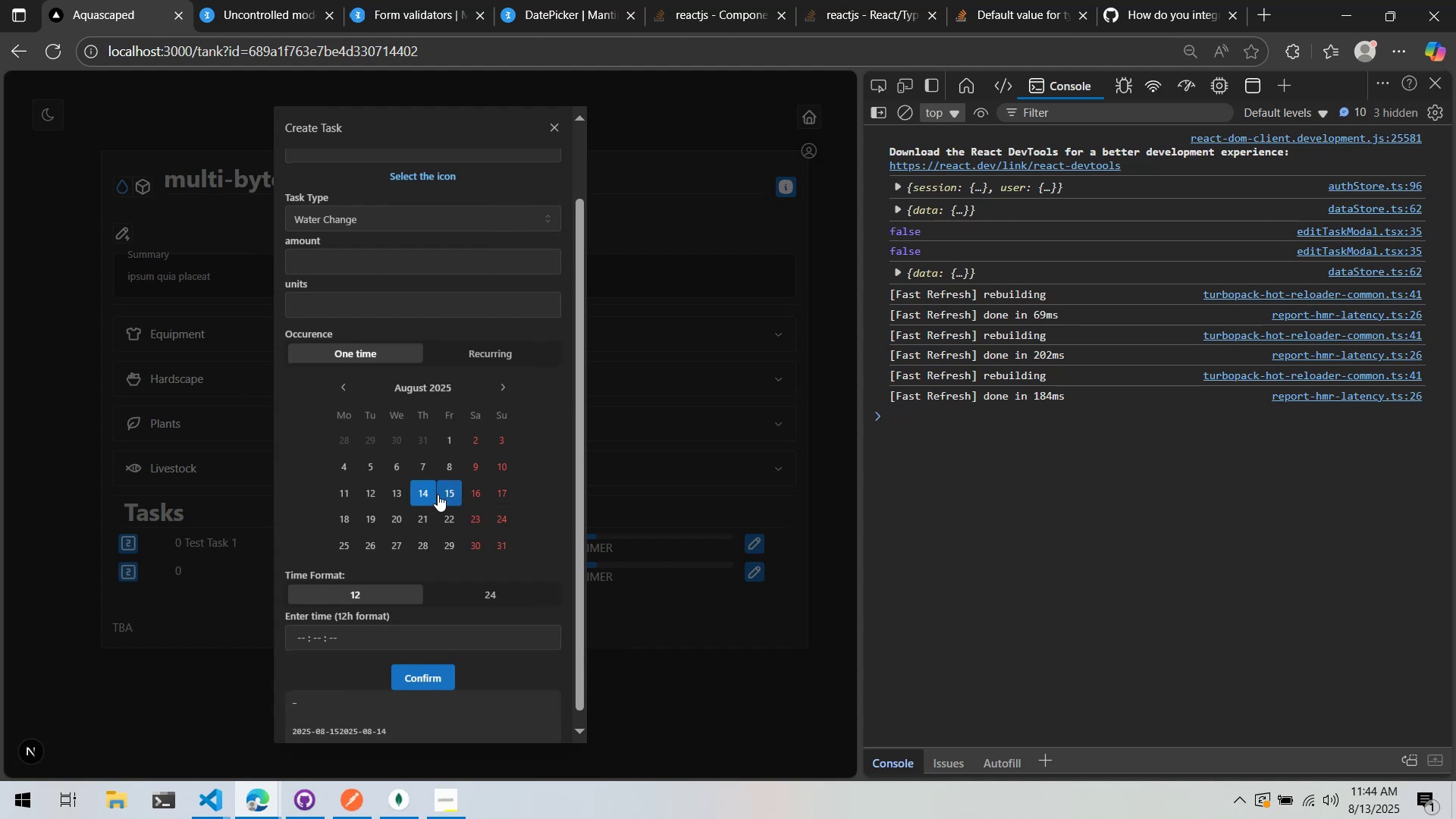 
scroll: coordinate [447, 482], scroll_direction: down, amount: 4.0
 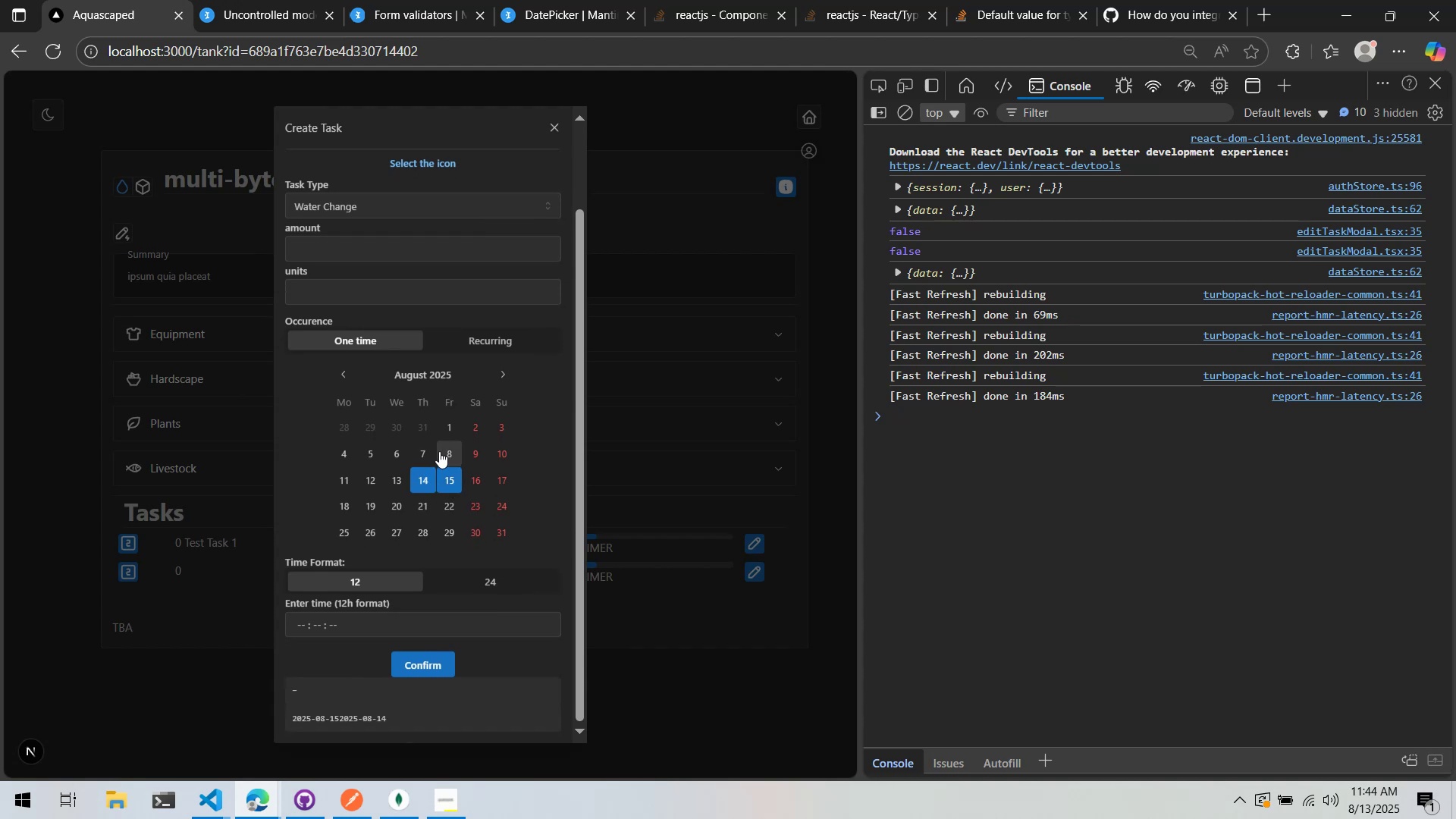 
left_click([478, 429])
 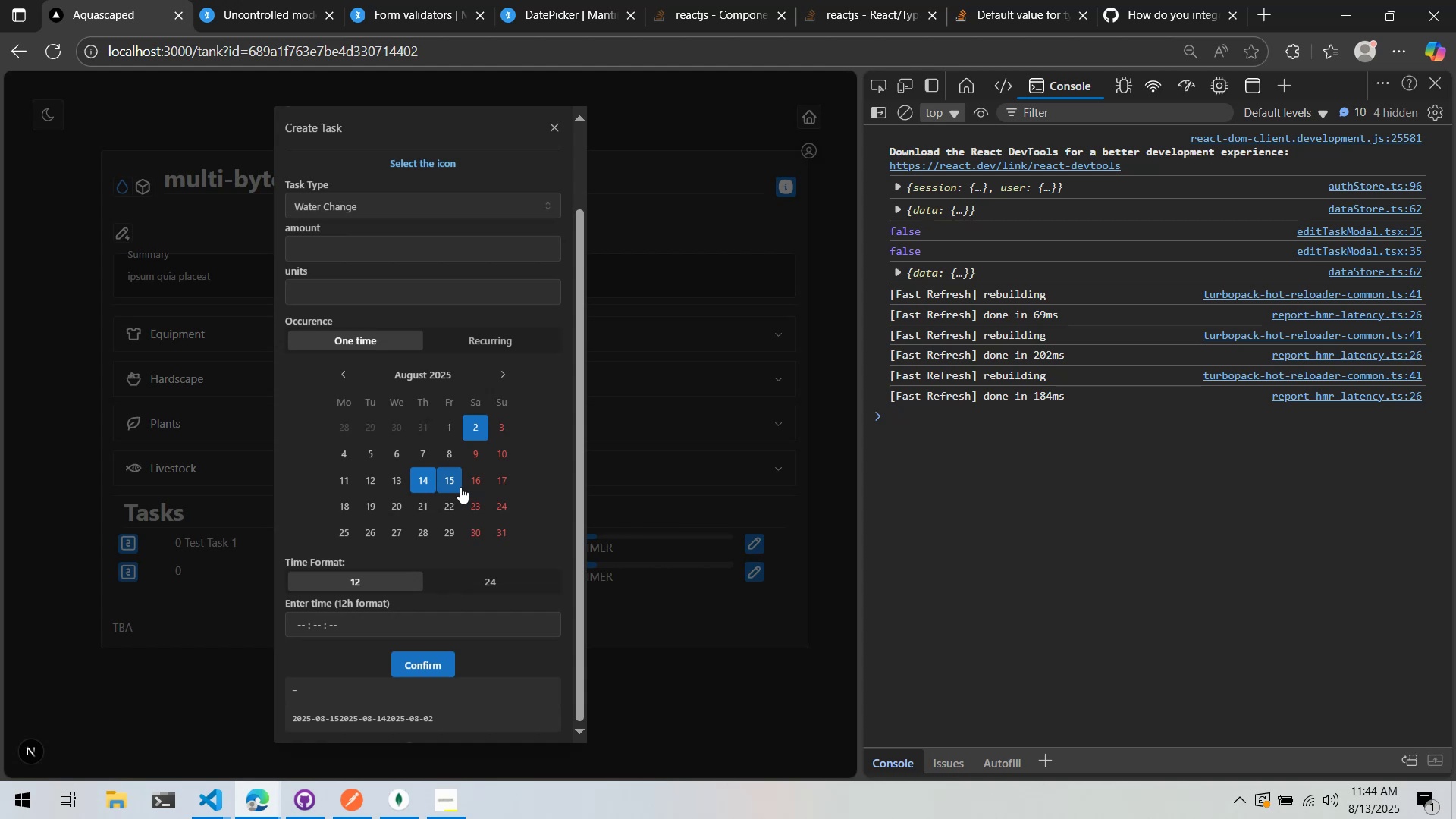 
wait(18.35)
 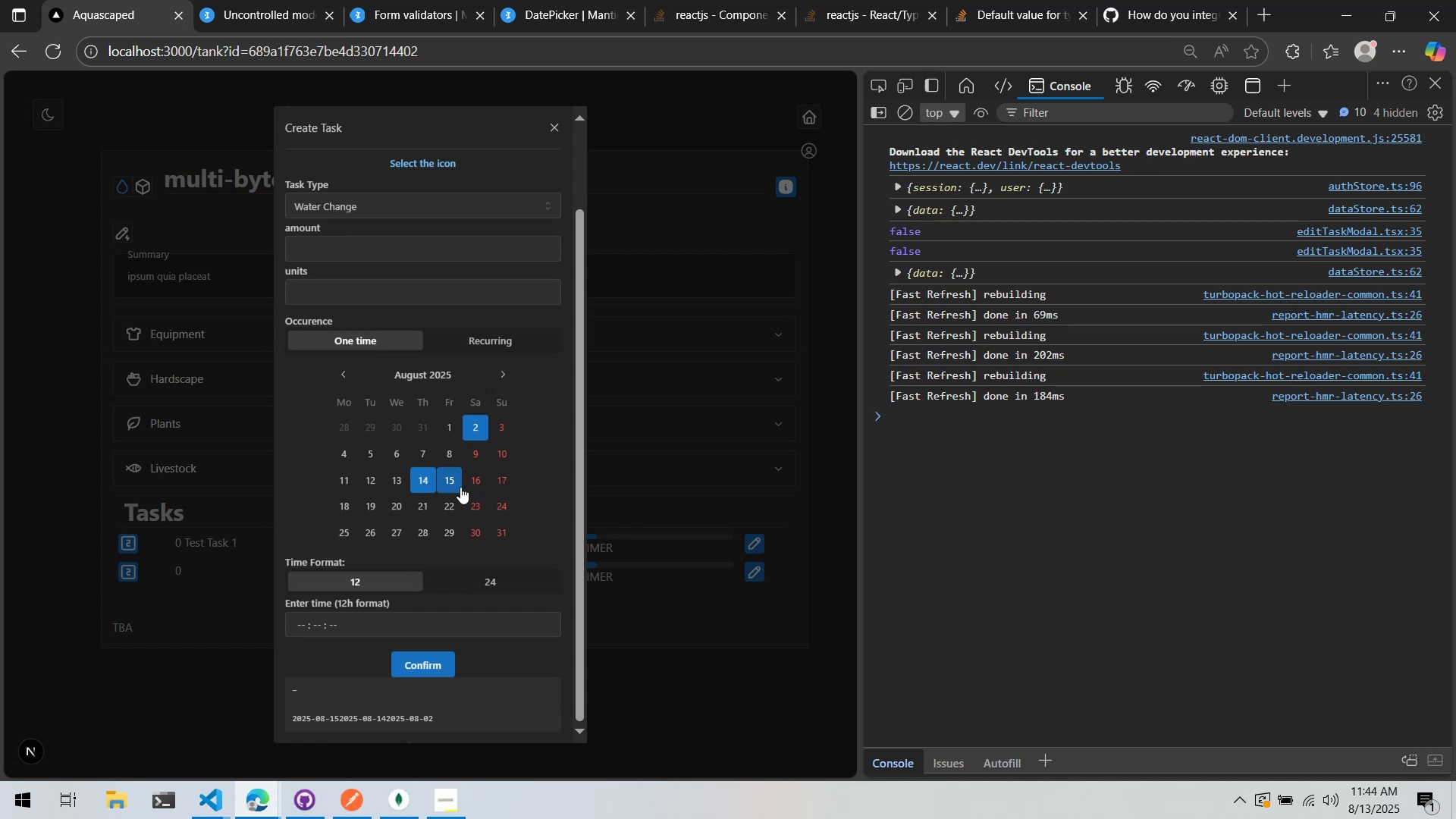 
key(Alt+AltLeft)
 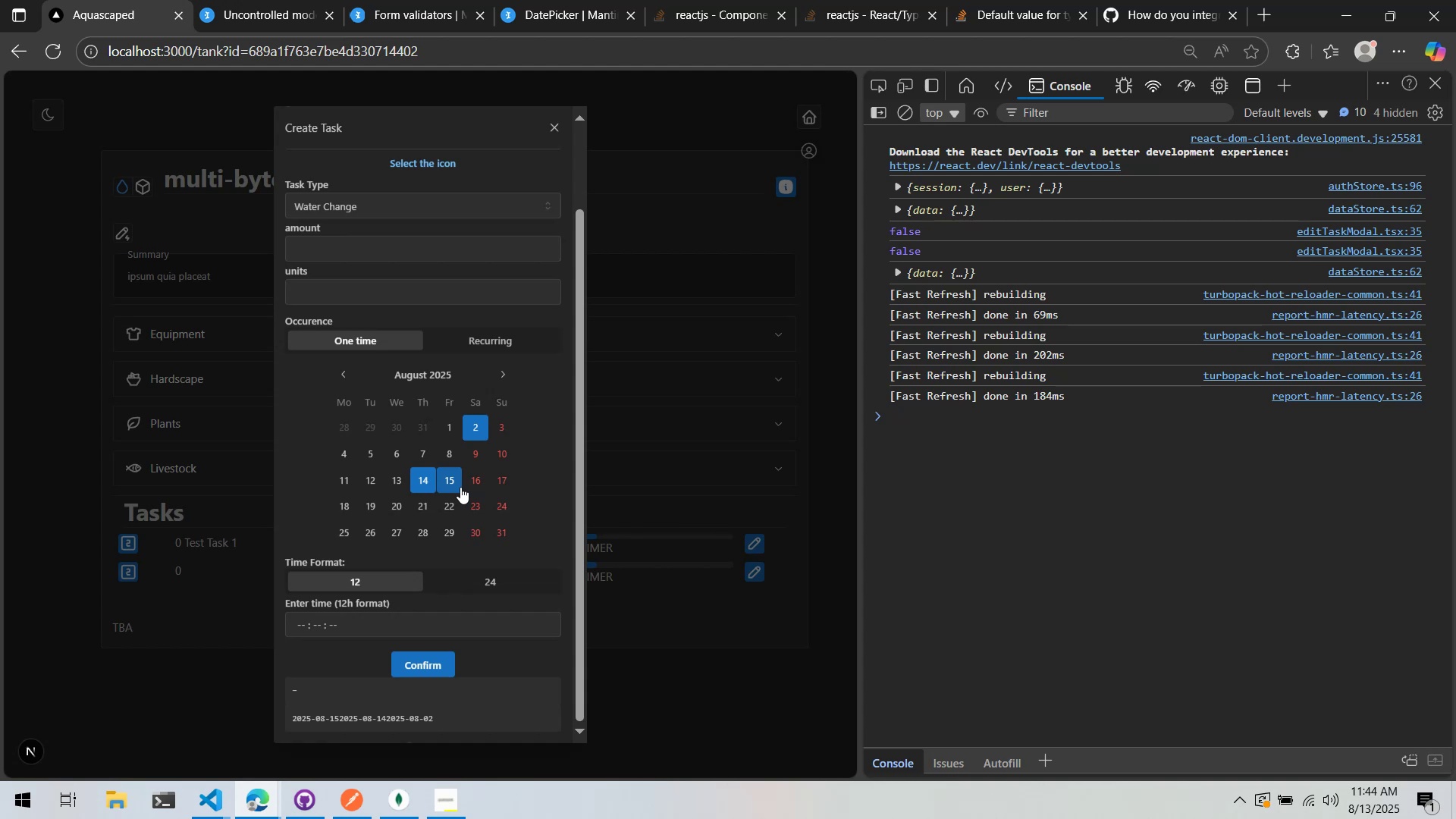 
key(Alt+Tab)
 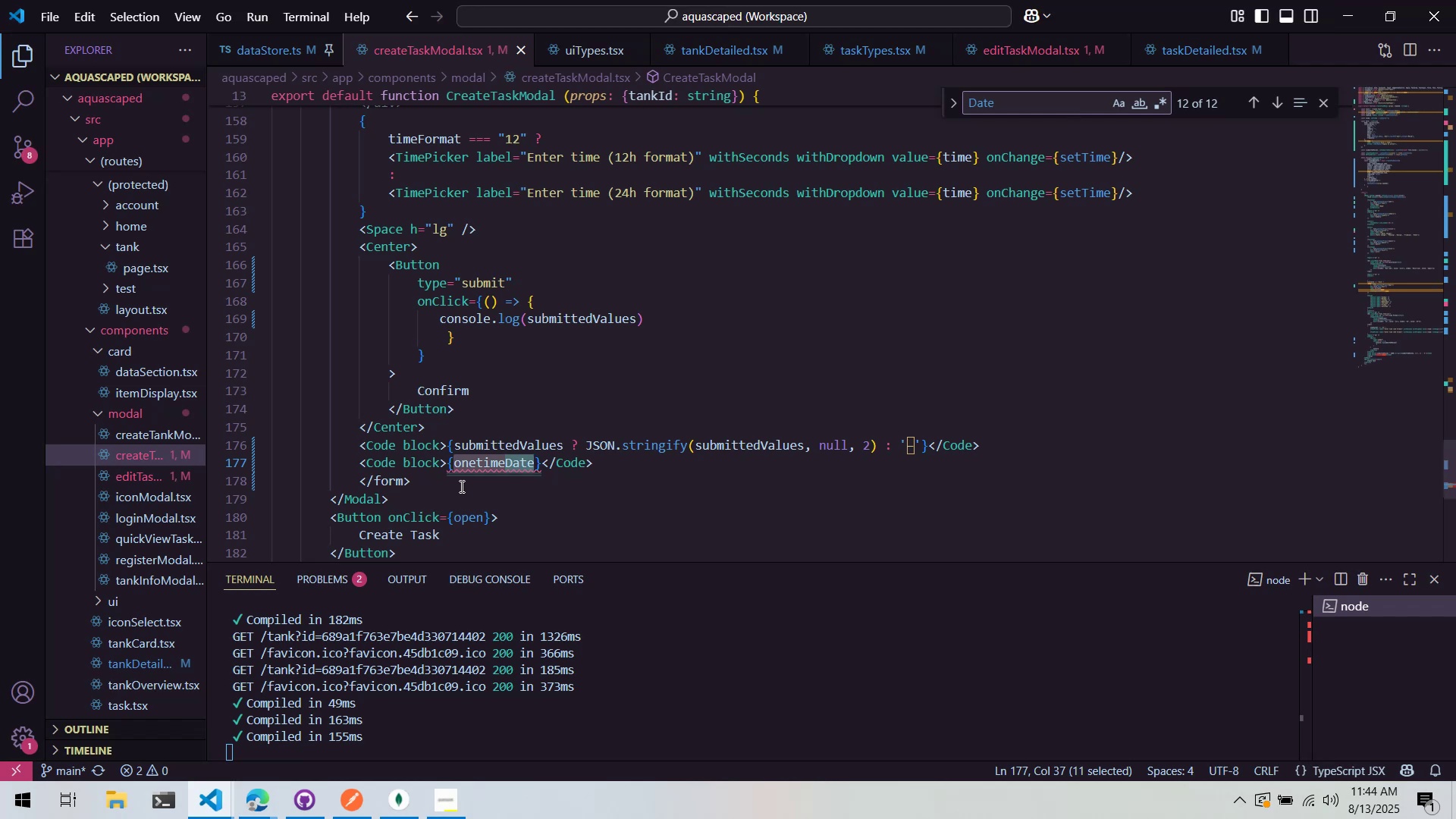 
scroll: coordinate [460, 330], scroll_direction: up, amount: 4.0
 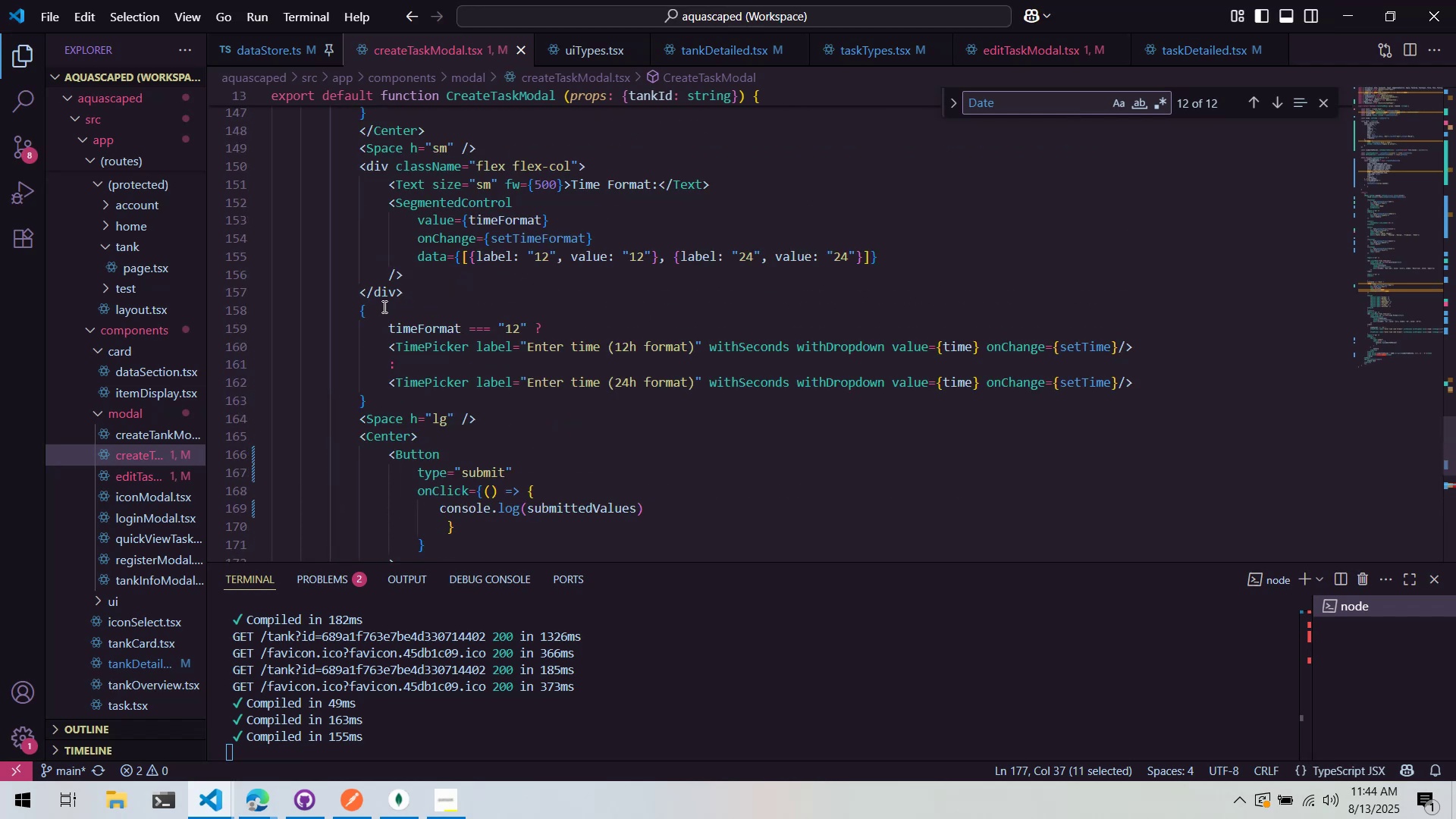 
scroll: coordinate [351, 361], scroll_direction: down, amount: 5.0
 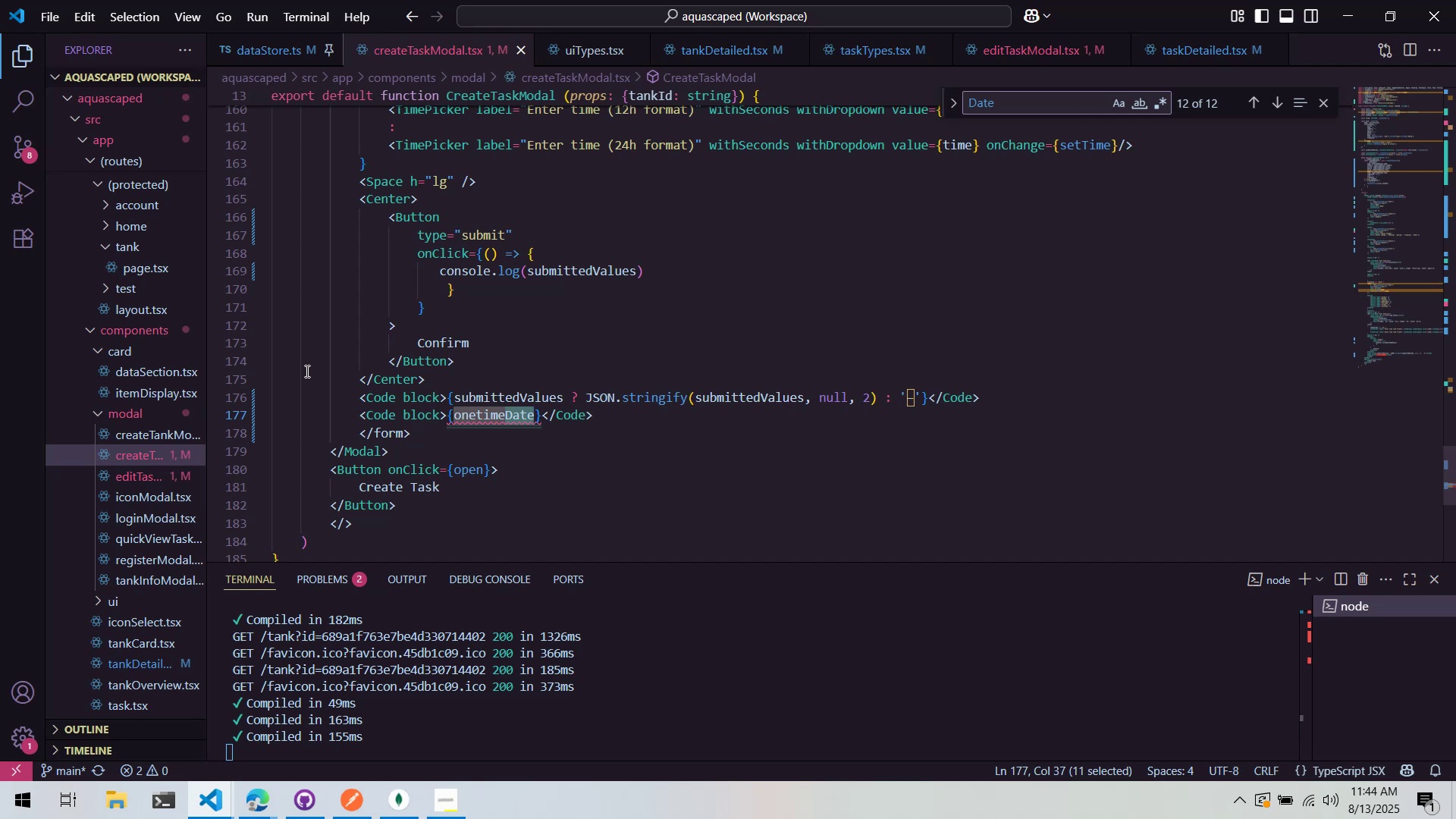 
wait(6.85)
 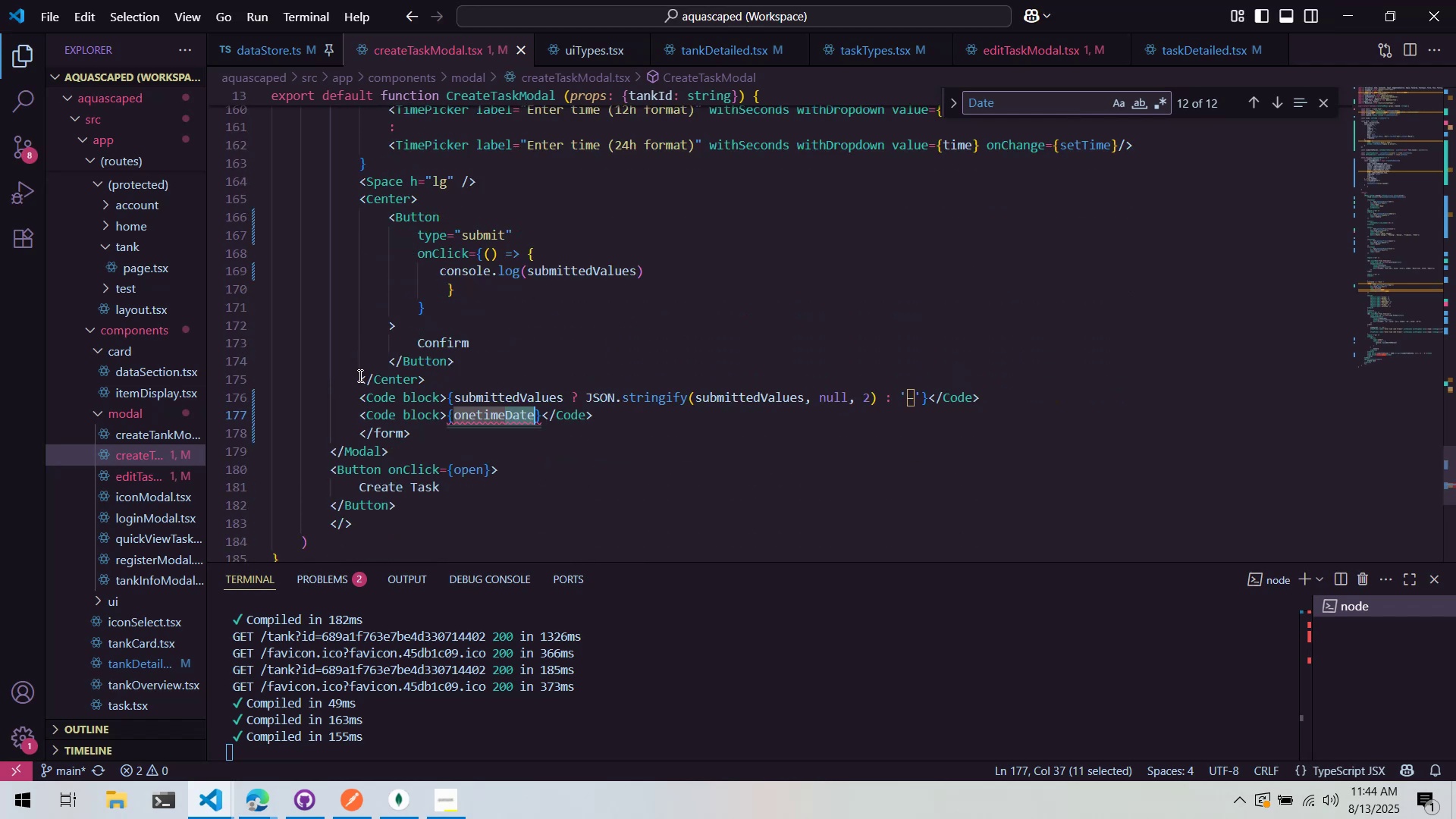 
mouse_move([390, 399])
 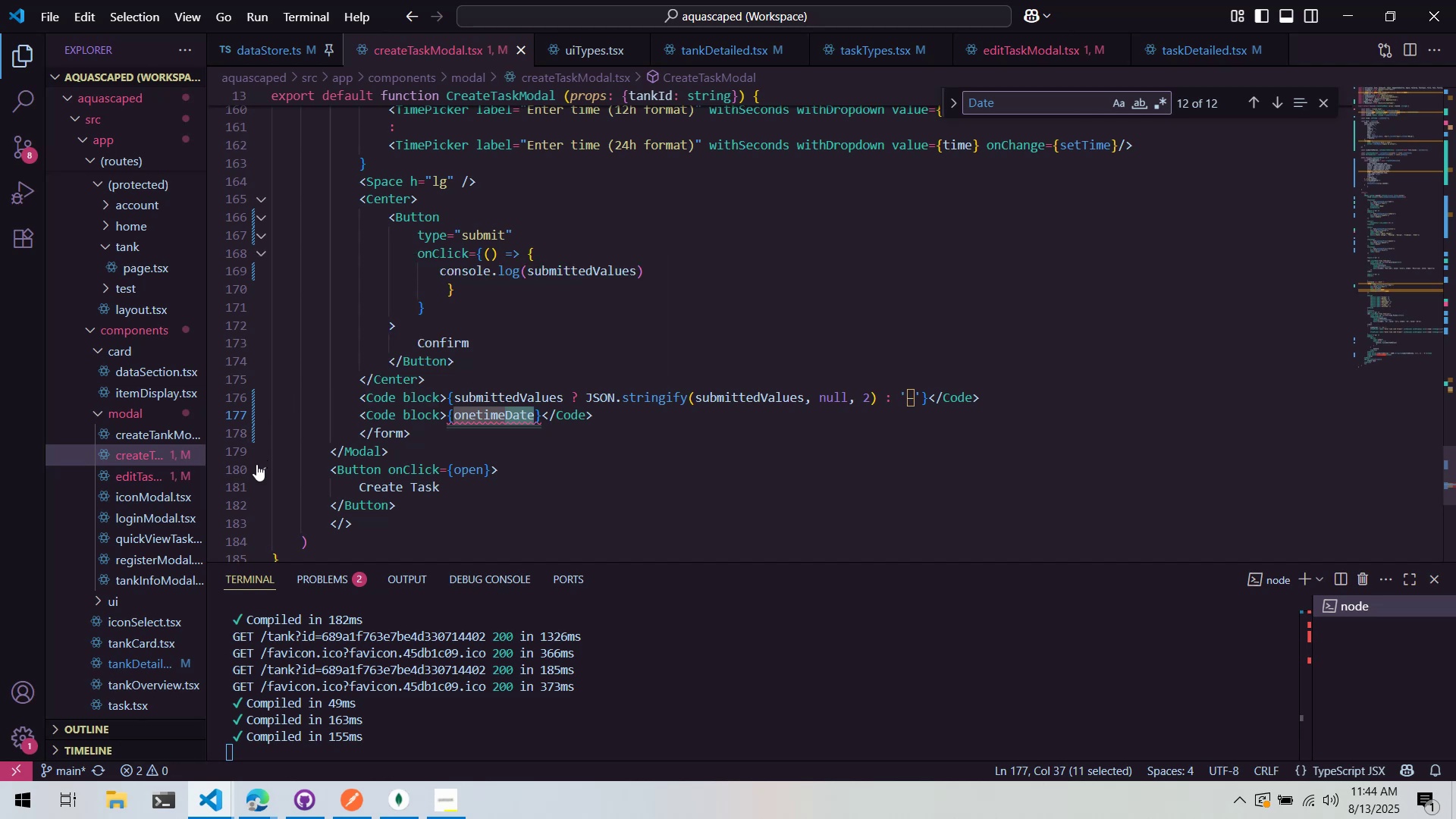 
wait(6.8)
 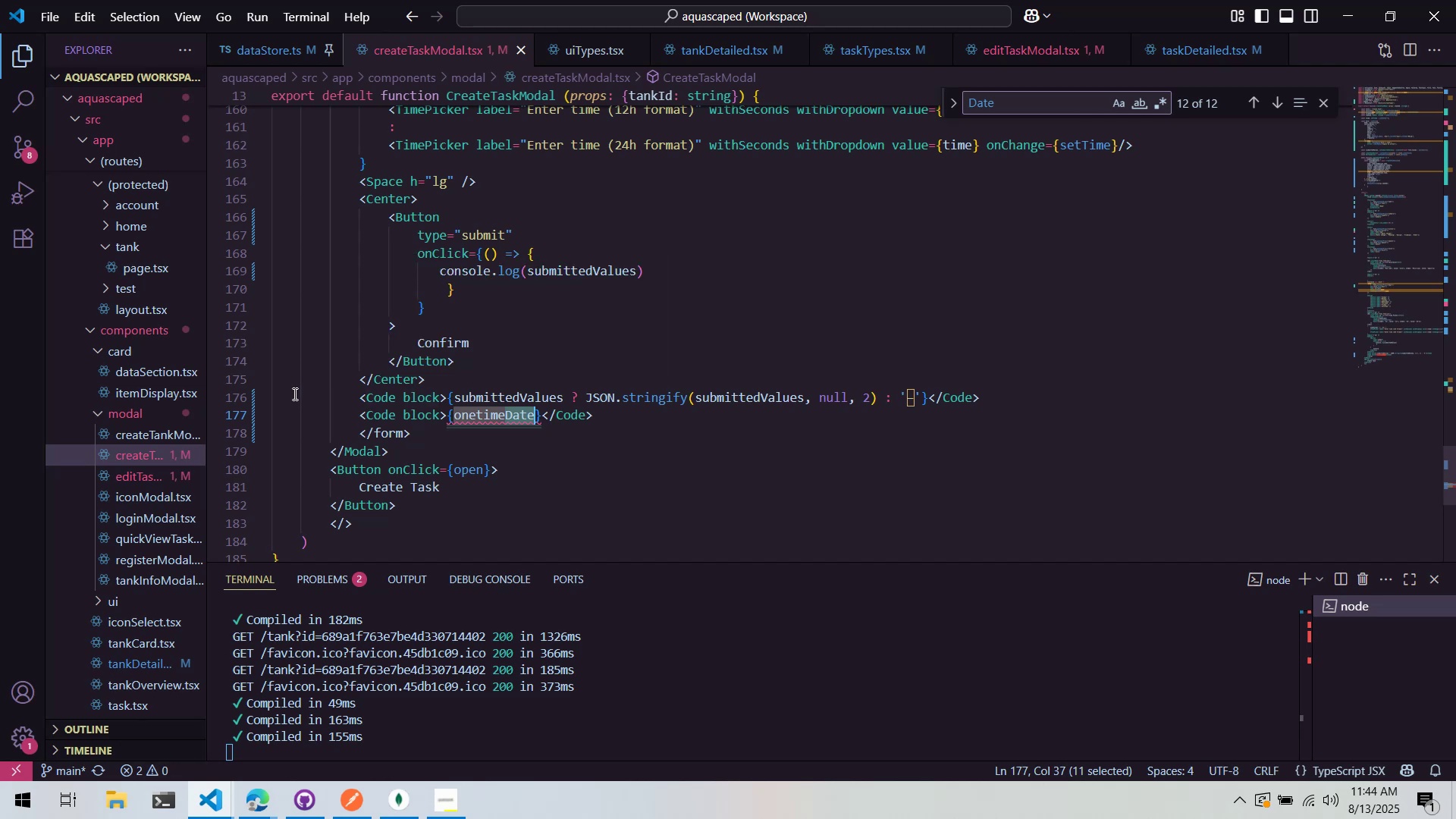 
left_click([463, 413])
 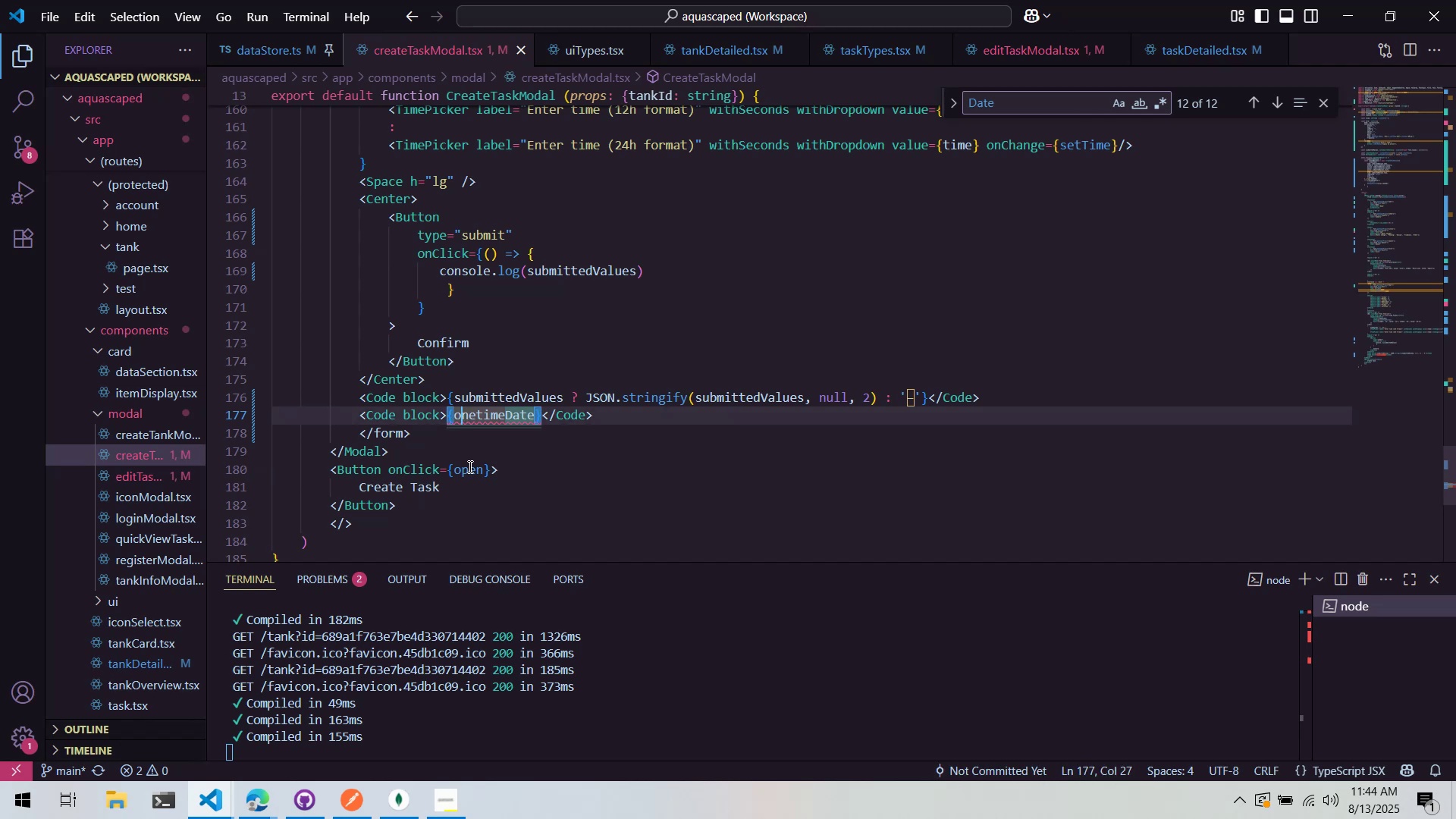 
mouse_move([475, 446])
 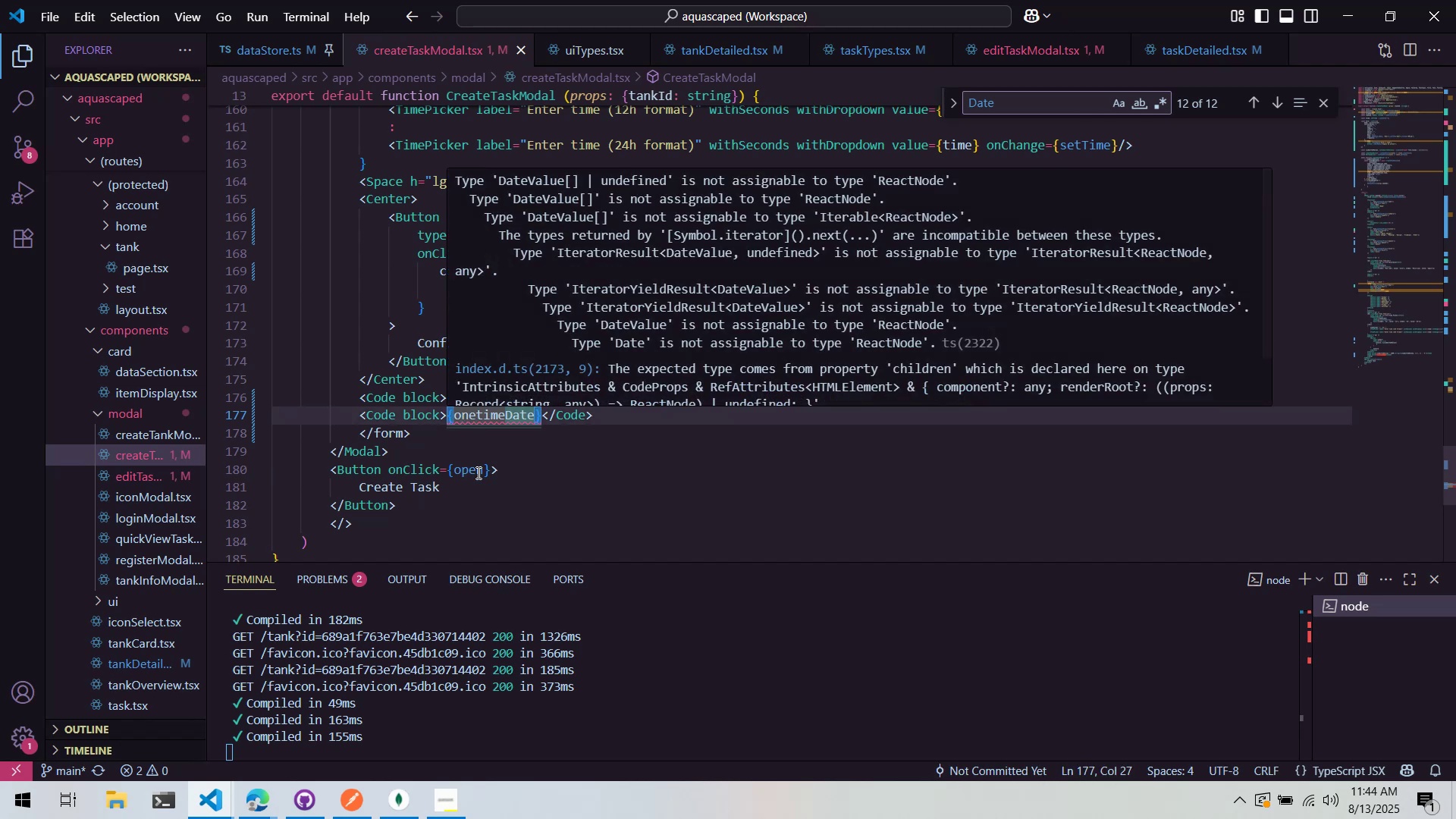 
left_click([477, 472])
 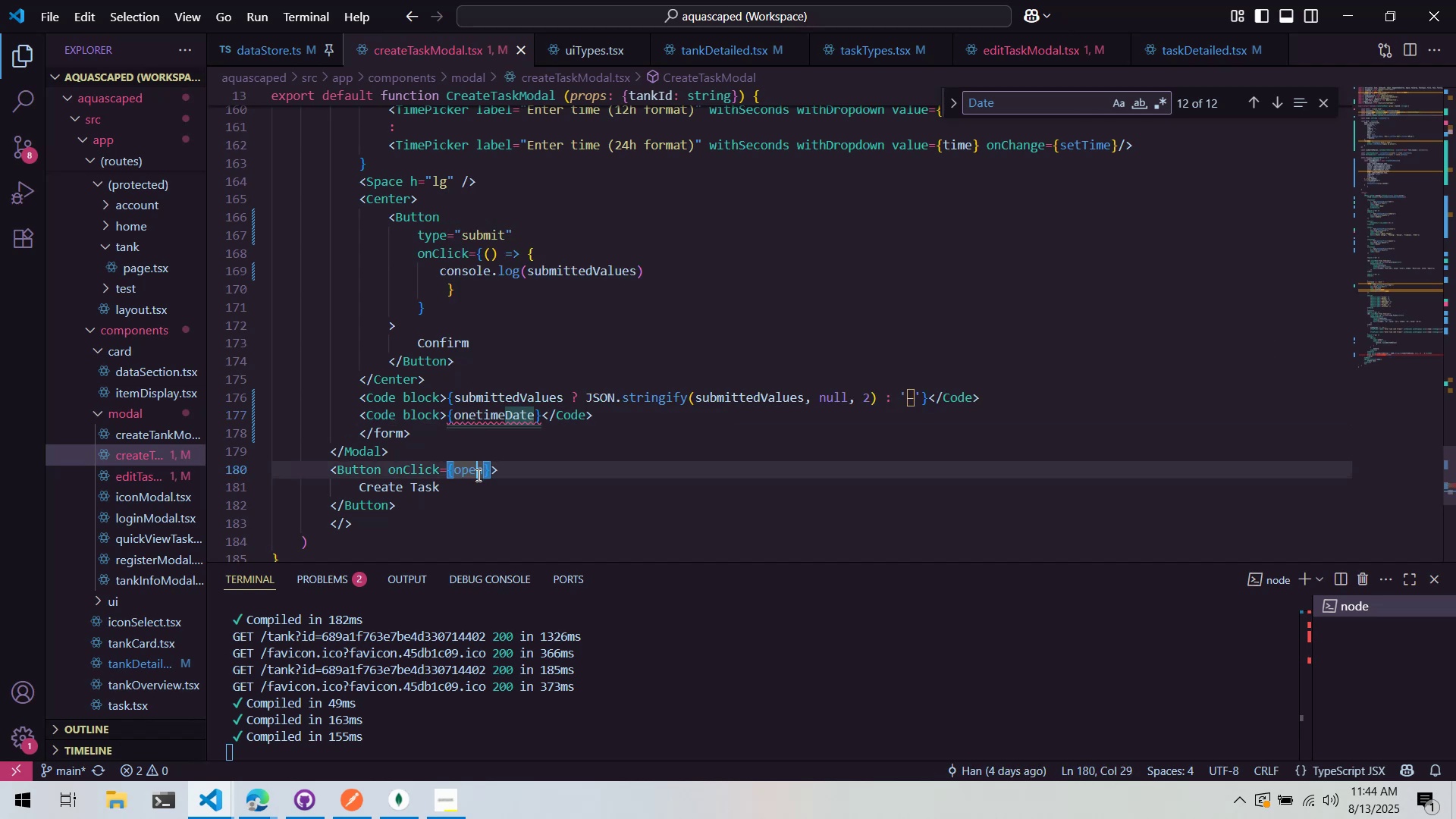 
key(Alt+AltLeft)
 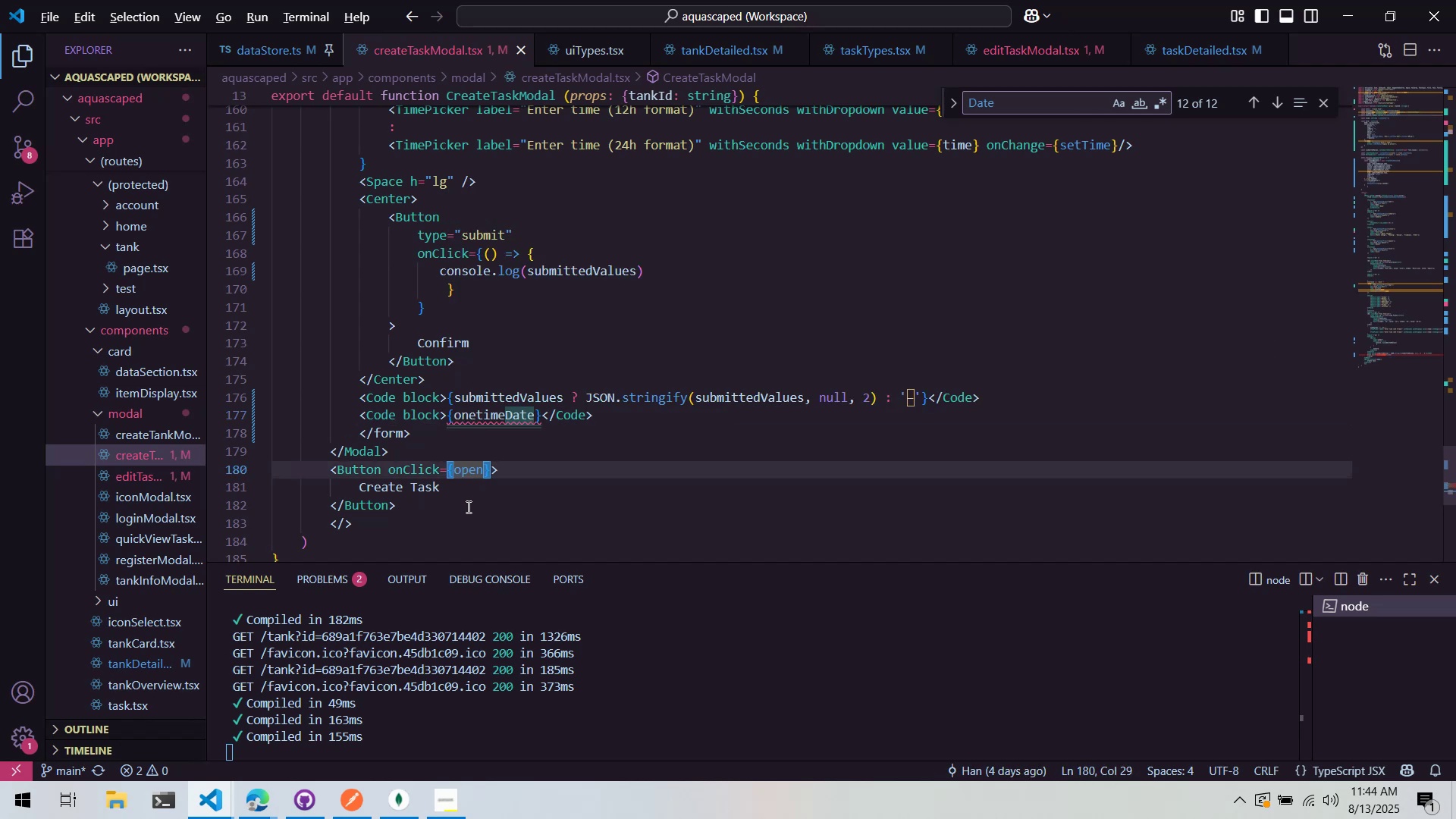 
key(Alt+Tab)
 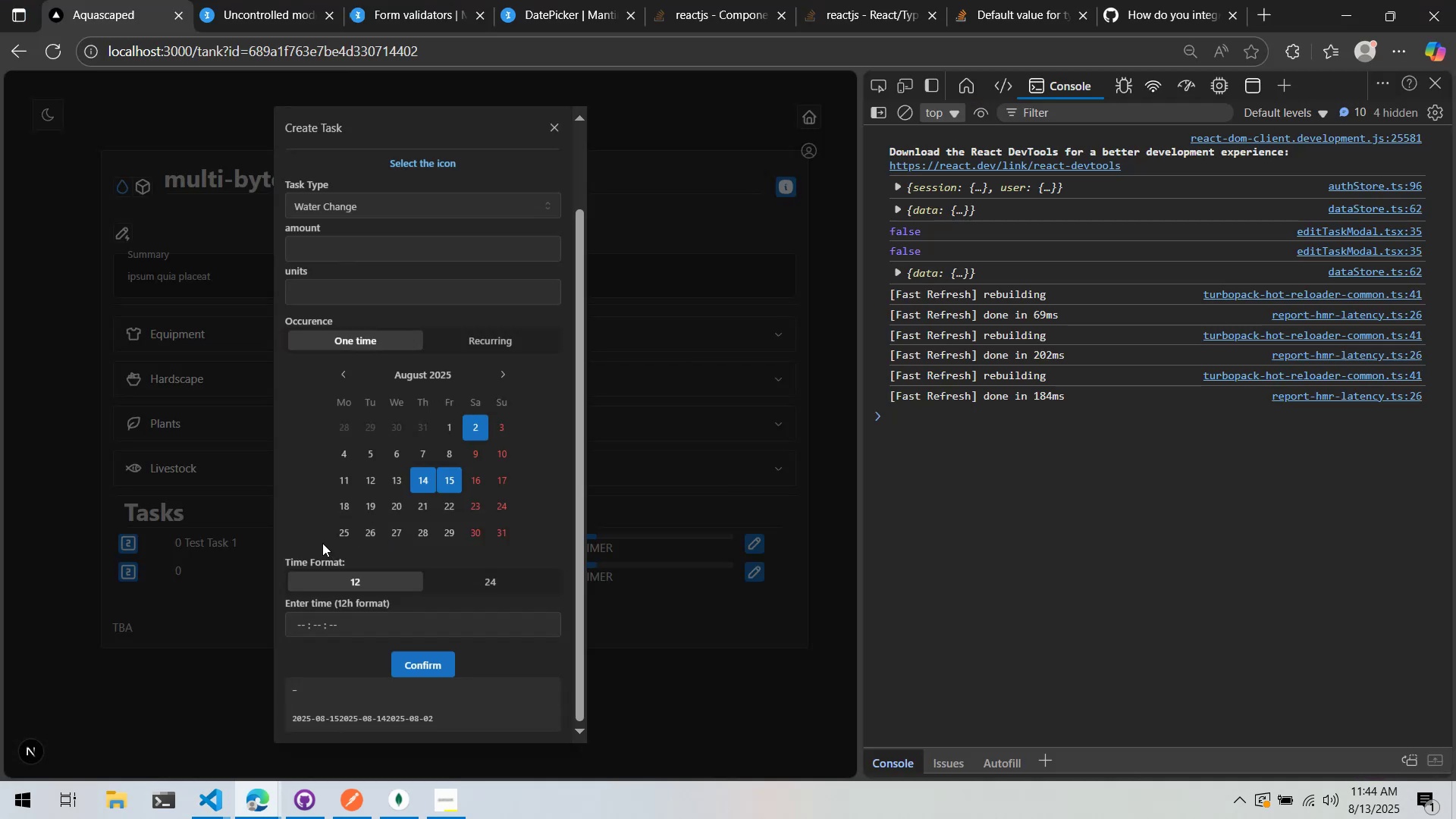 
scroll: coordinate [356, 551], scroll_direction: down, amount: 2.0
 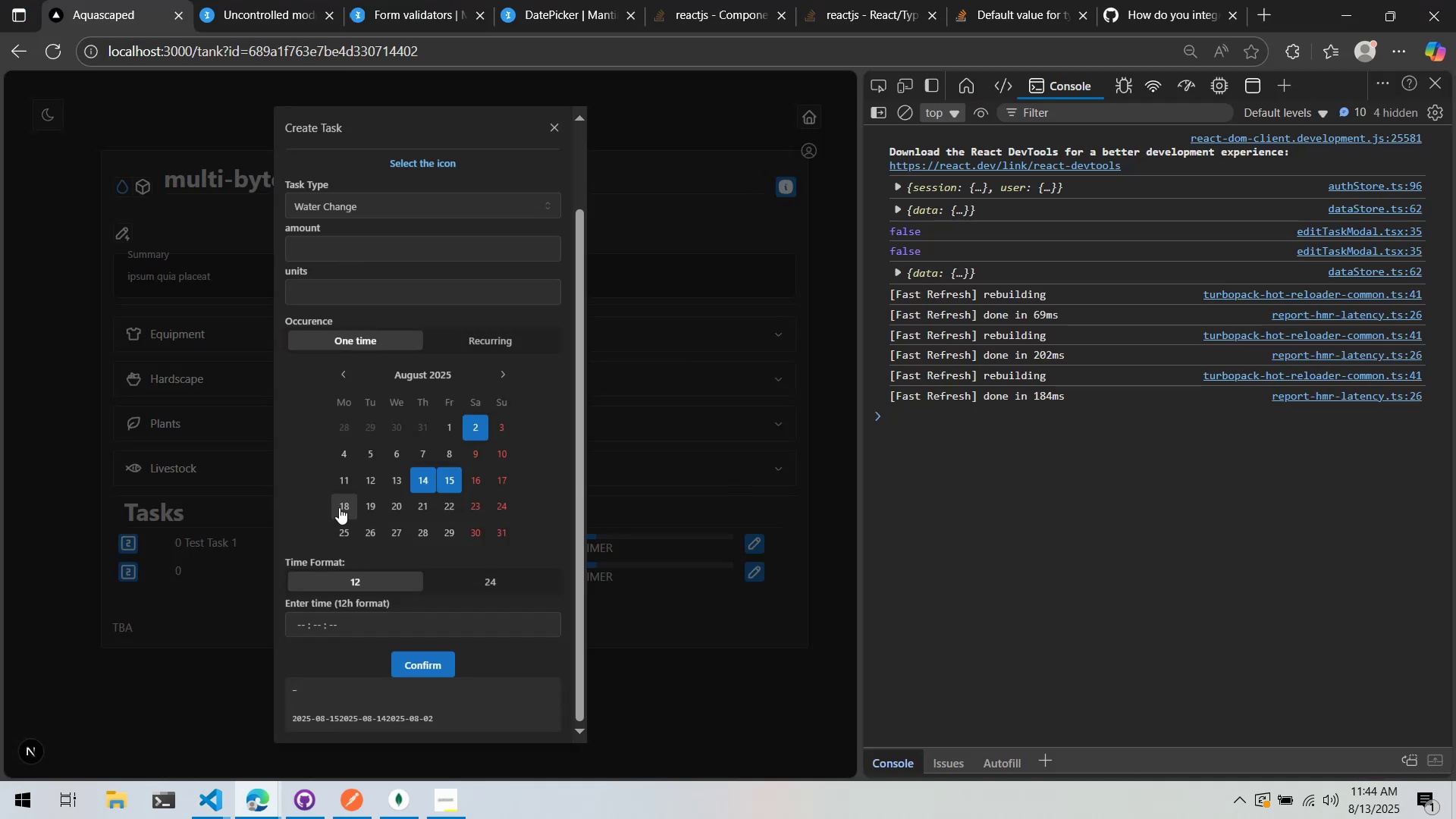 
key(Alt+AltLeft)
 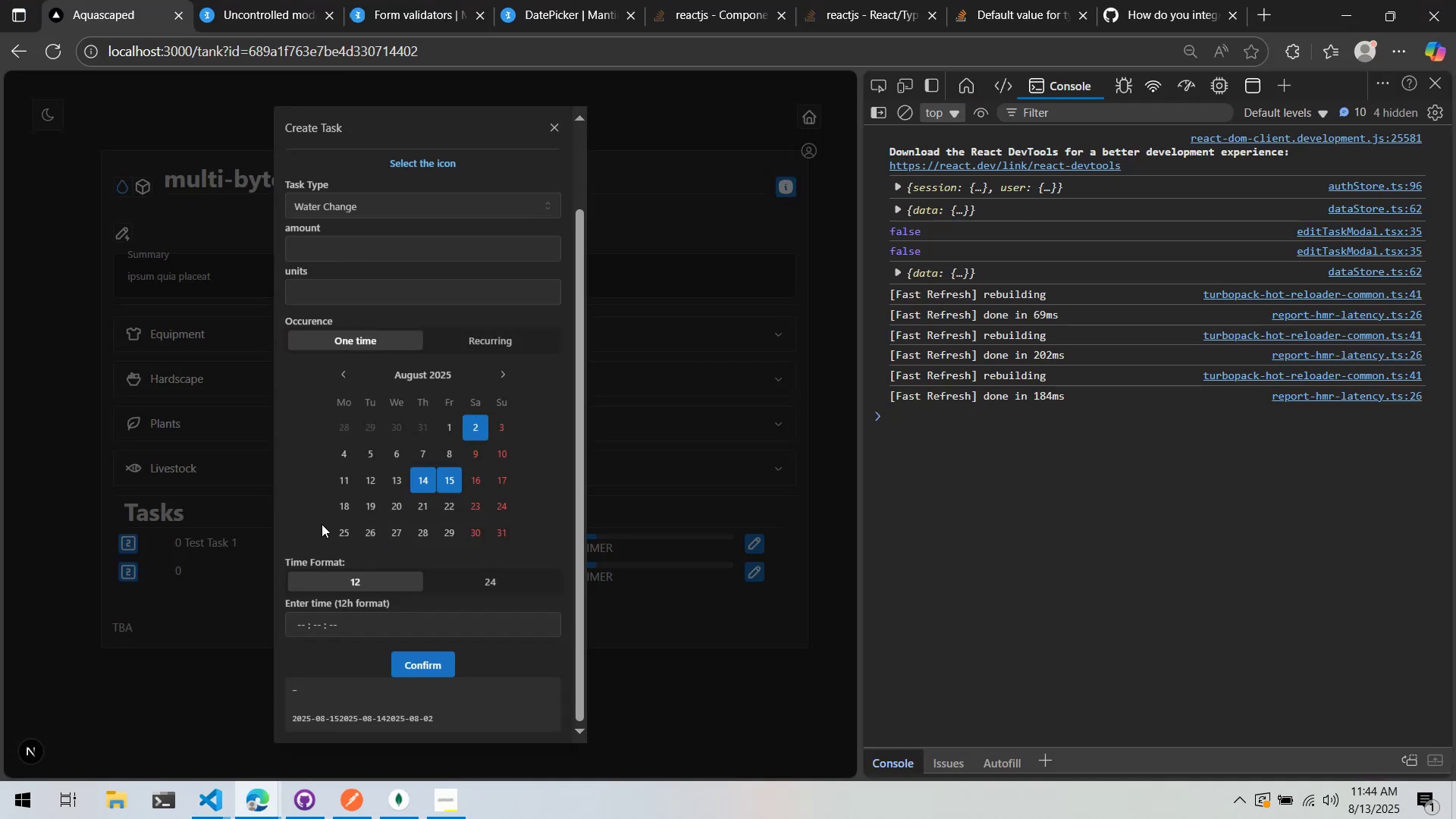 
hold_key(key=Tab, duration=0.31)
 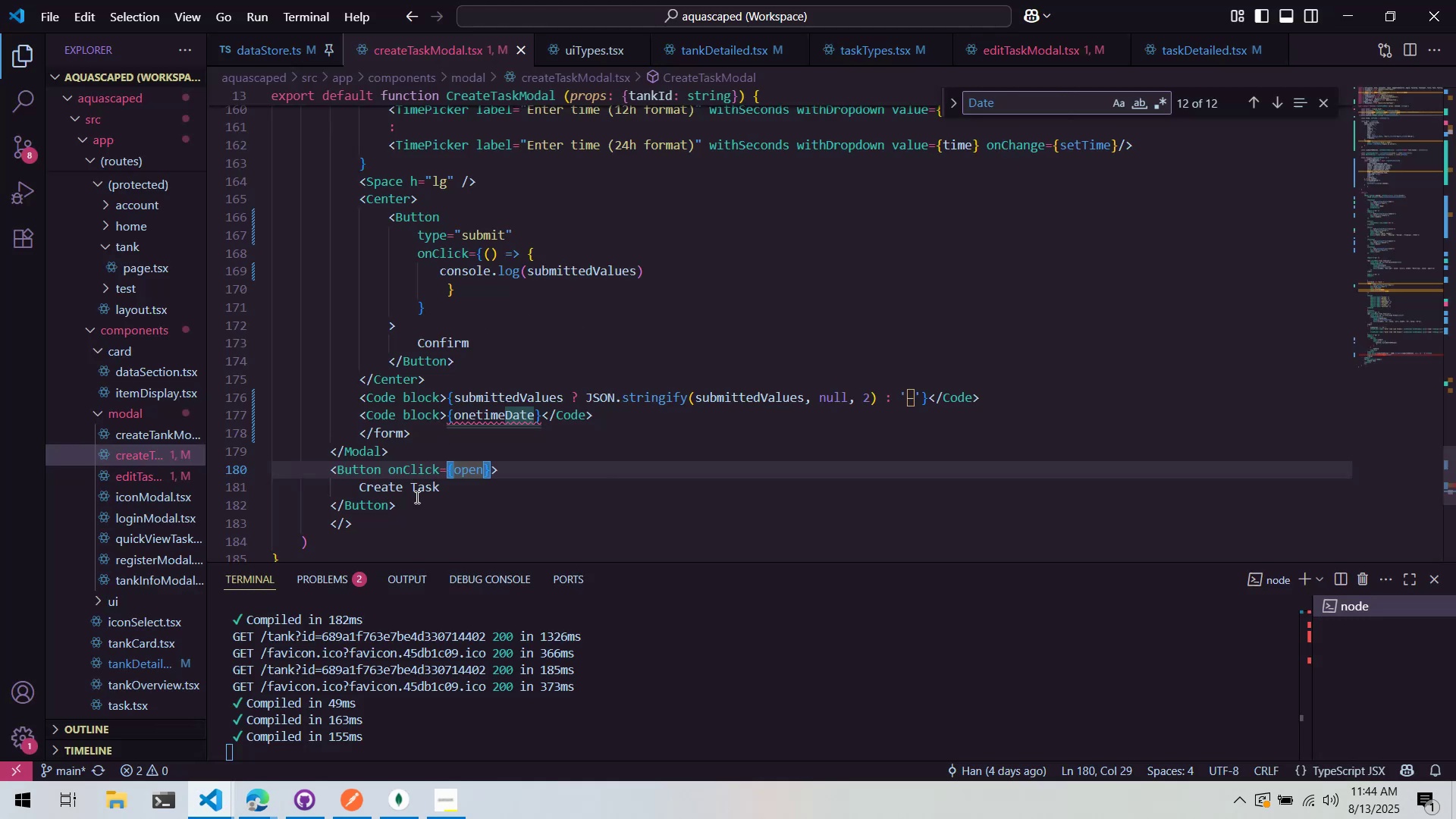 
left_click([428, 481])
 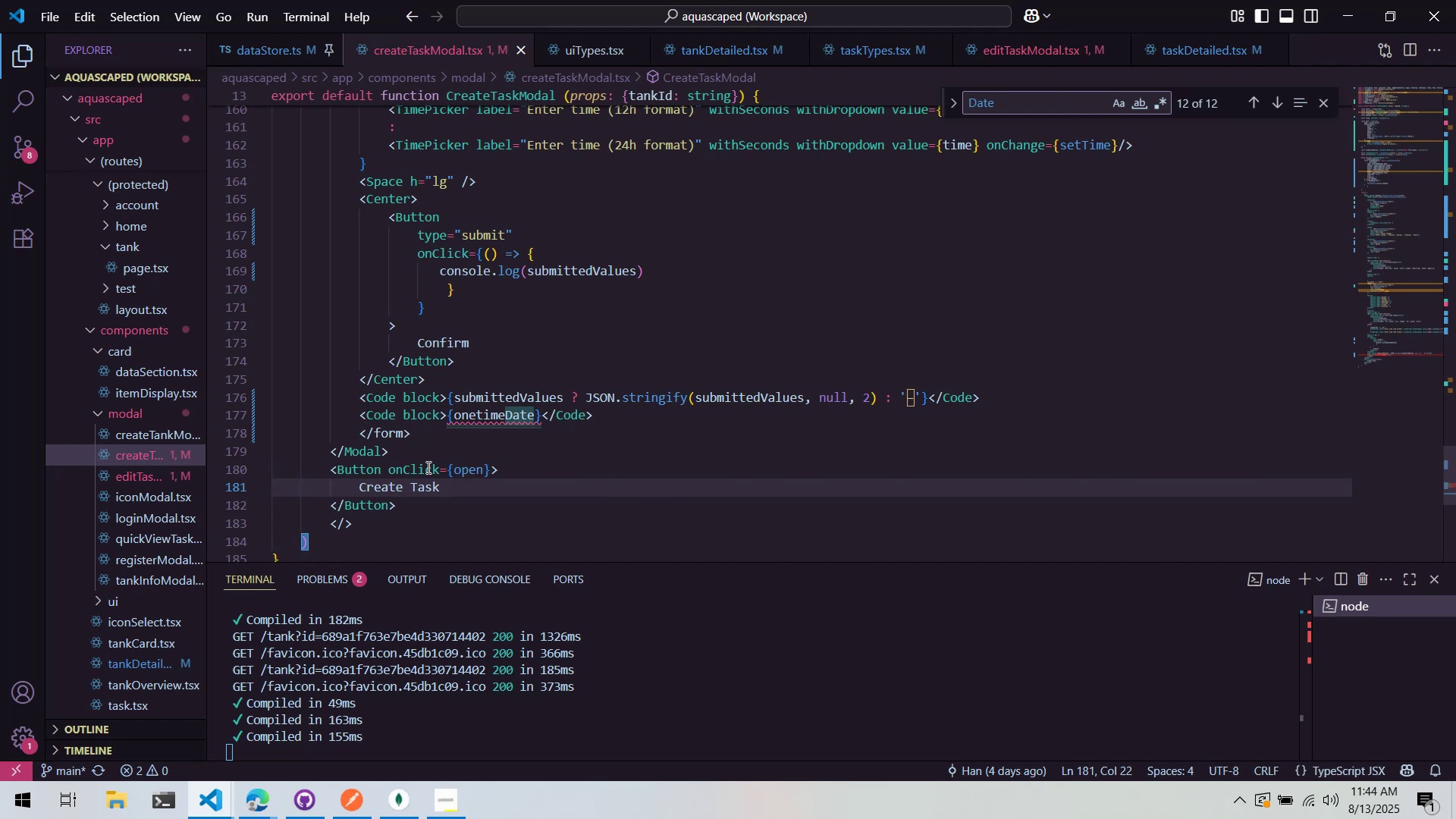 
key(Alt+AltLeft)
 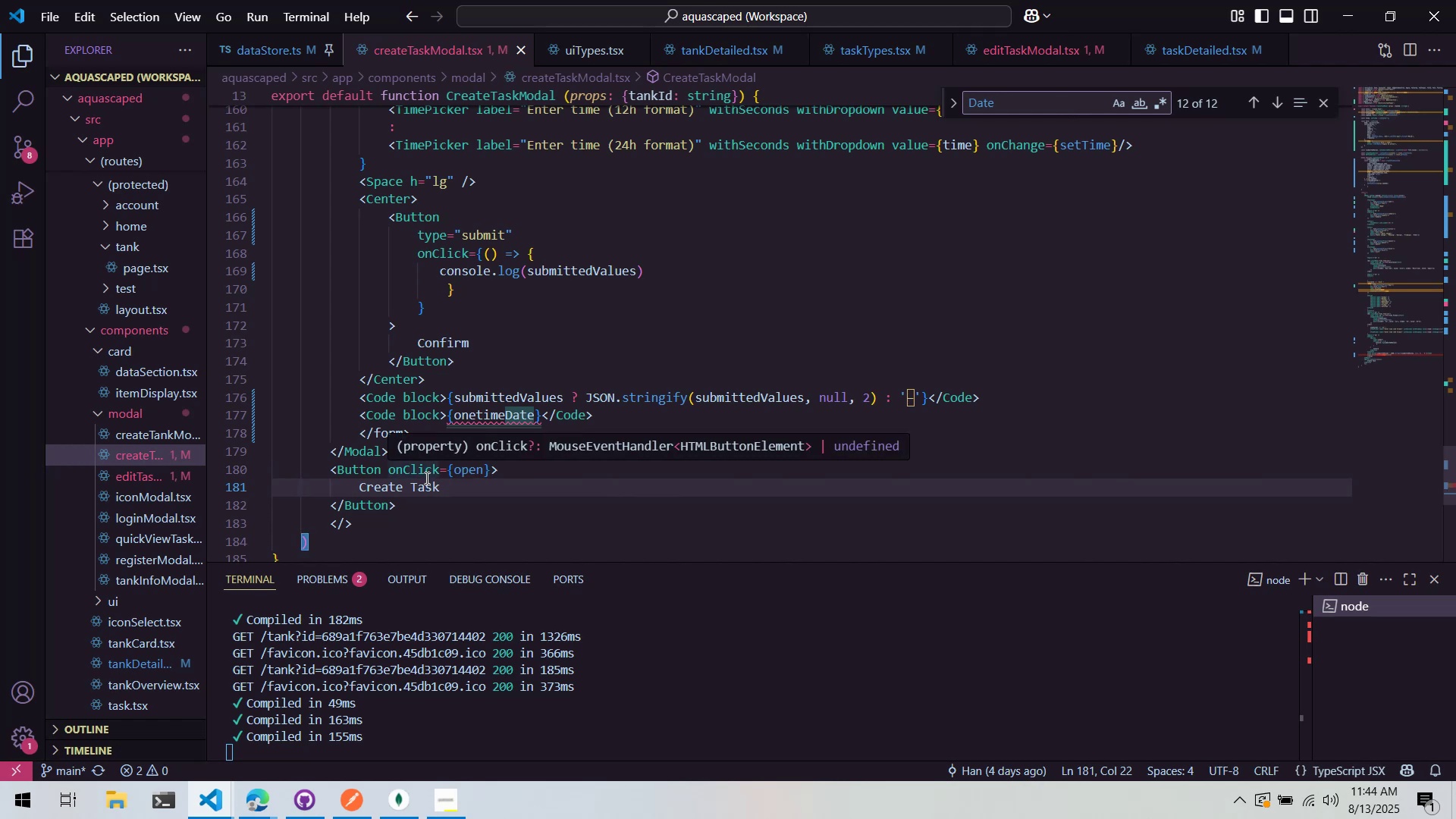 
key(Alt+Tab)
 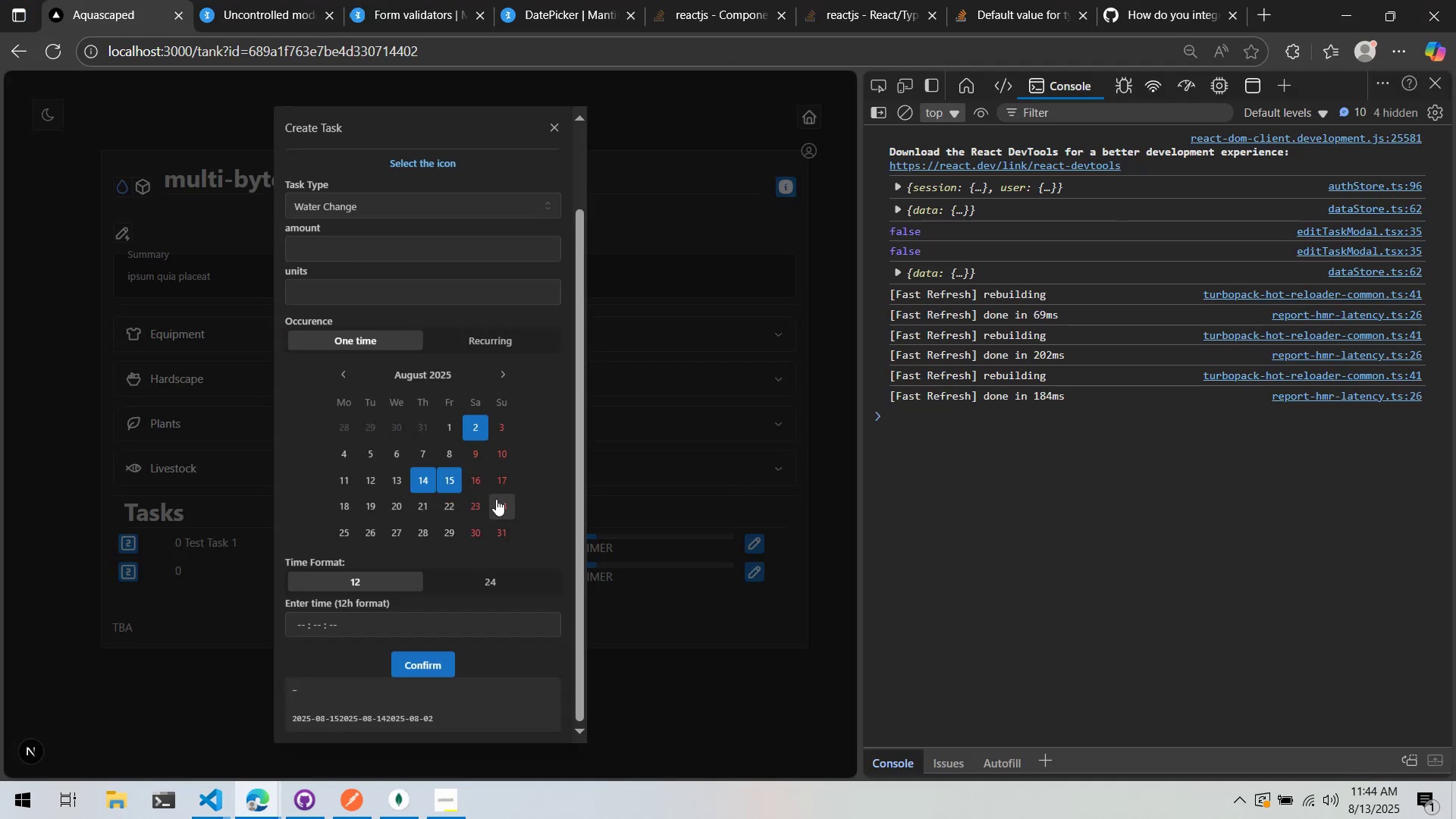 
scroll: coordinate [482, 500], scroll_direction: down, amount: 2.0
 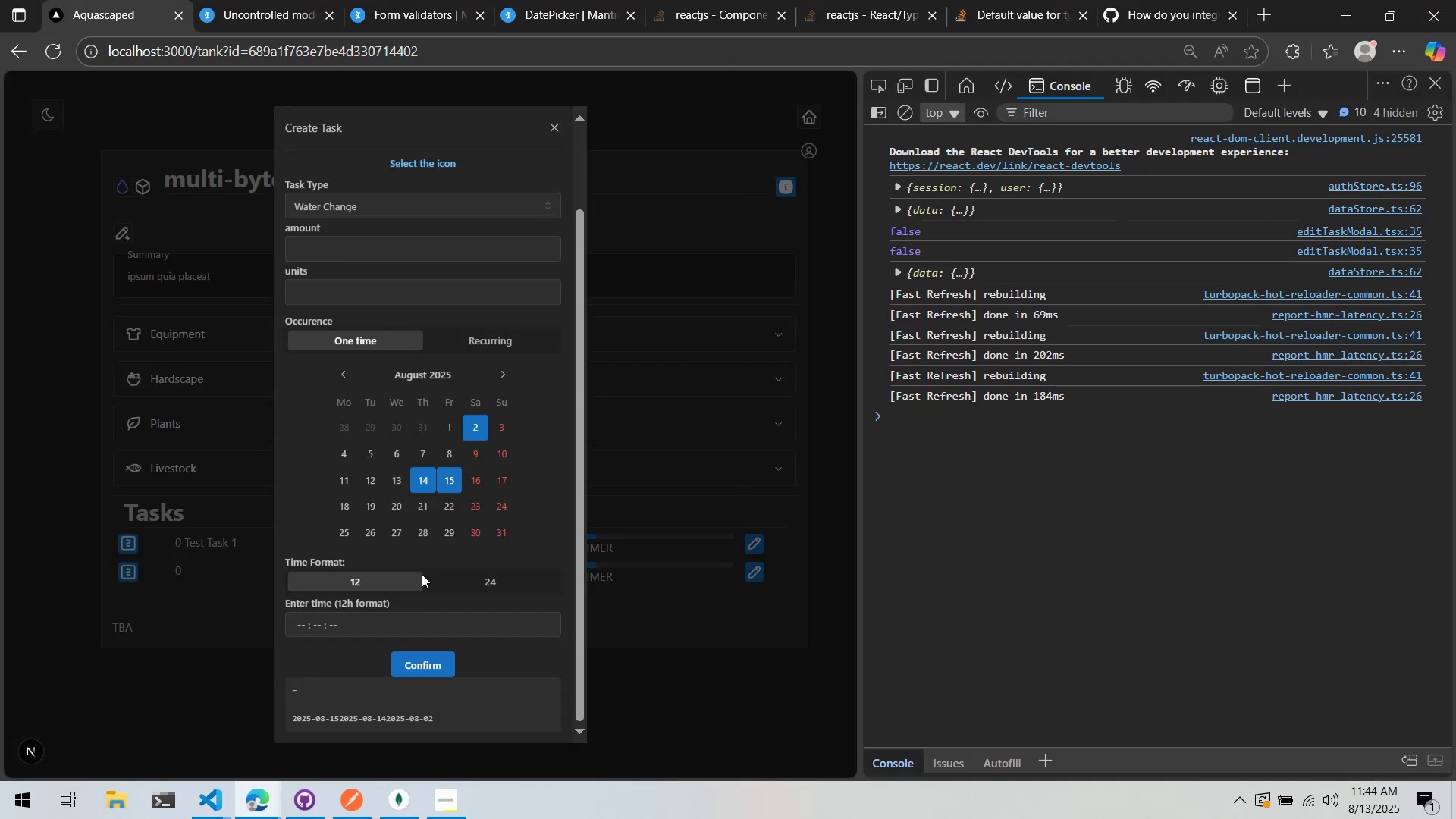 
left_click([398, 673])
 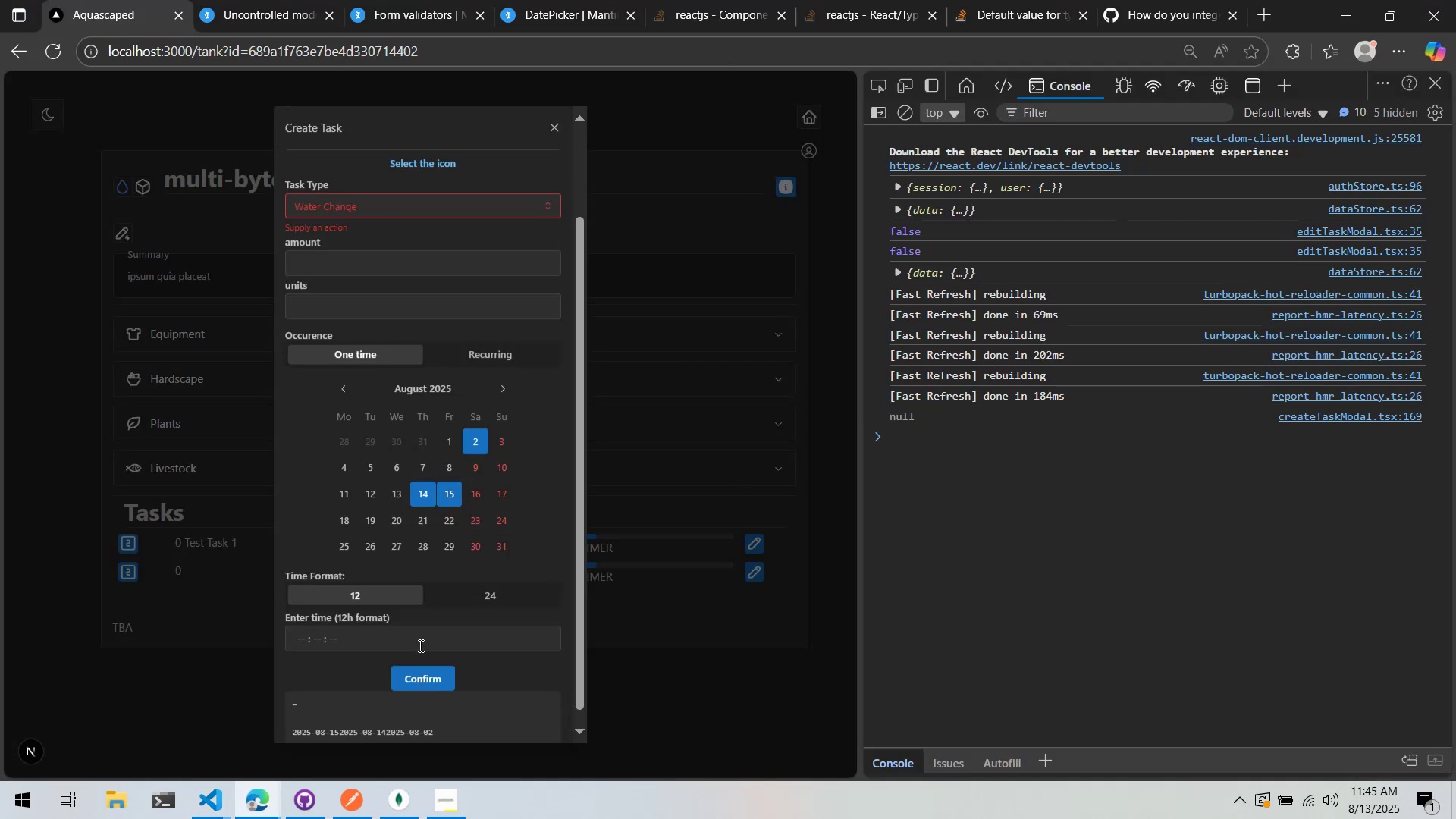 
scroll: coordinate [428, 531], scroll_direction: up, amount: 3.0
 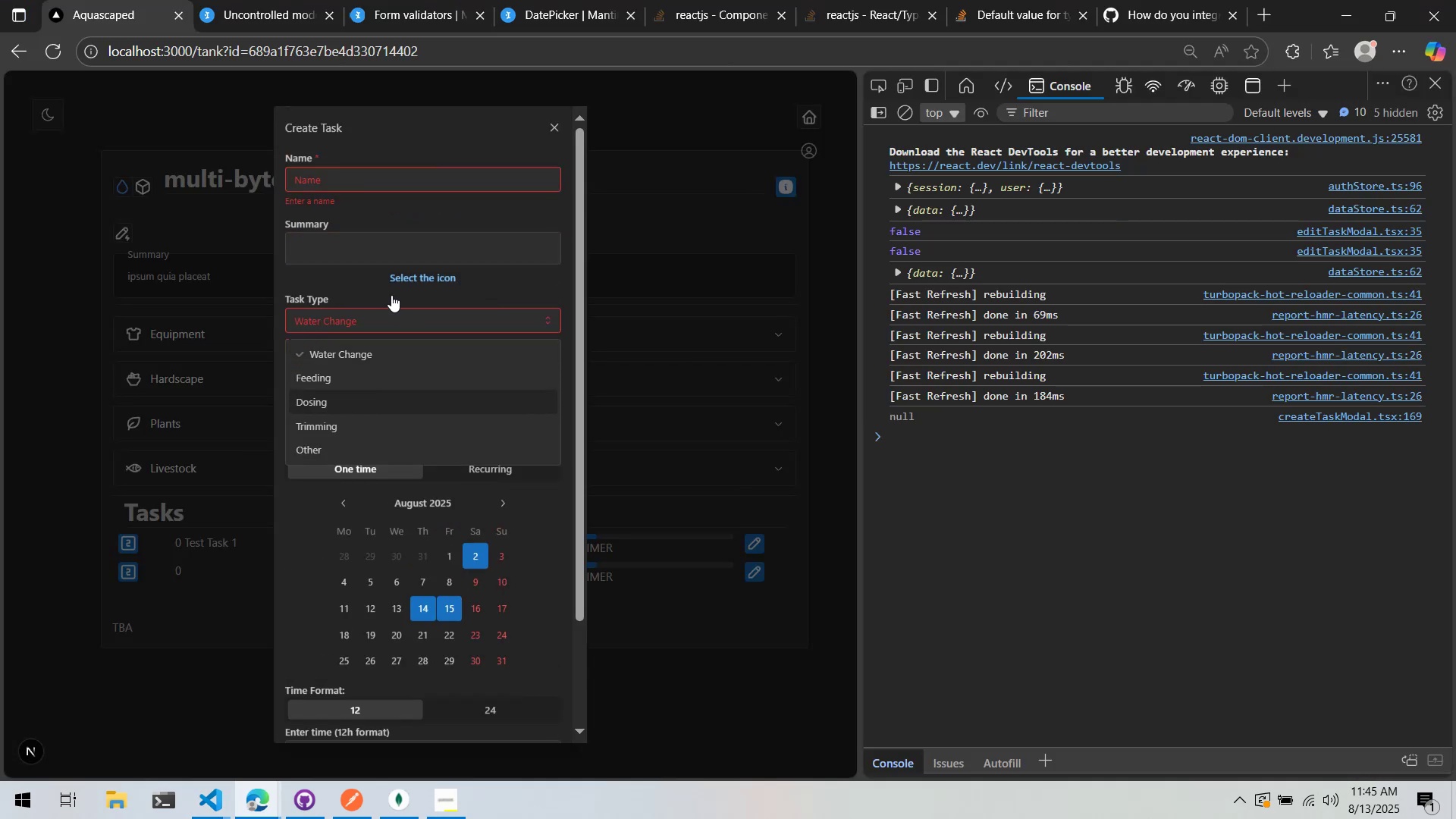 
left_click([416, 176])
 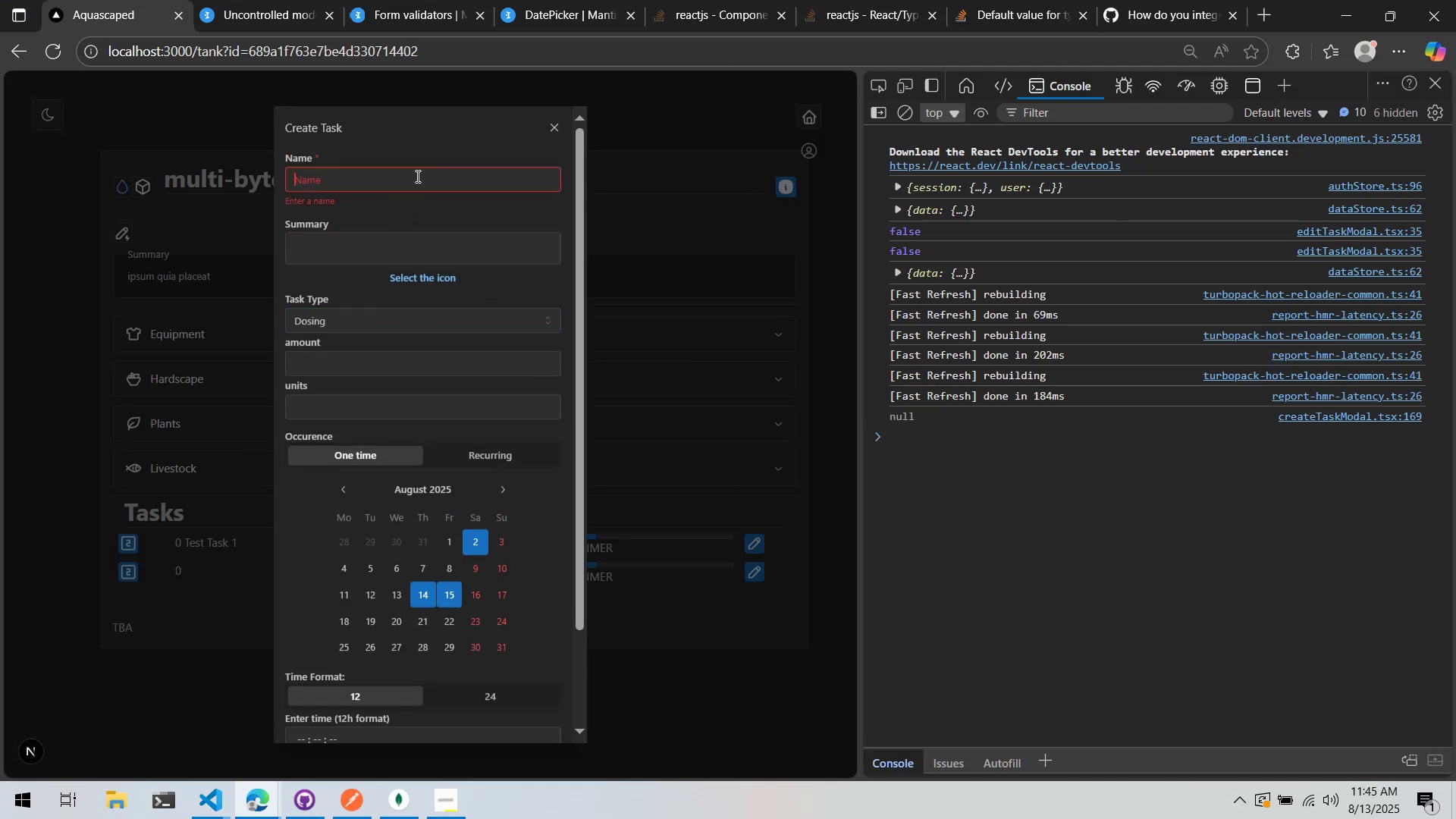 
type(123)
 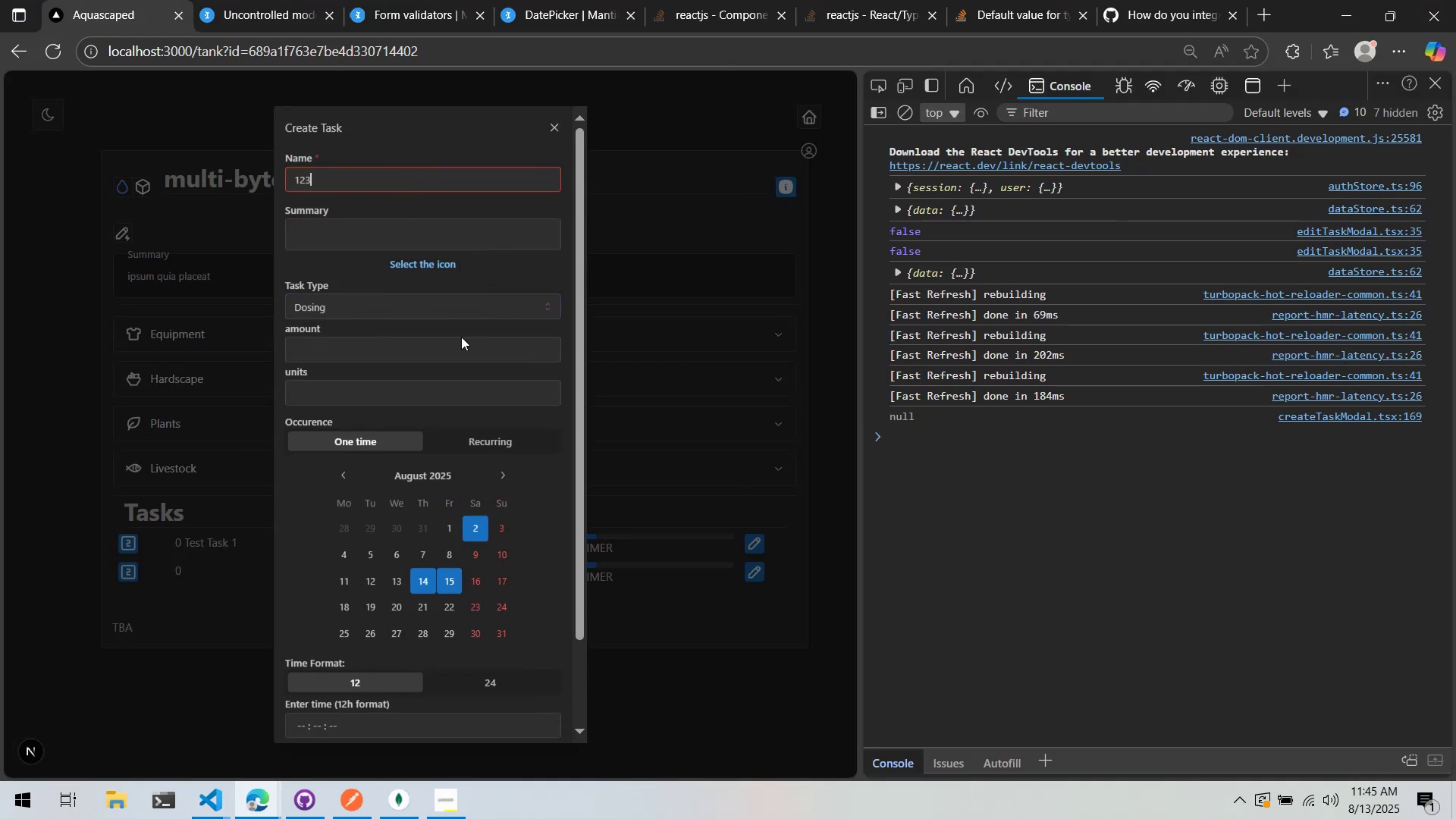 
scroll: coordinate [425, 637], scroll_direction: down, amount: 6.0
 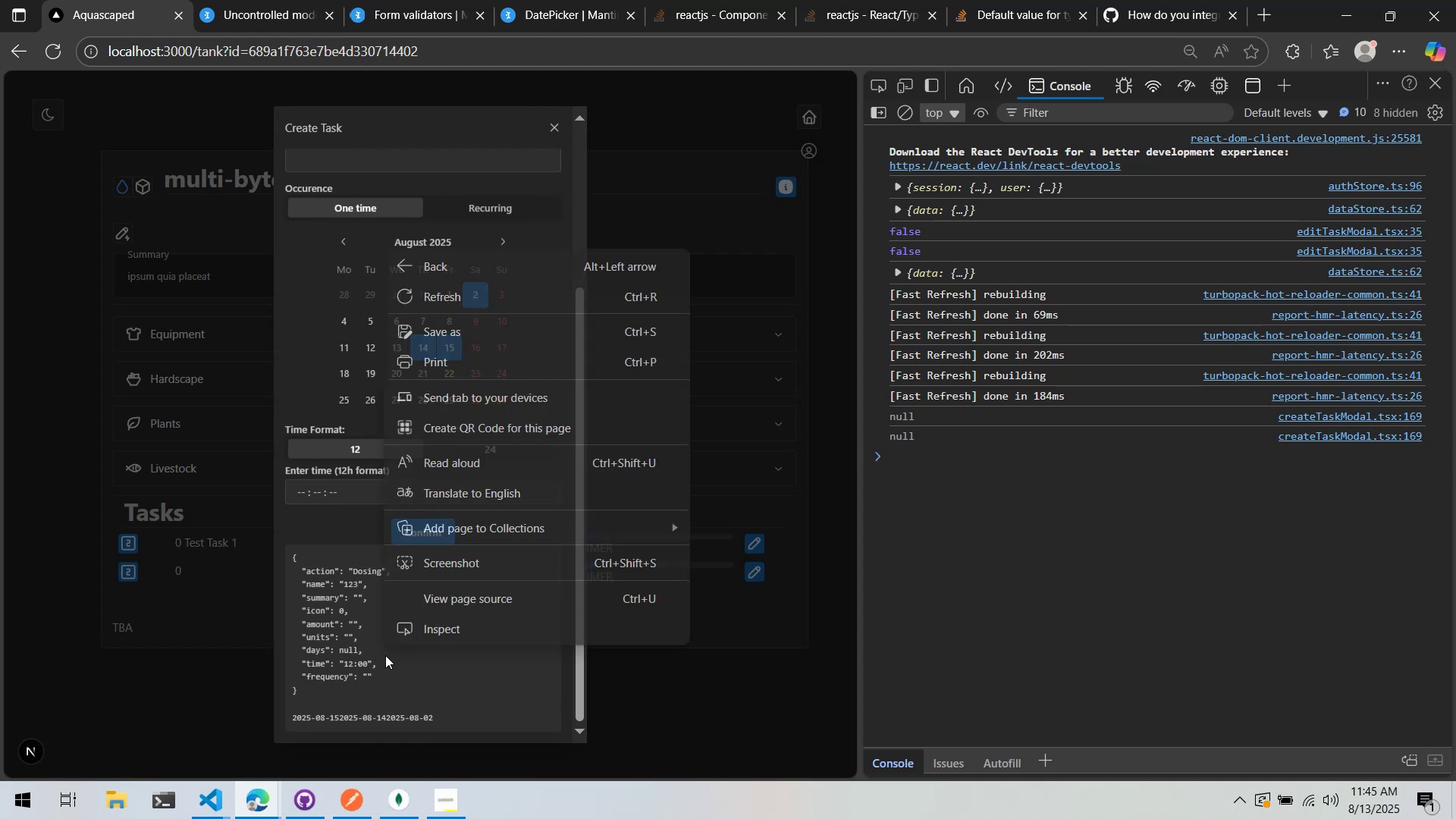 
left_click([340, 636])
 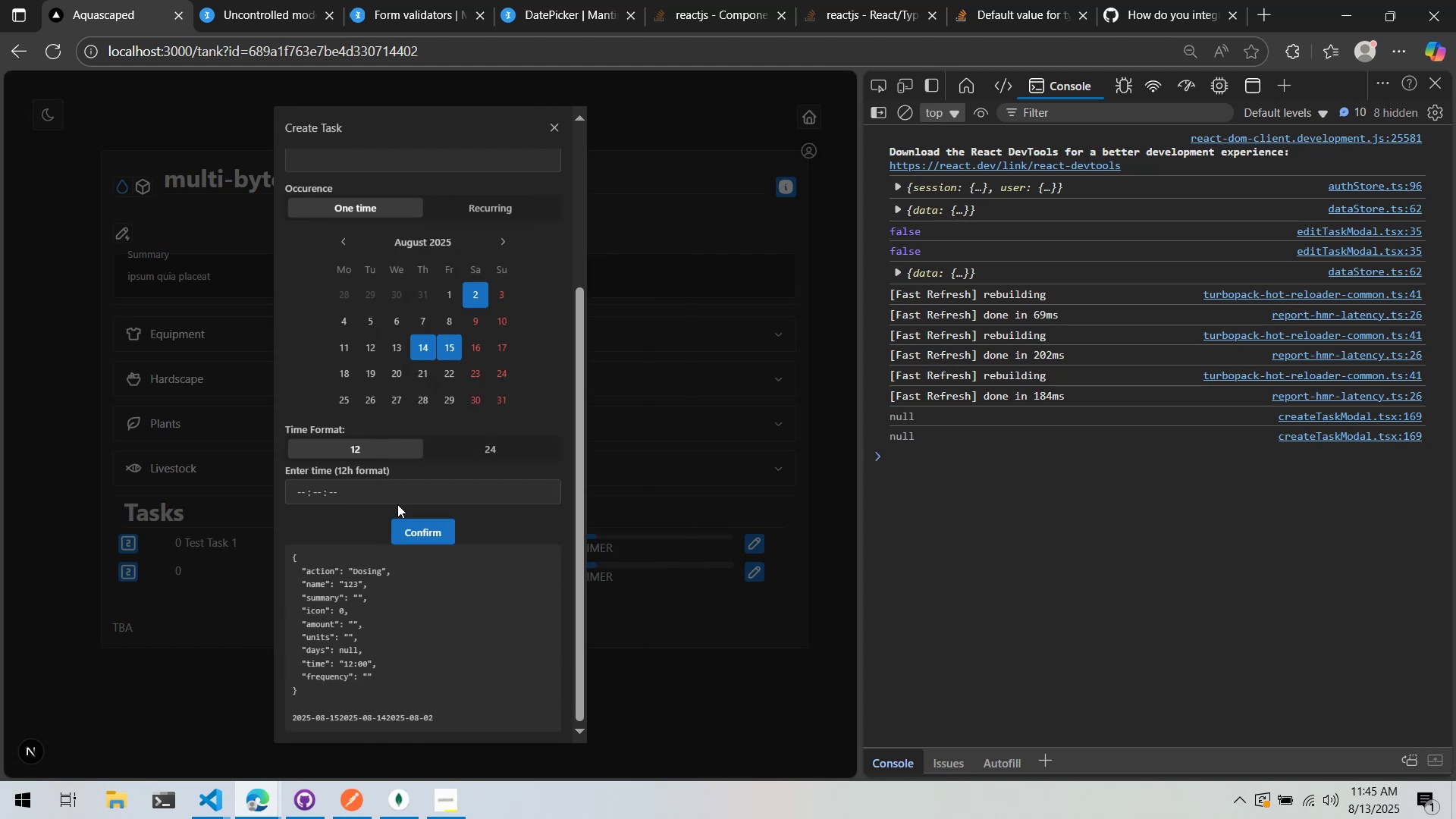 
wait(6.14)
 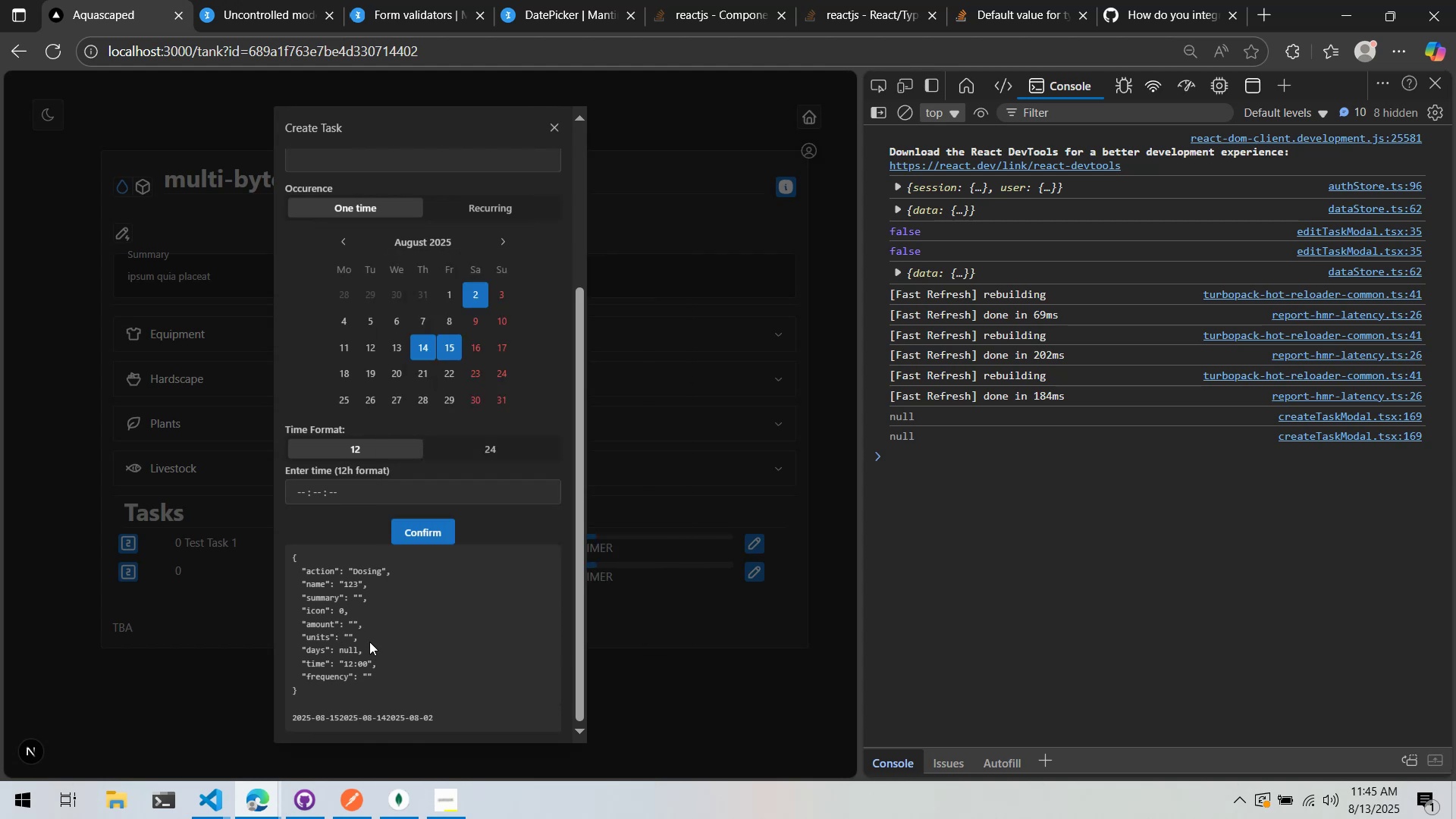 
key(Alt+Tab)
 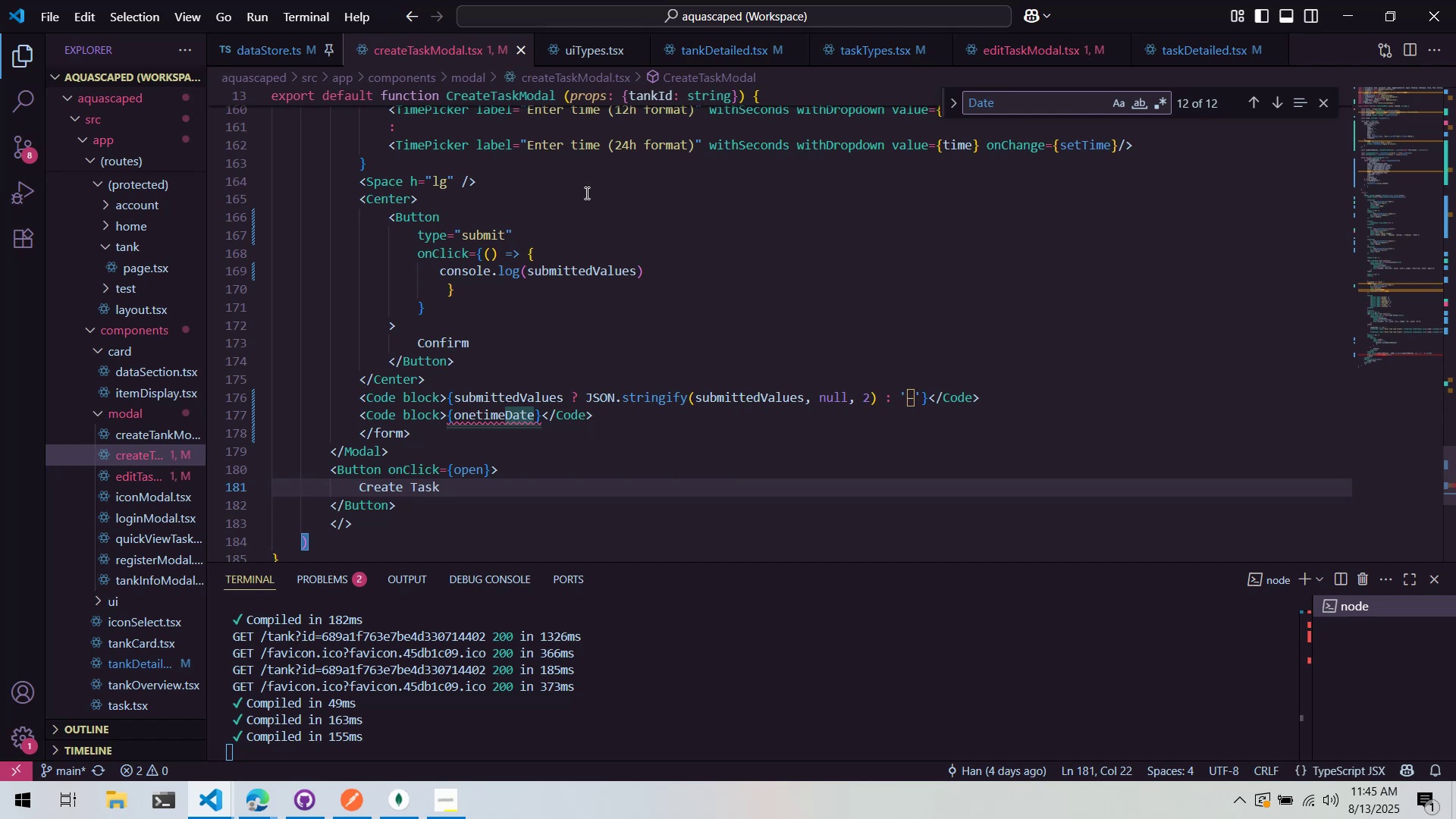 
scroll: coordinate [633, 227], scroll_direction: up, amount: 13.0
 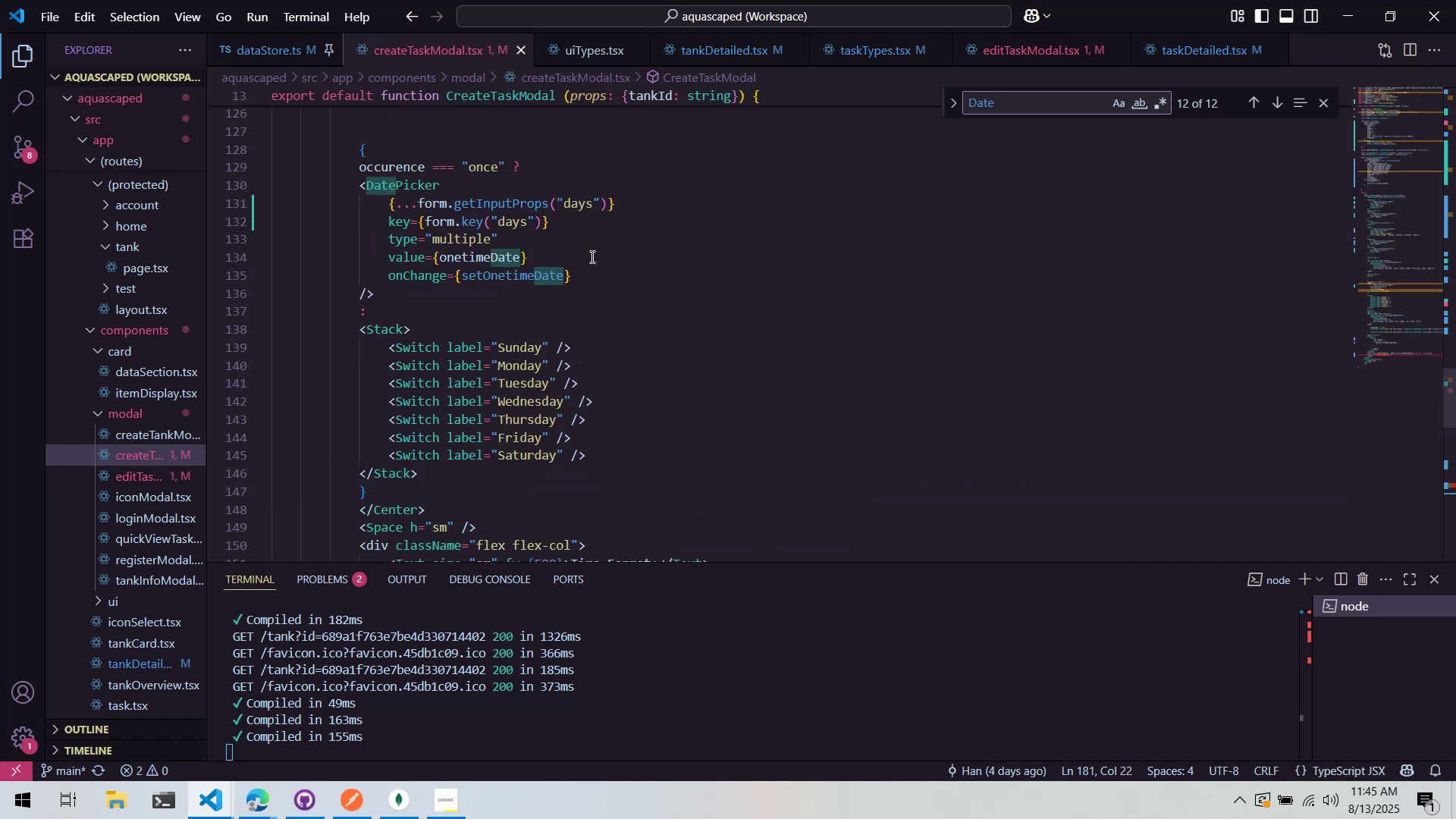 
key(Alt+AltLeft)
 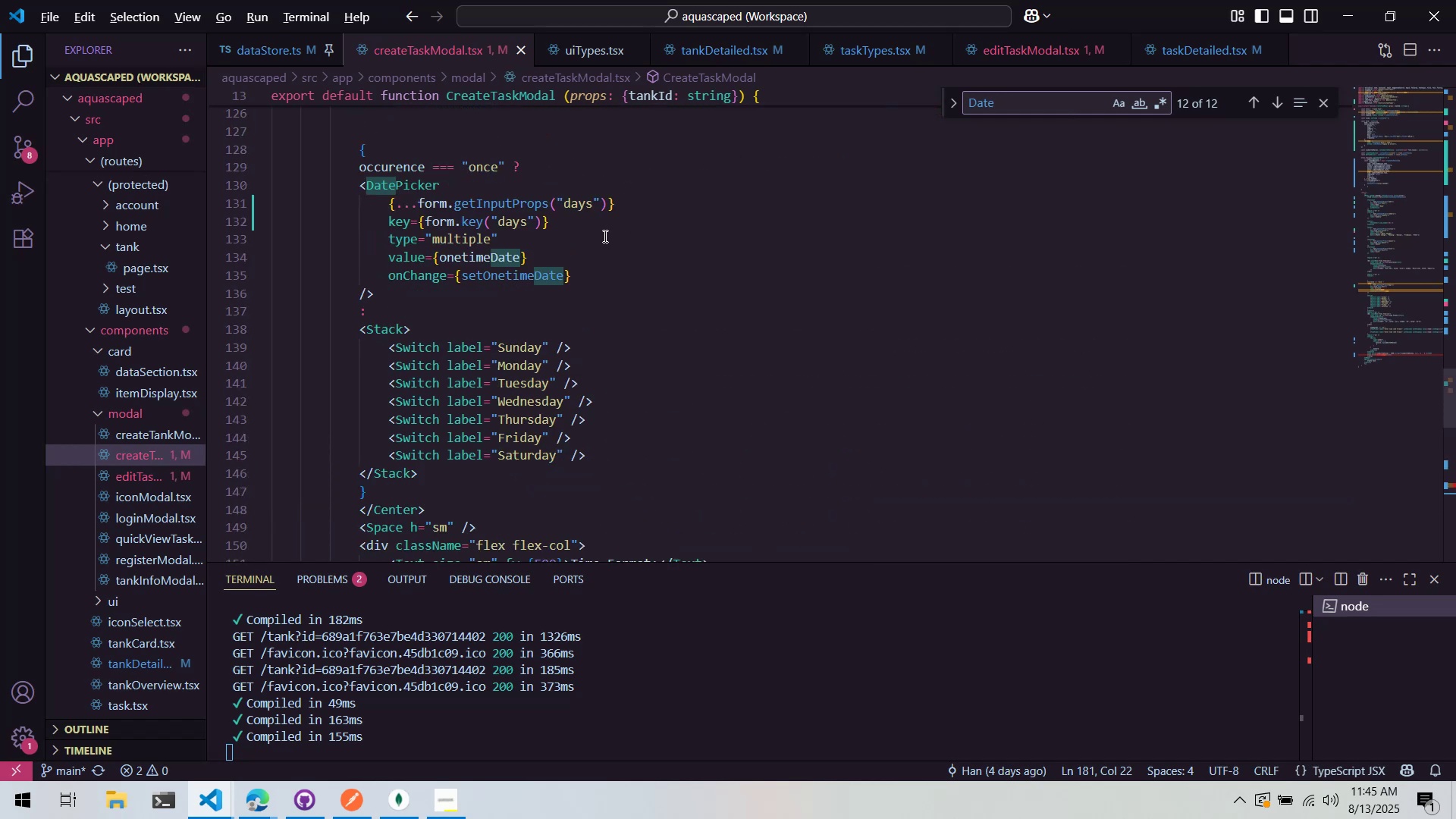 
key(Alt+Tab)
 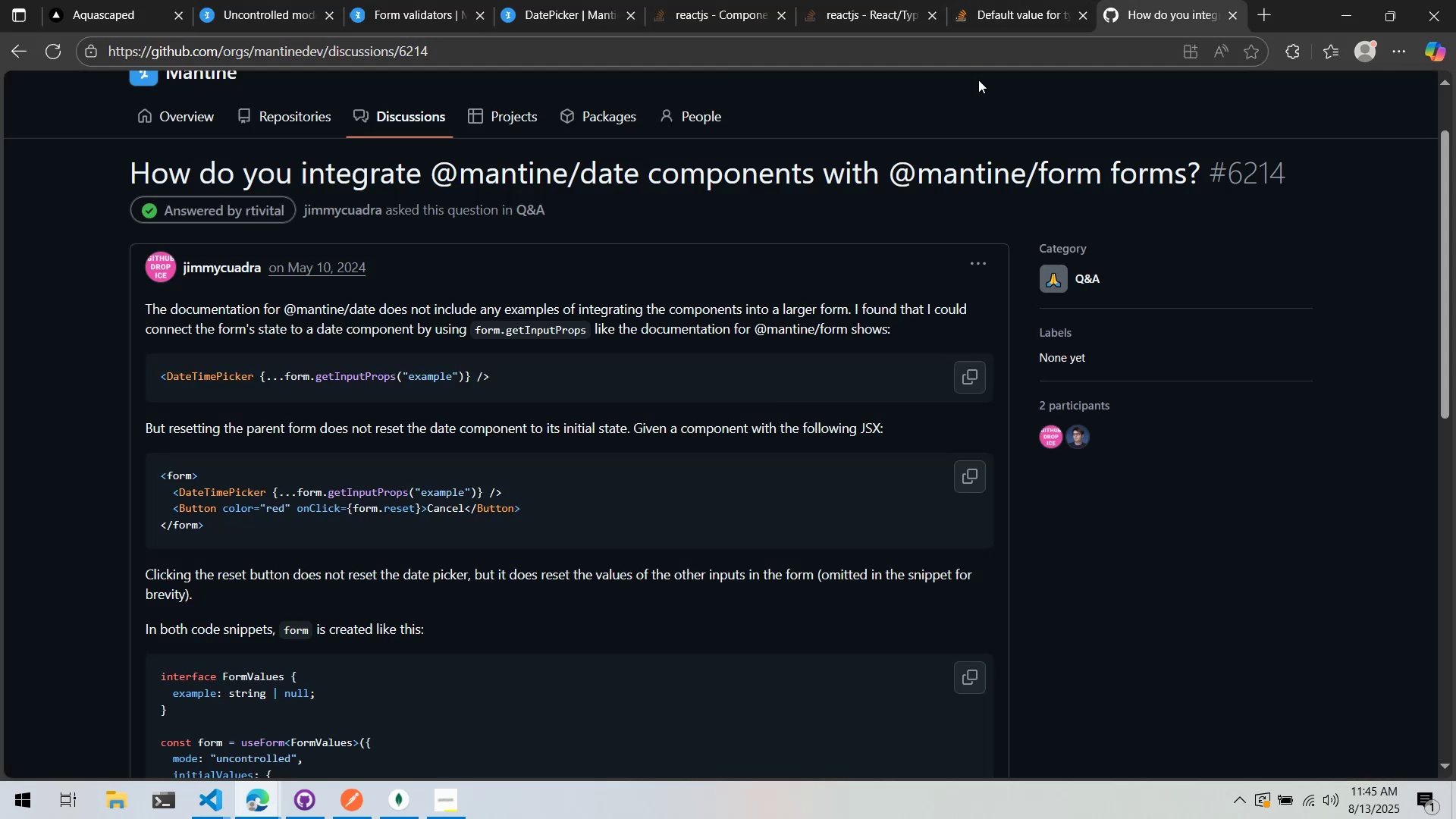 
left_click([1001, 0])
 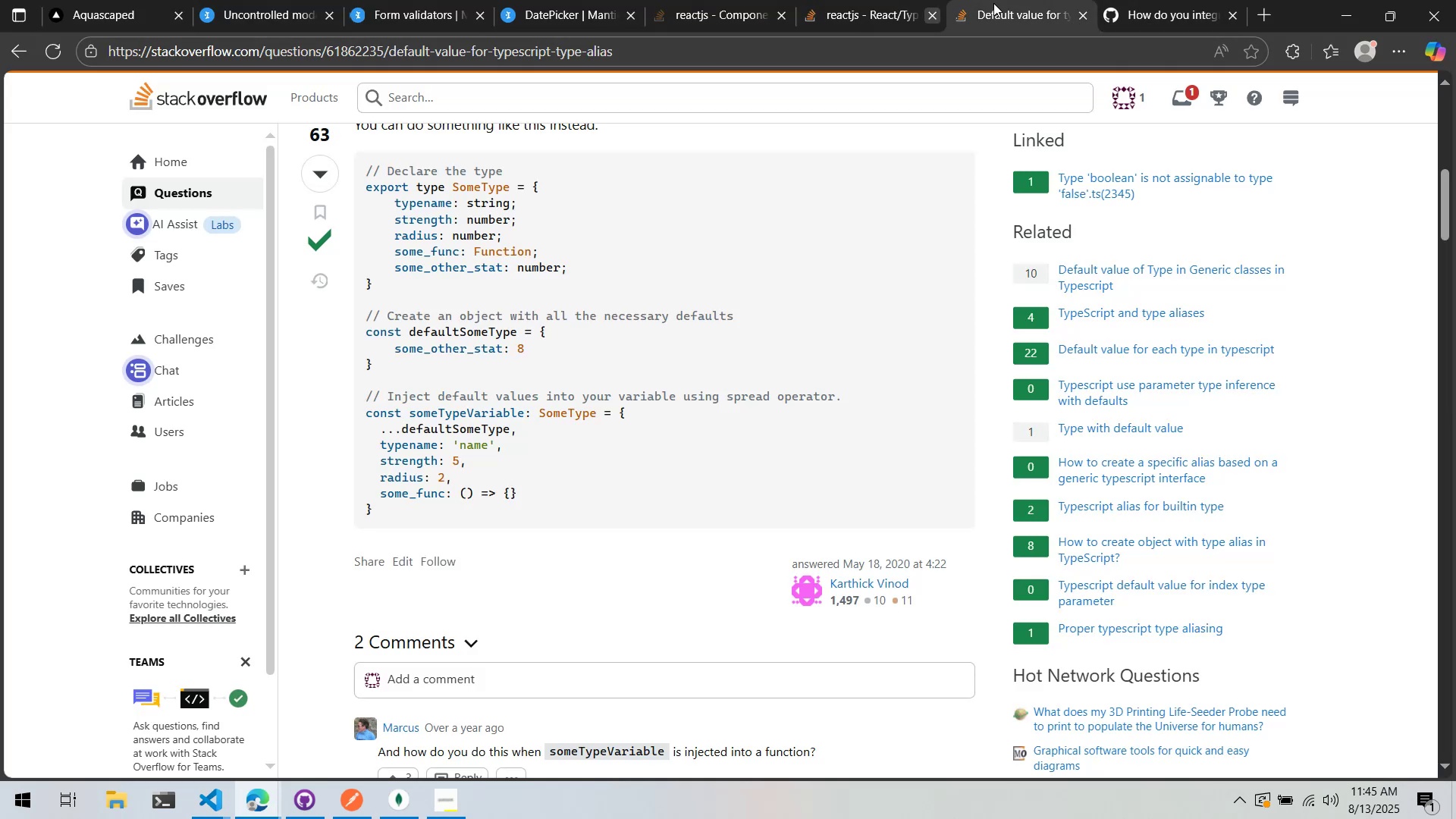 
left_click([1121, 0])
 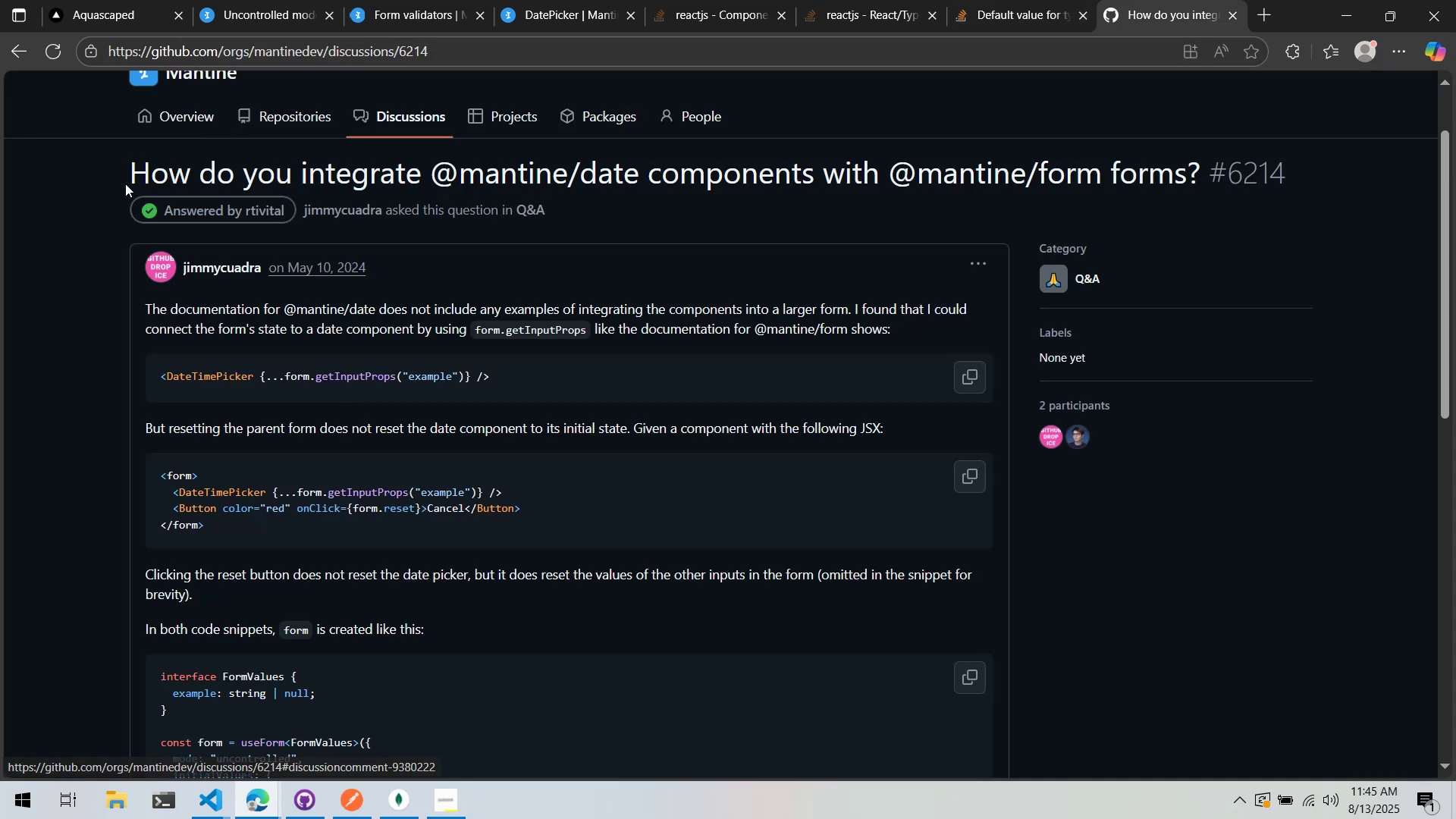 
wait(5.55)
 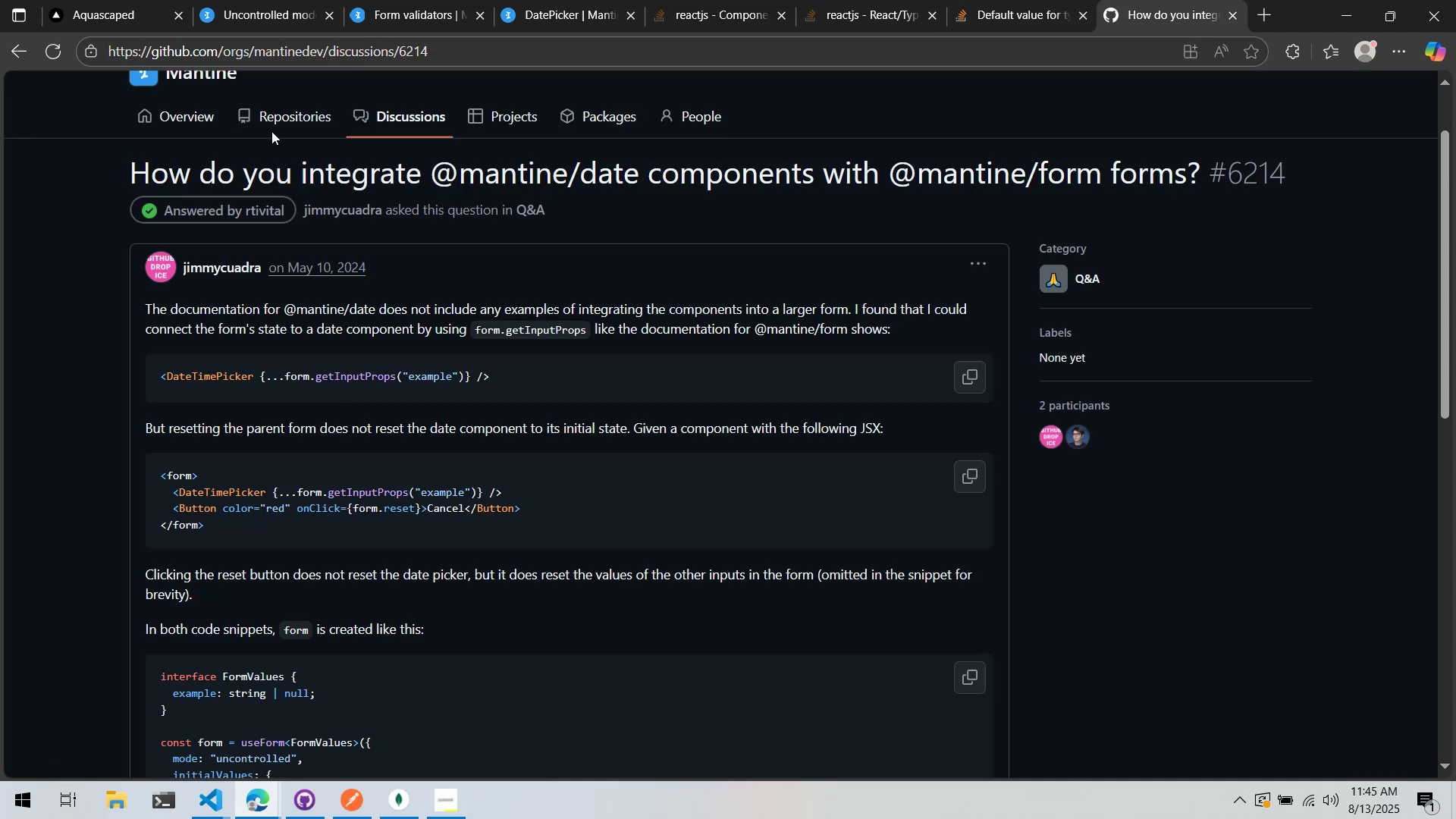 
left_click([17, 50])
 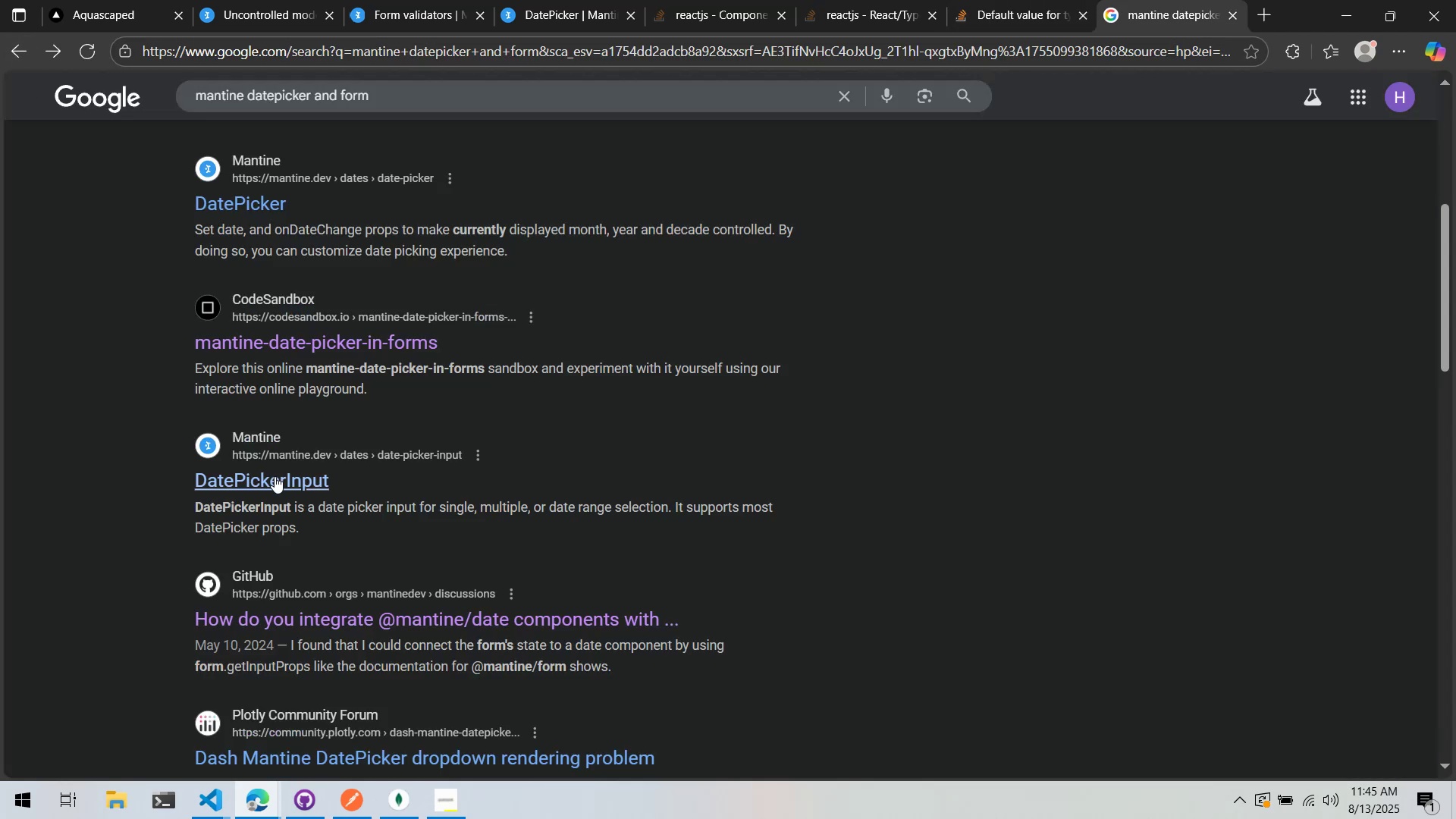 
left_click([275, 483])
 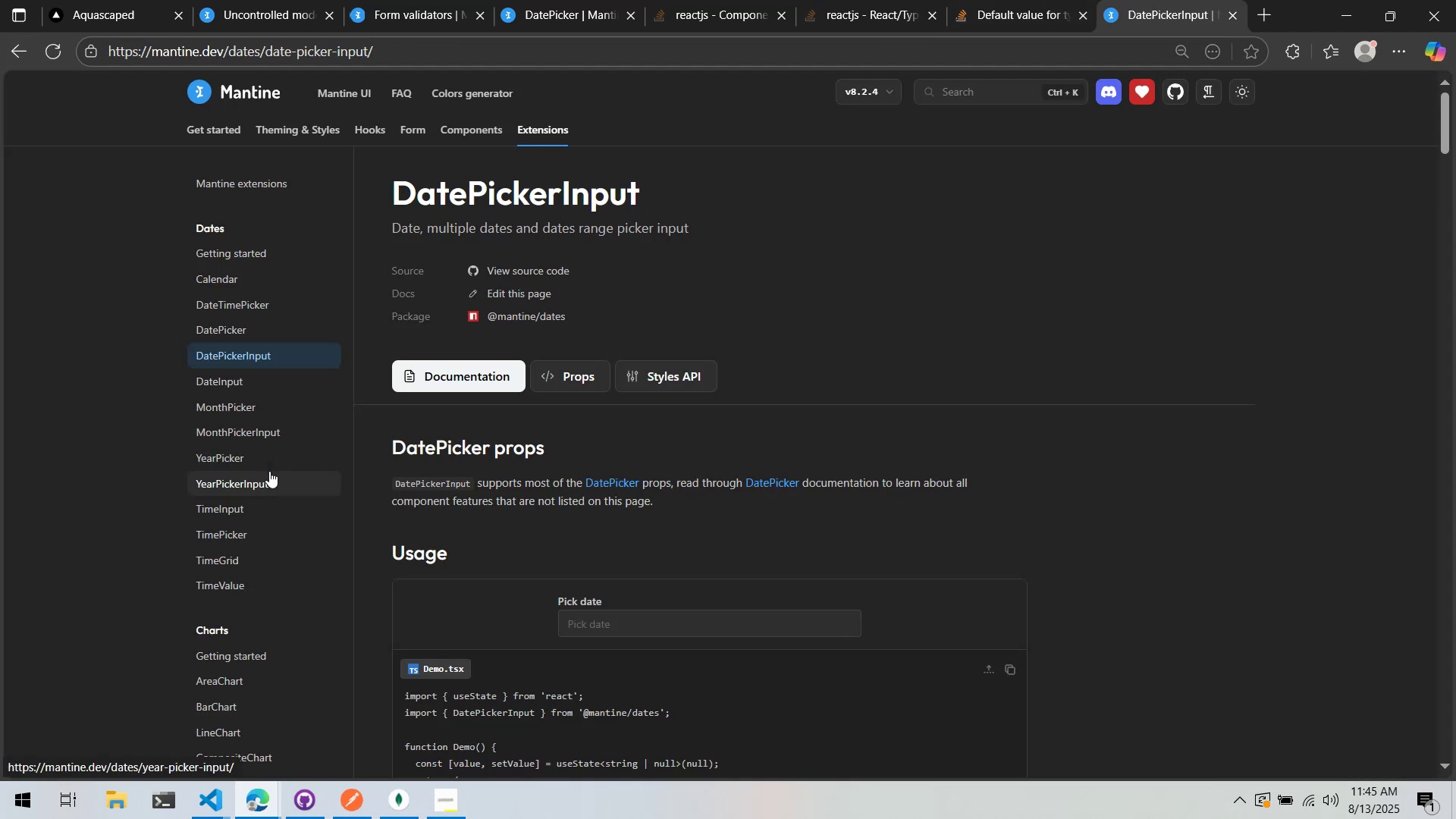 
scroll: coordinate [259, 466], scroll_direction: down, amount: 2.0
 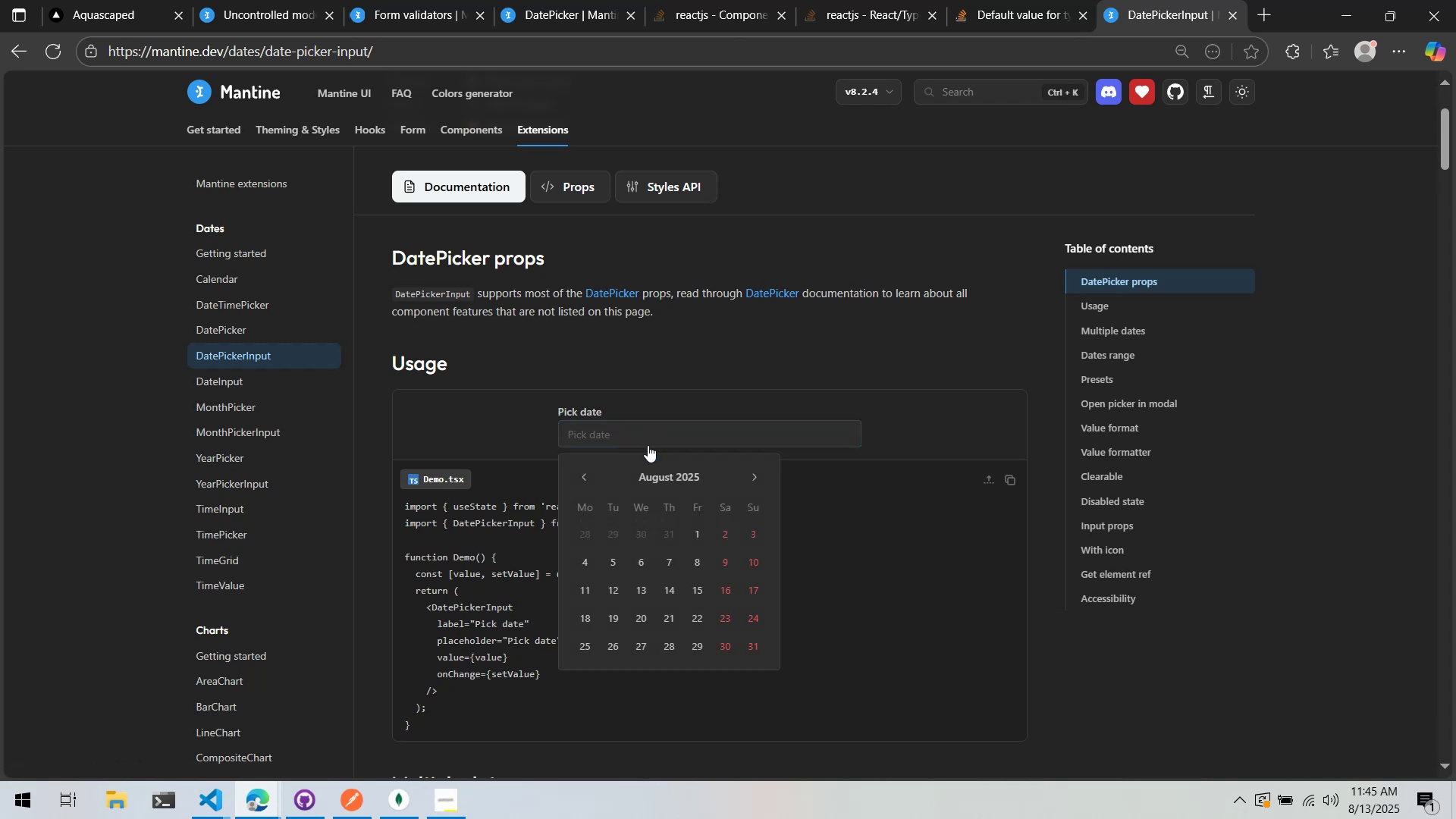 
left_click([693, 614])
 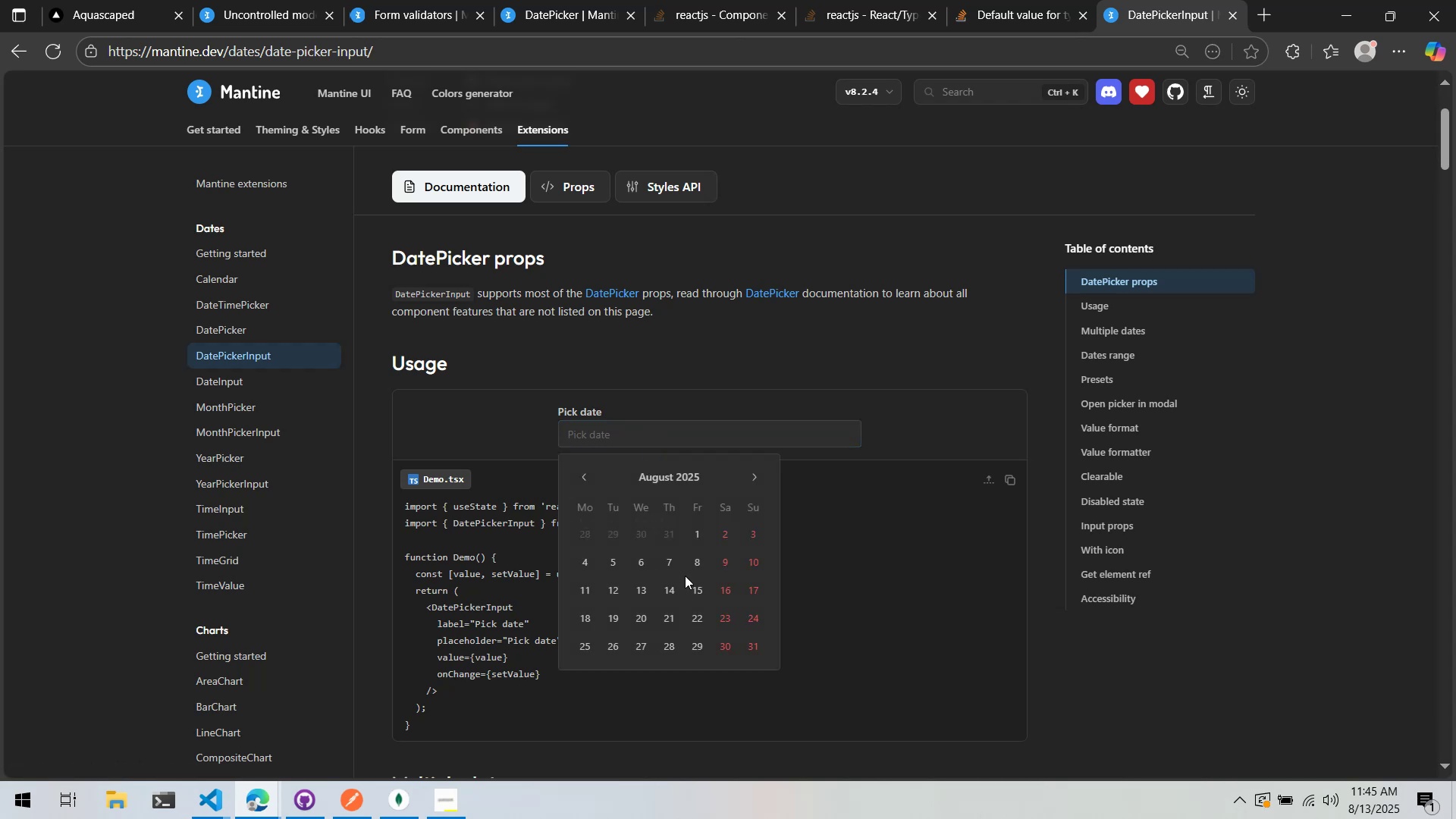 
left_click([685, 575])
 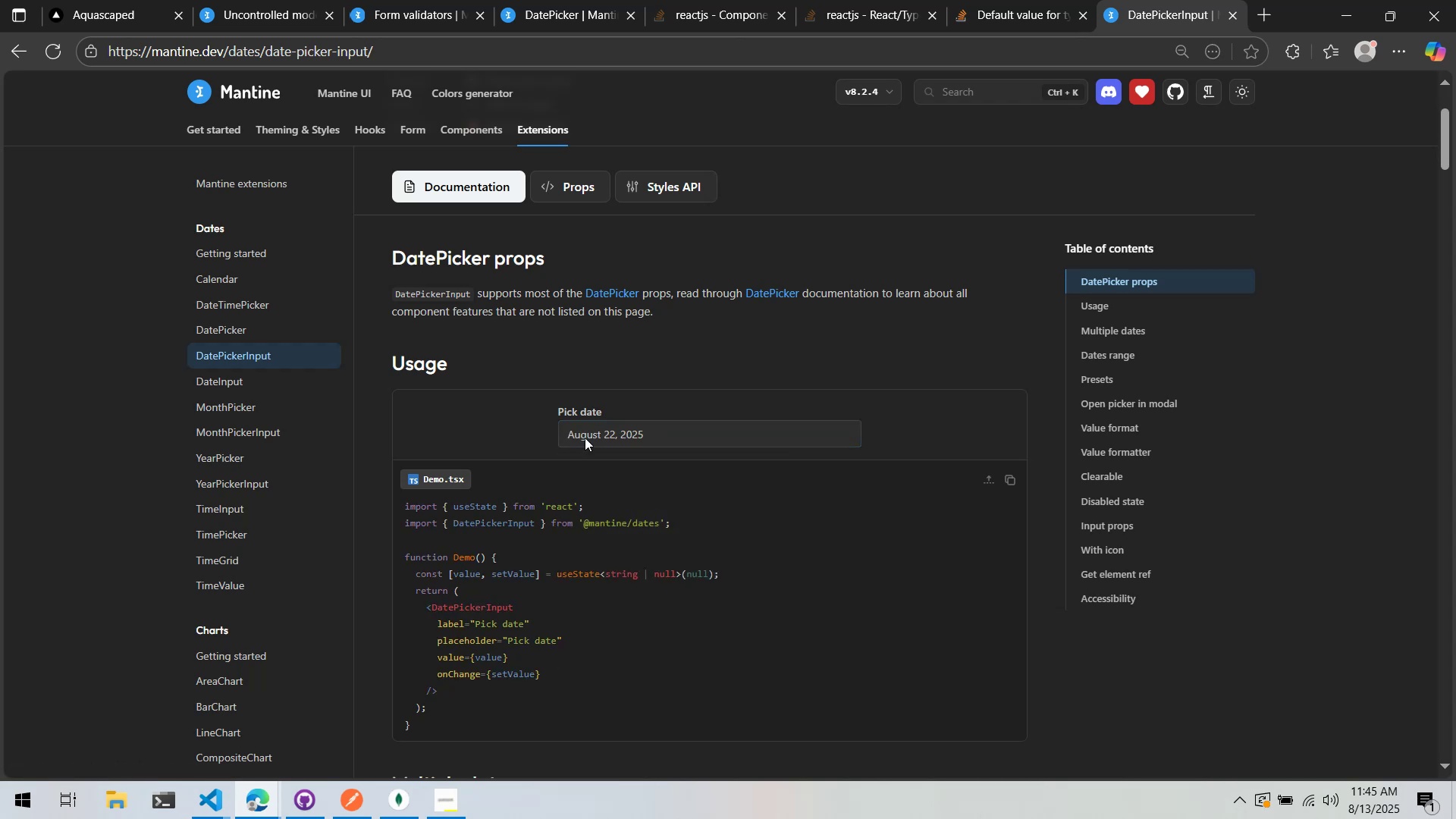 
middle_click([1122, 0])
 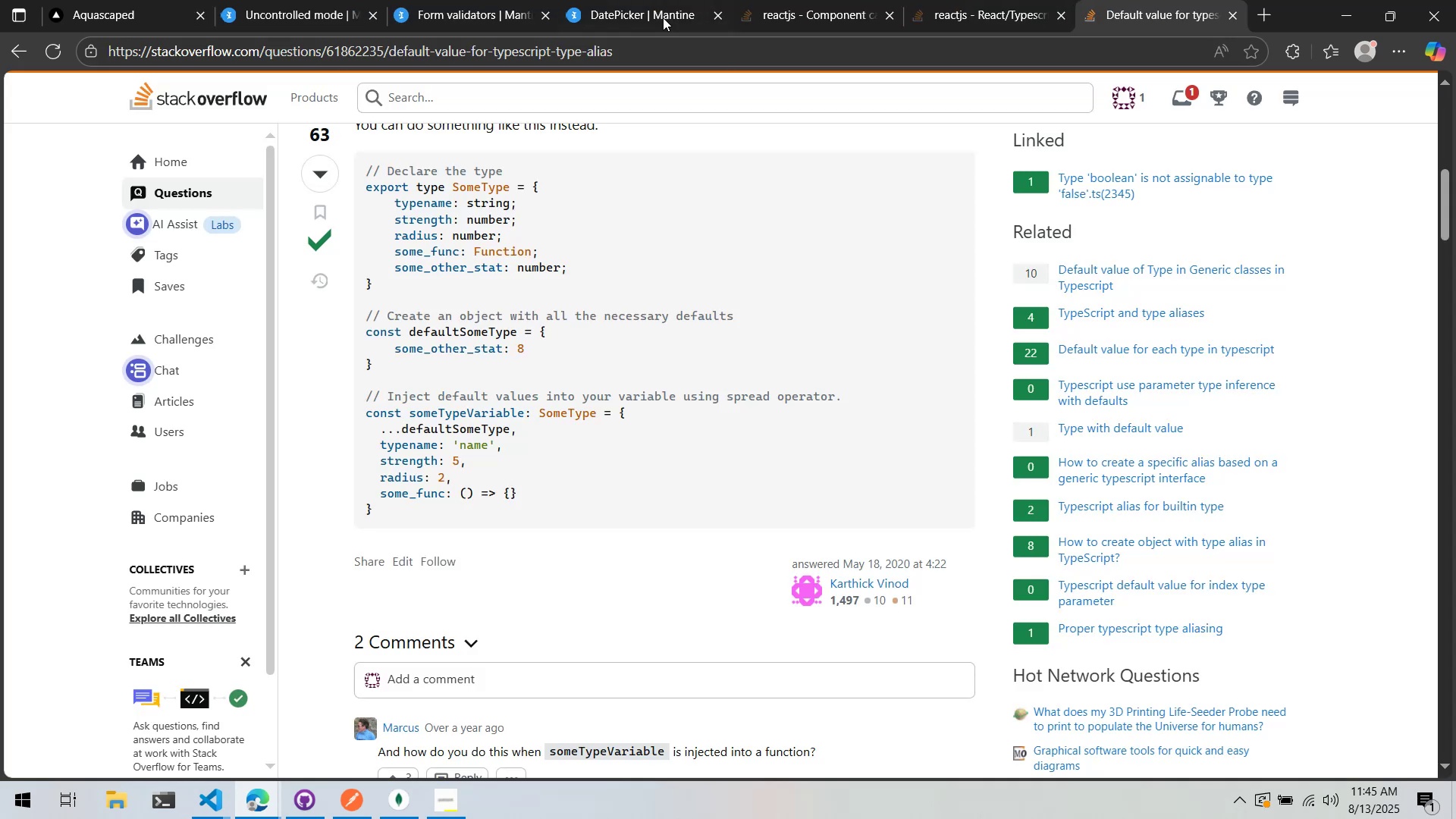 
left_click([648, 0])
 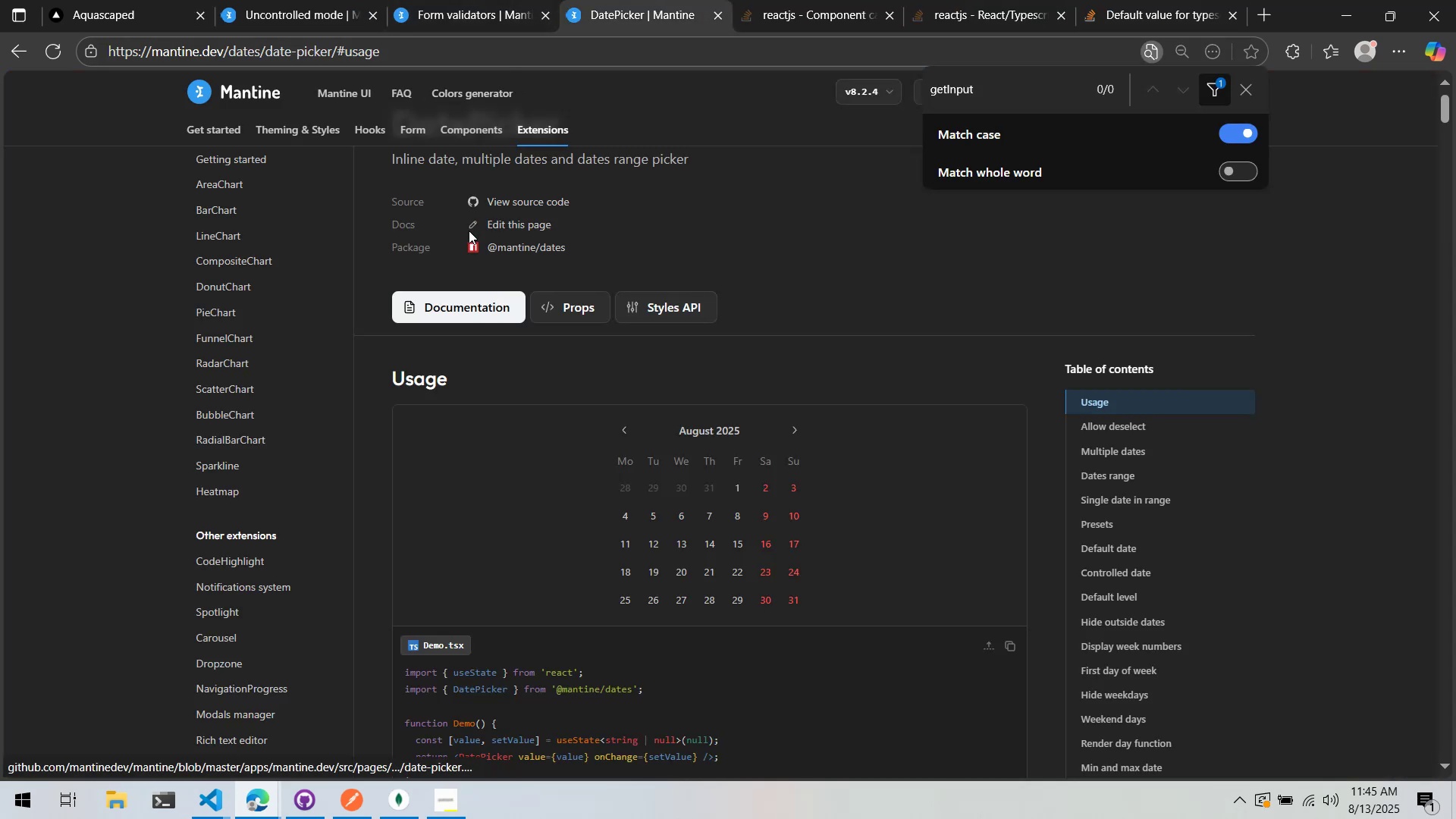 
scroll: coordinate [537, 321], scroll_direction: down, amount: 7.0
 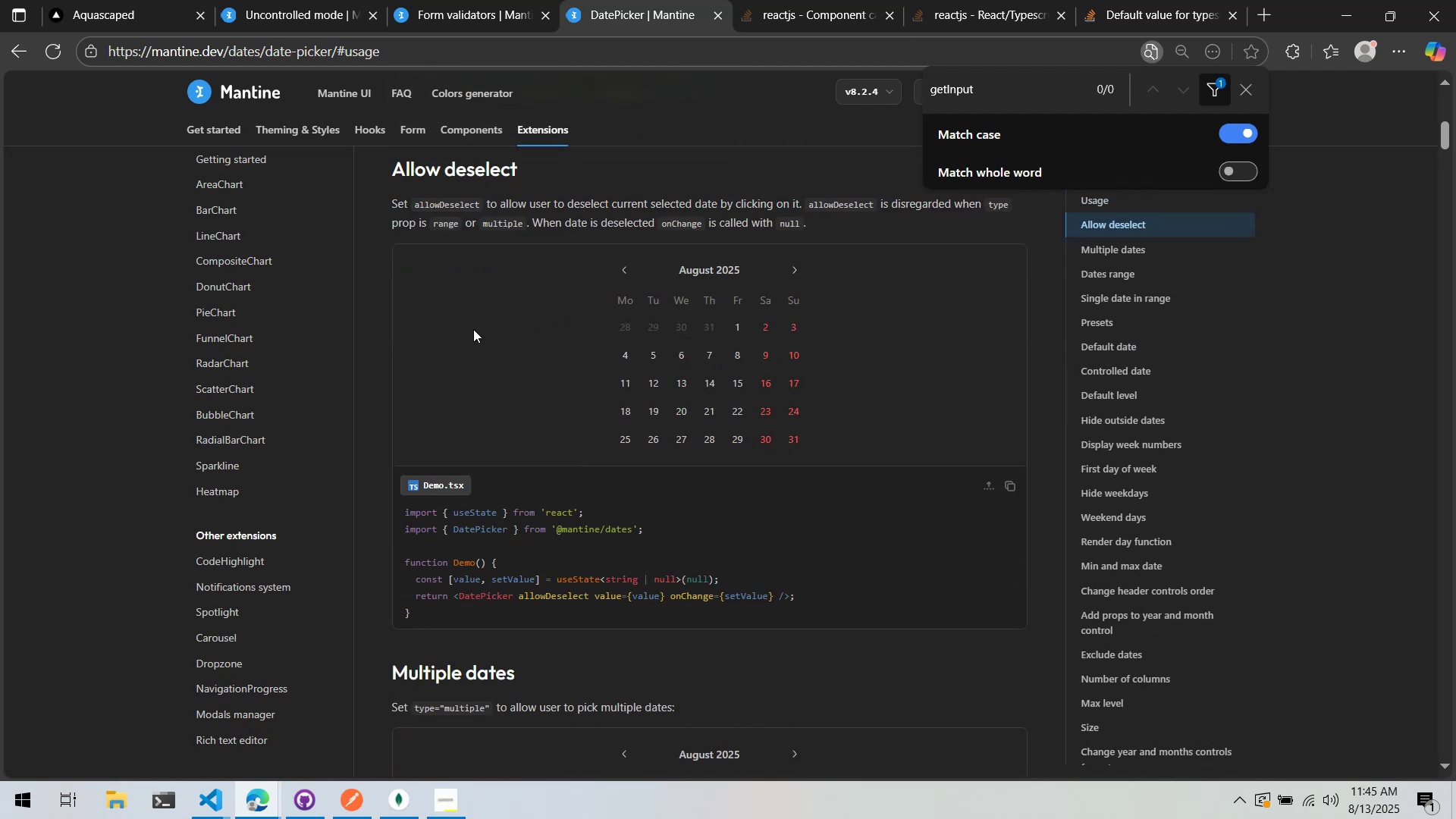 
scroll: coordinate [467, 325], scroll_direction: none, amount: 0.0
 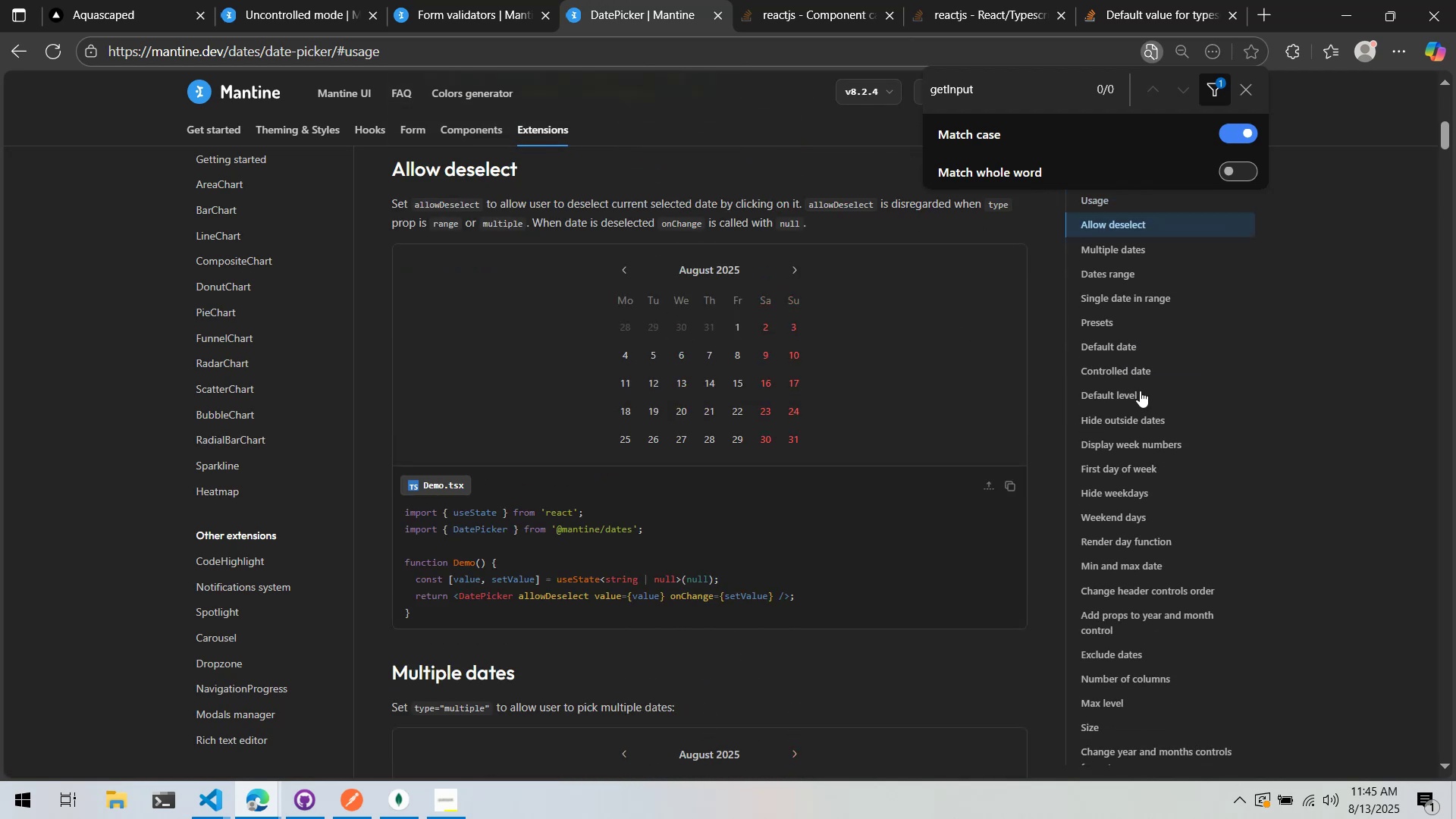 
left_click([1126, 364])
 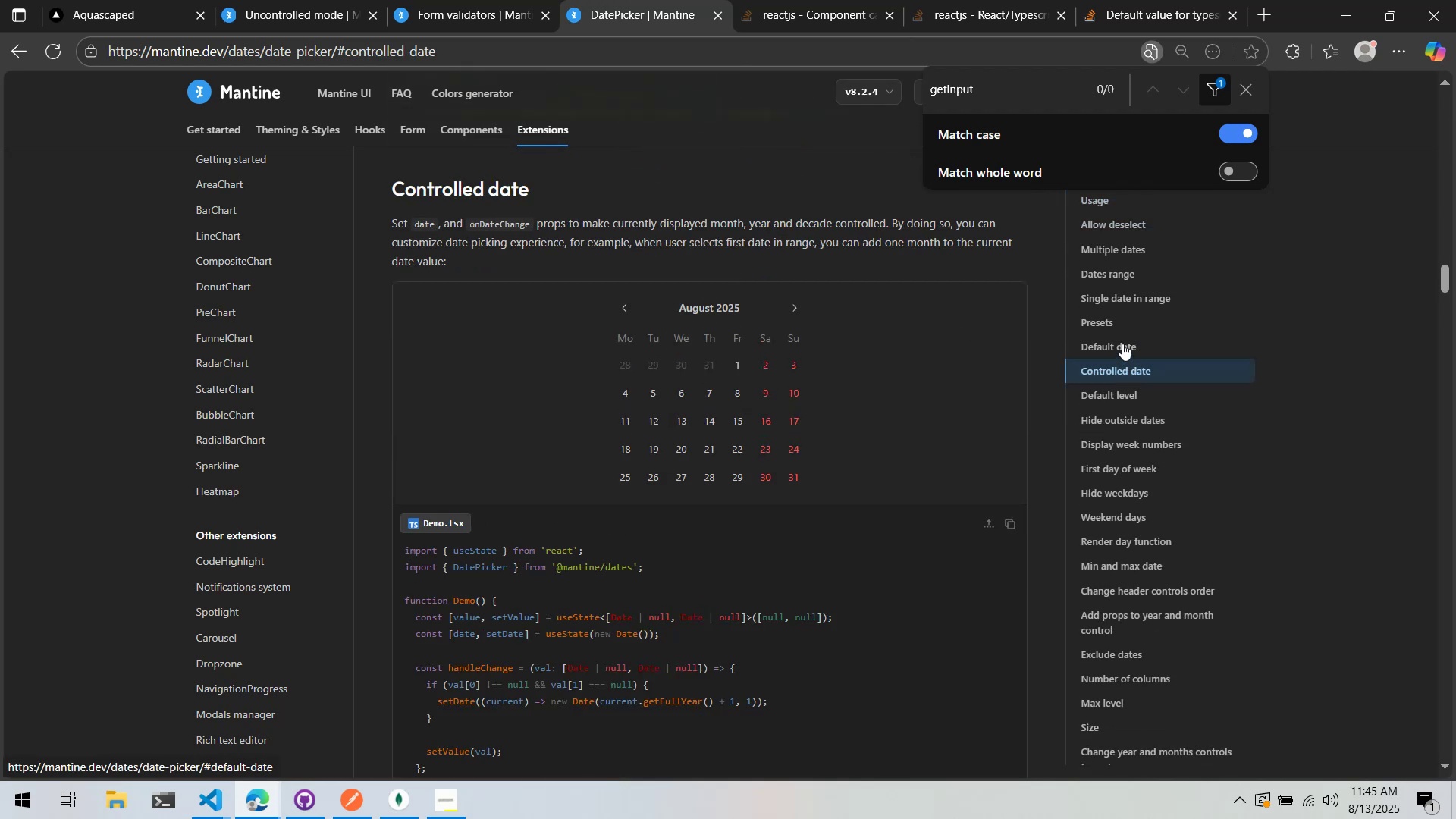 
left_click([1122, 344])
 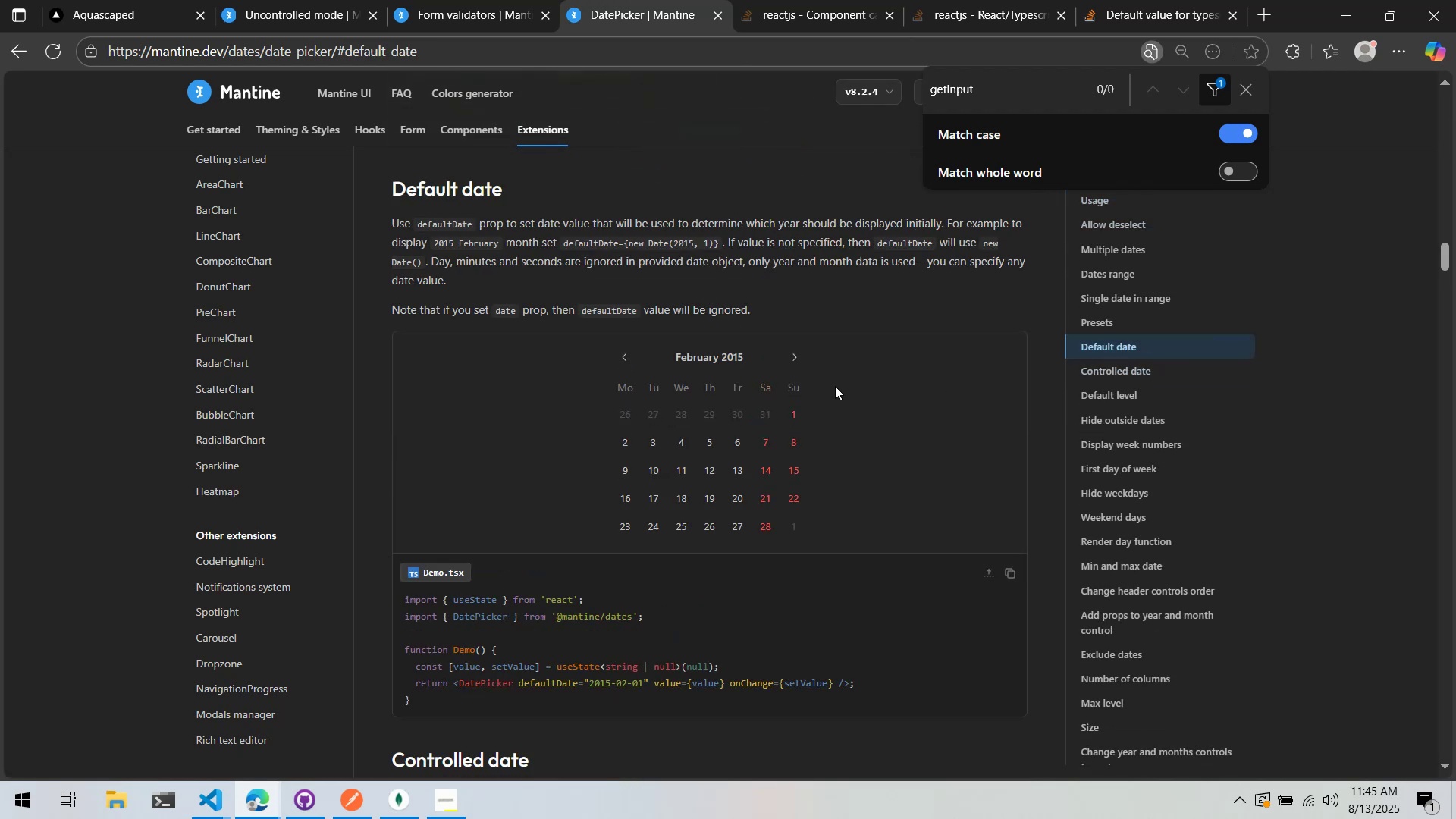 
scroll: coordinate [817, 476], scroll_direction: down, amount: 1.0
 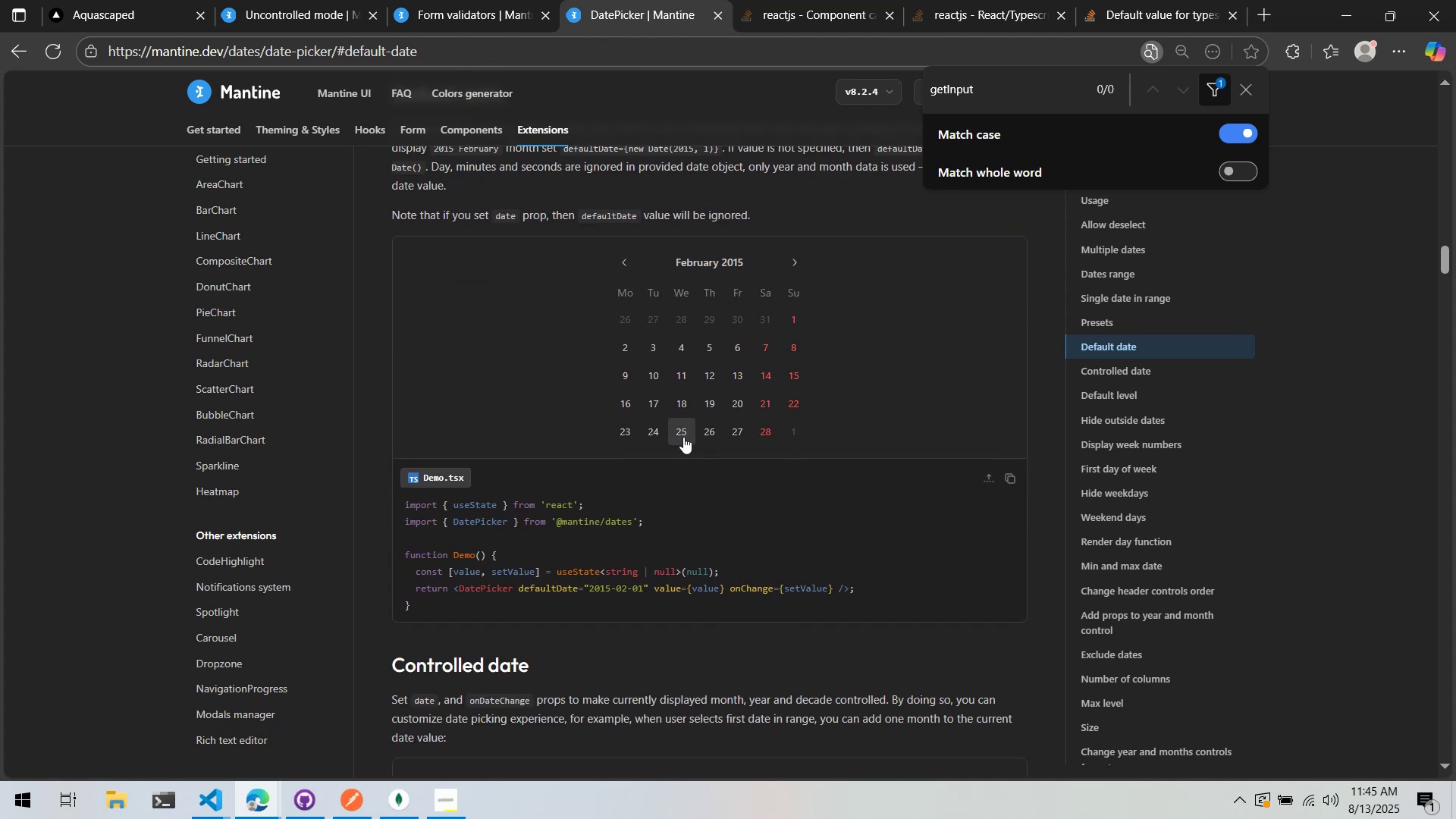 
scroll: coordinate [769, 472], scroll_direction: up, amount: 2.0
 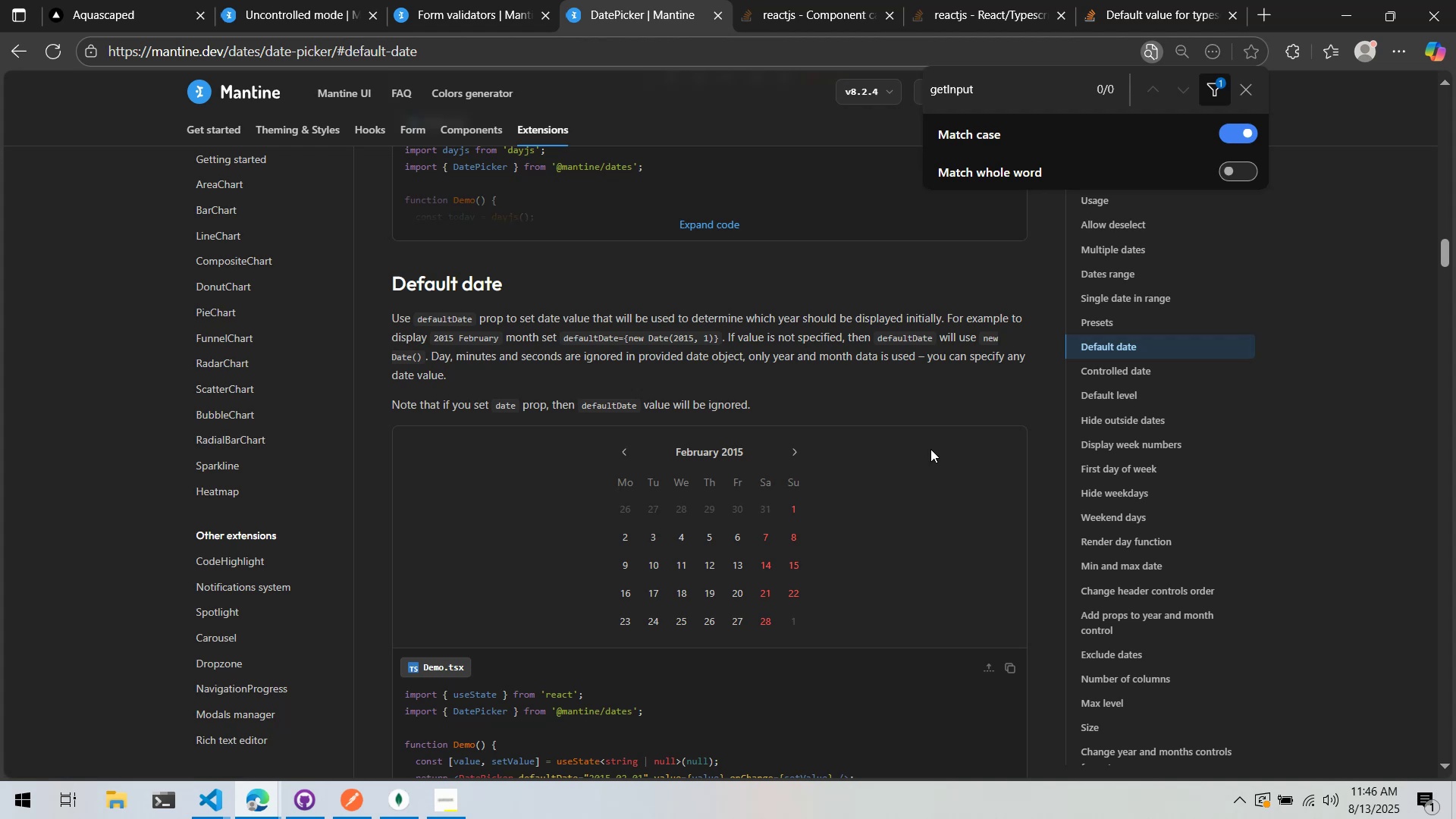 
wait(21.61)
 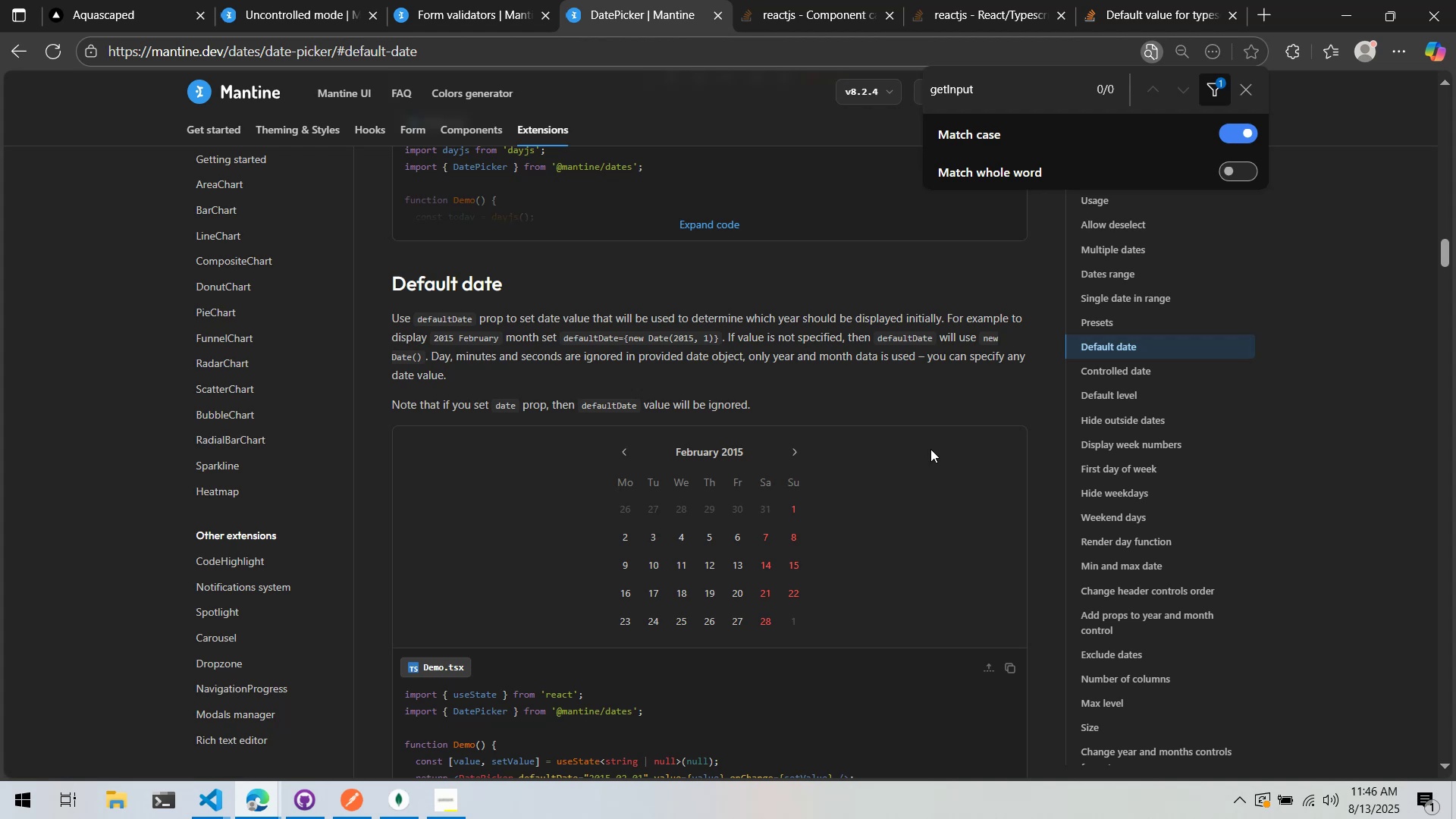 
scroll: coordinate [861, 344], scroll_direction: down, amount: 8.0
 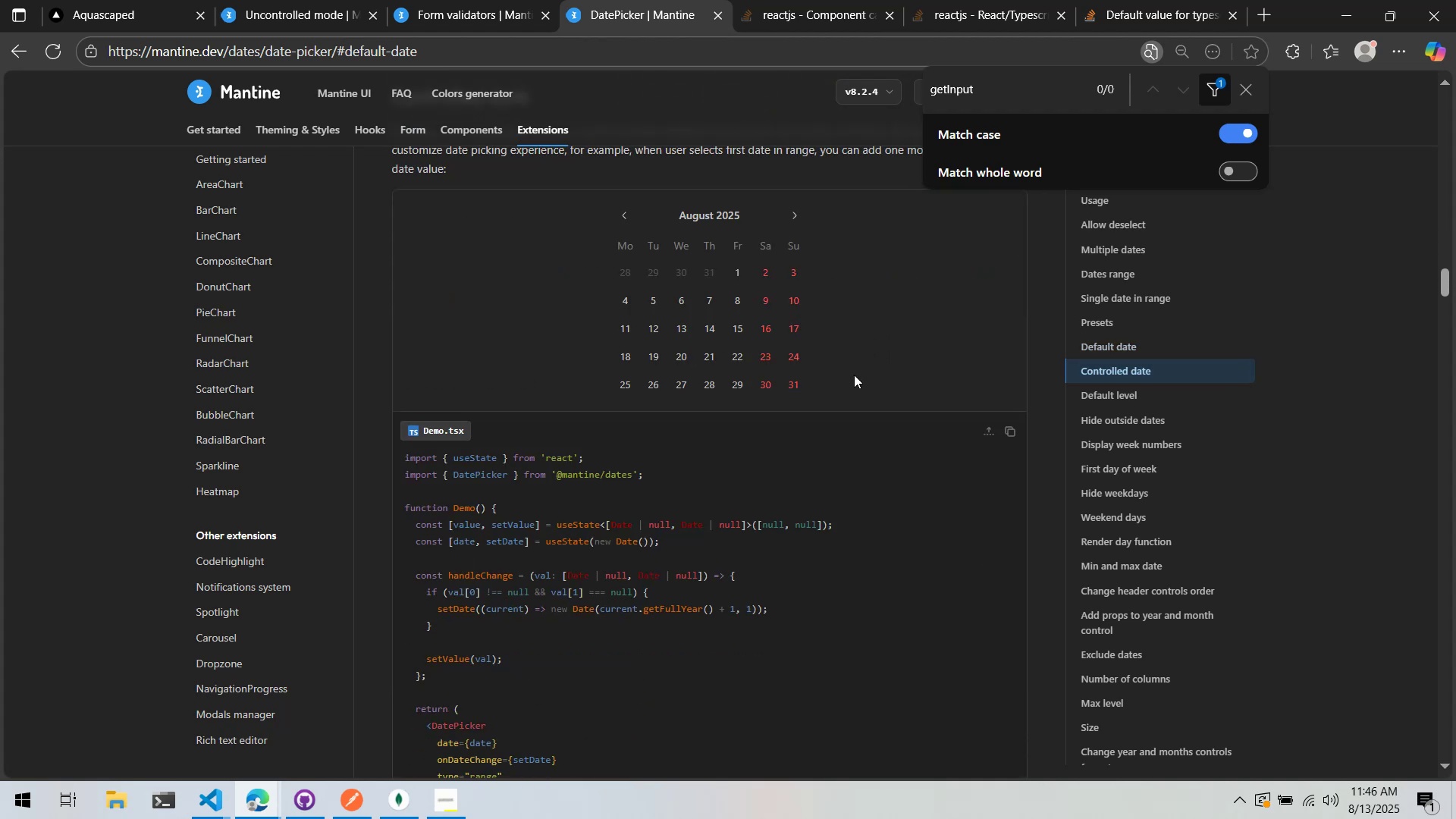 
scroll: coordinate [851, 367], scroll_direction: up, amount: 2.0
 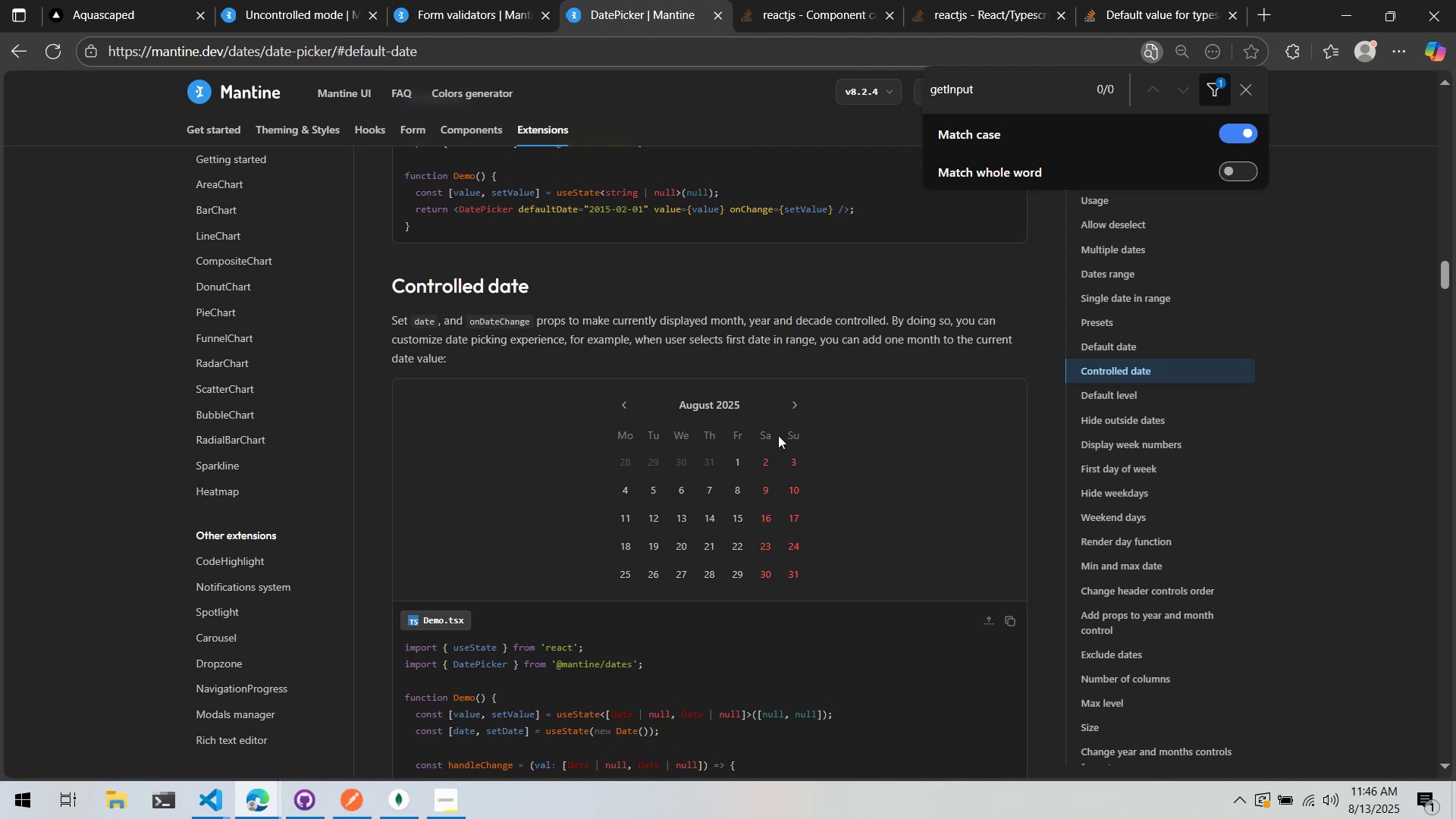 
wait(5.33)
 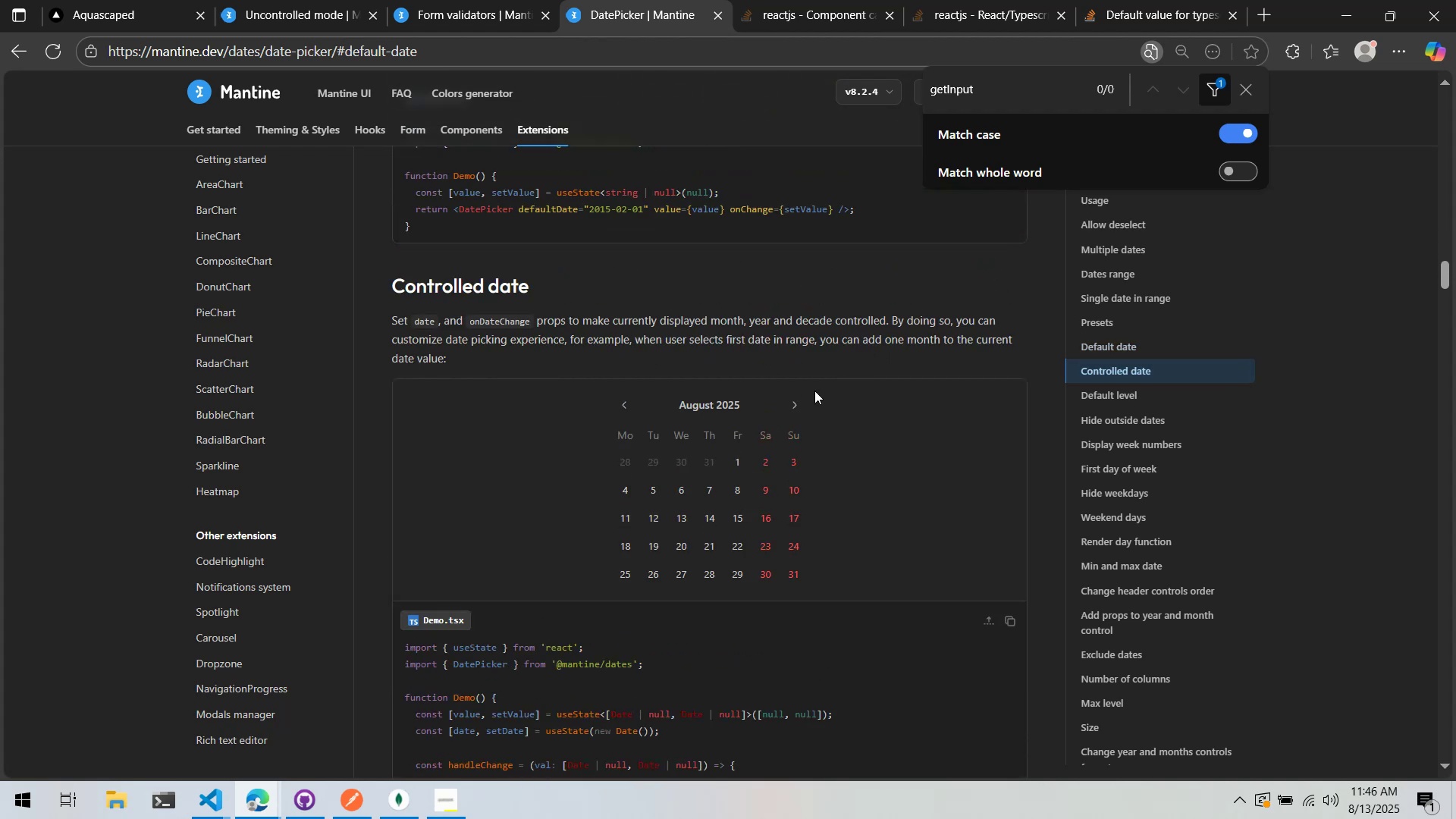 
left_click([716, 506])
 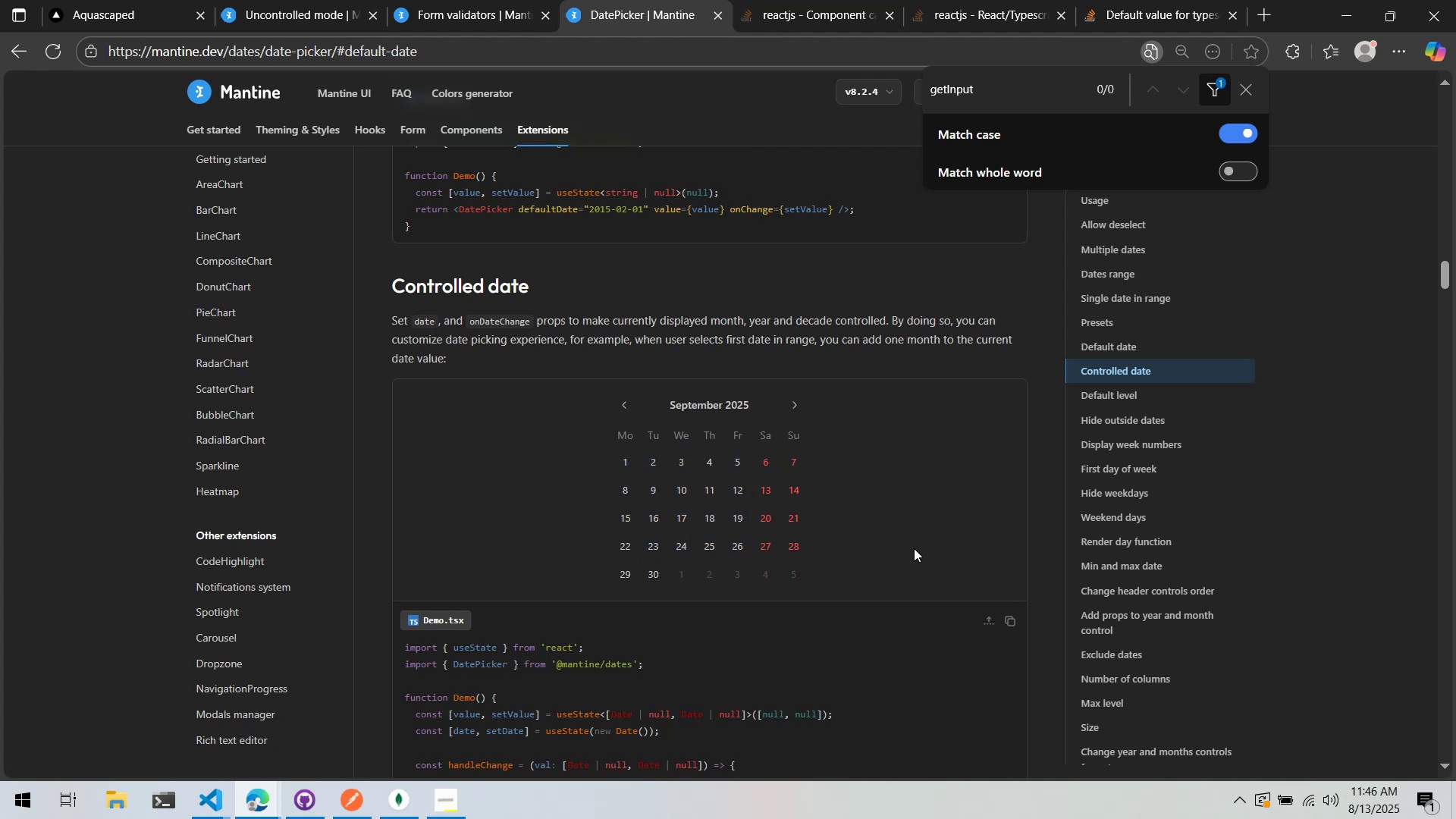 
left_click([744, 500])
 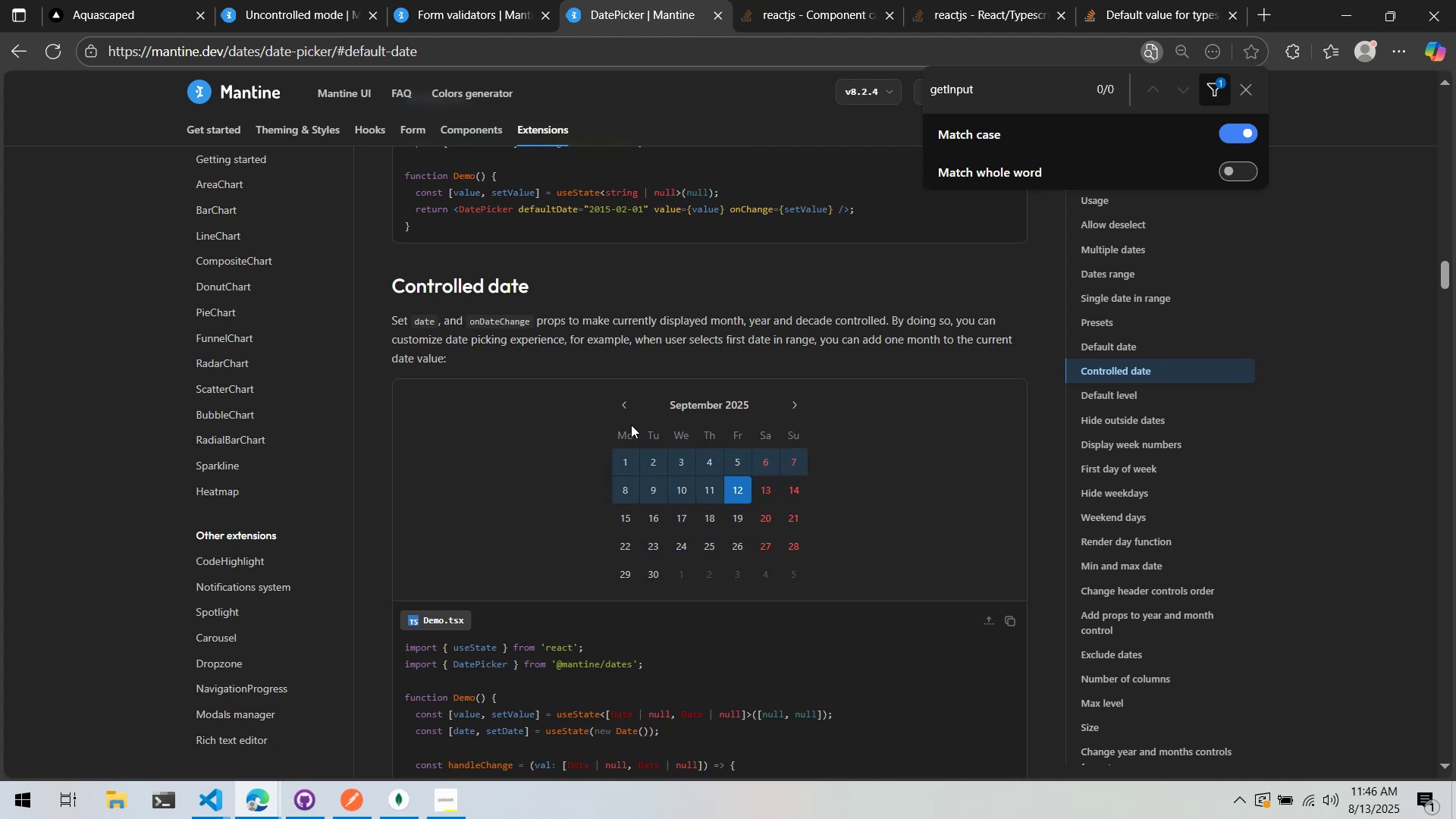 
left_click([627, 408])
 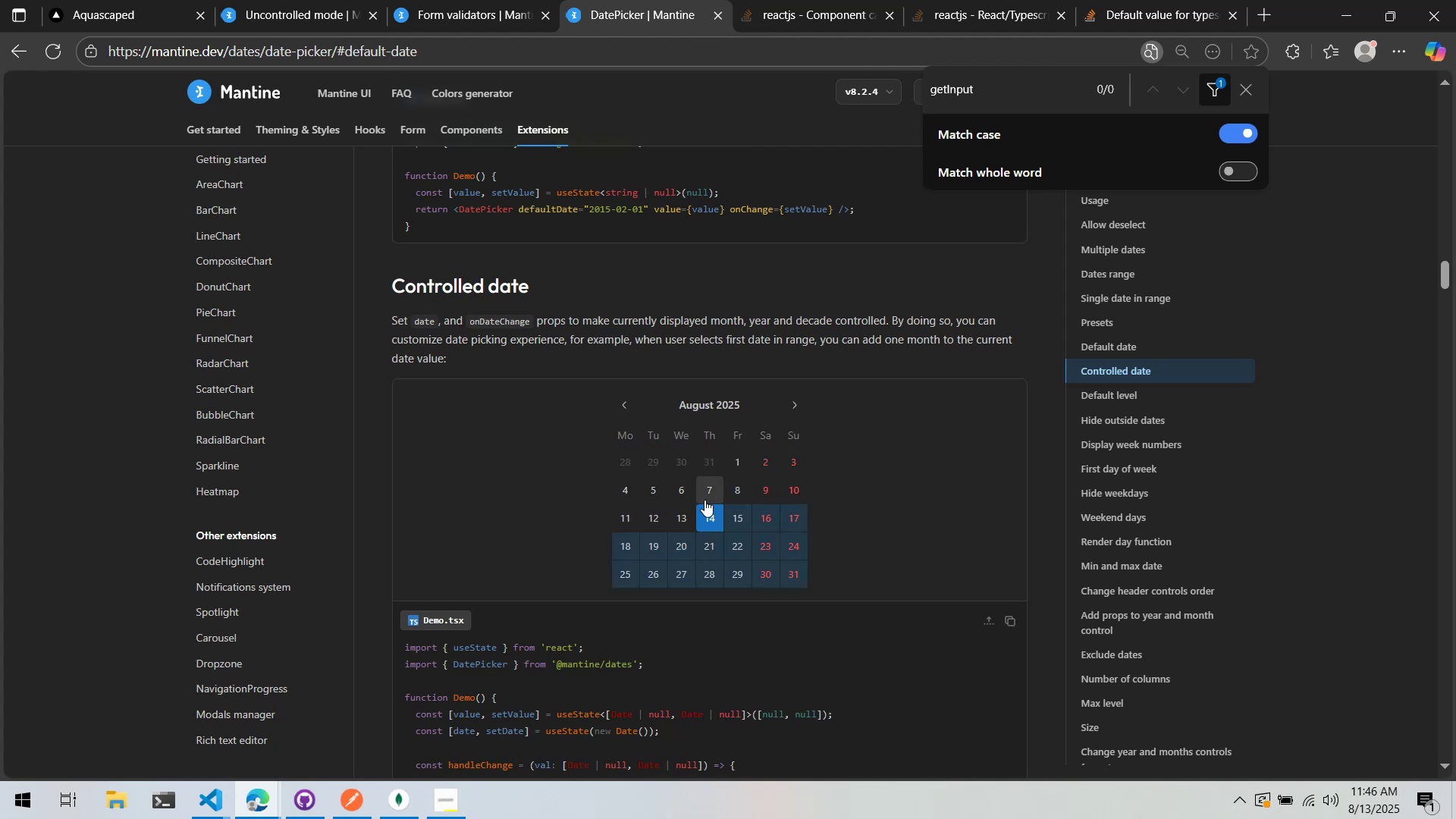 
left_click([715, 522])
 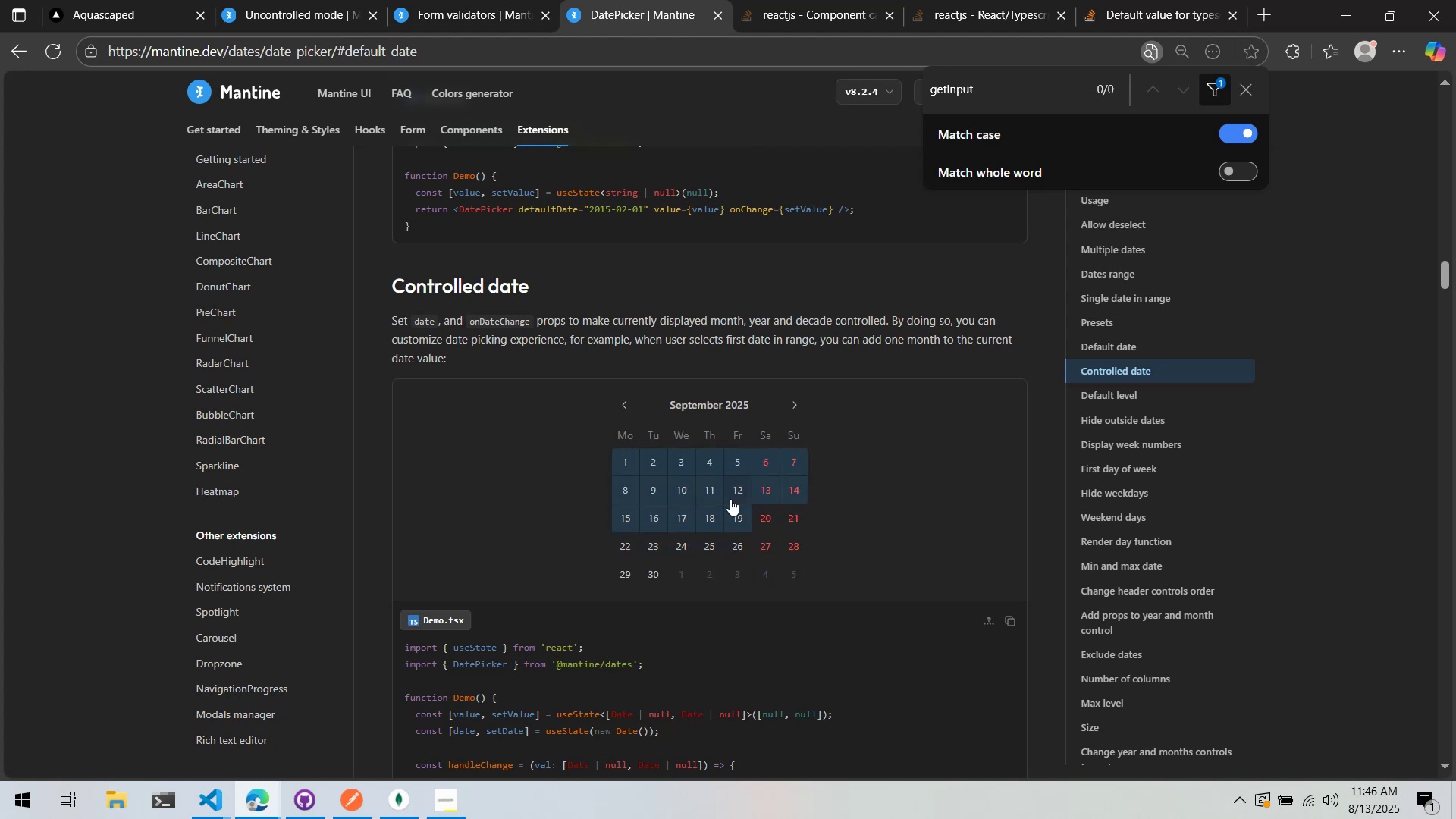 
left_click([724, 494])
 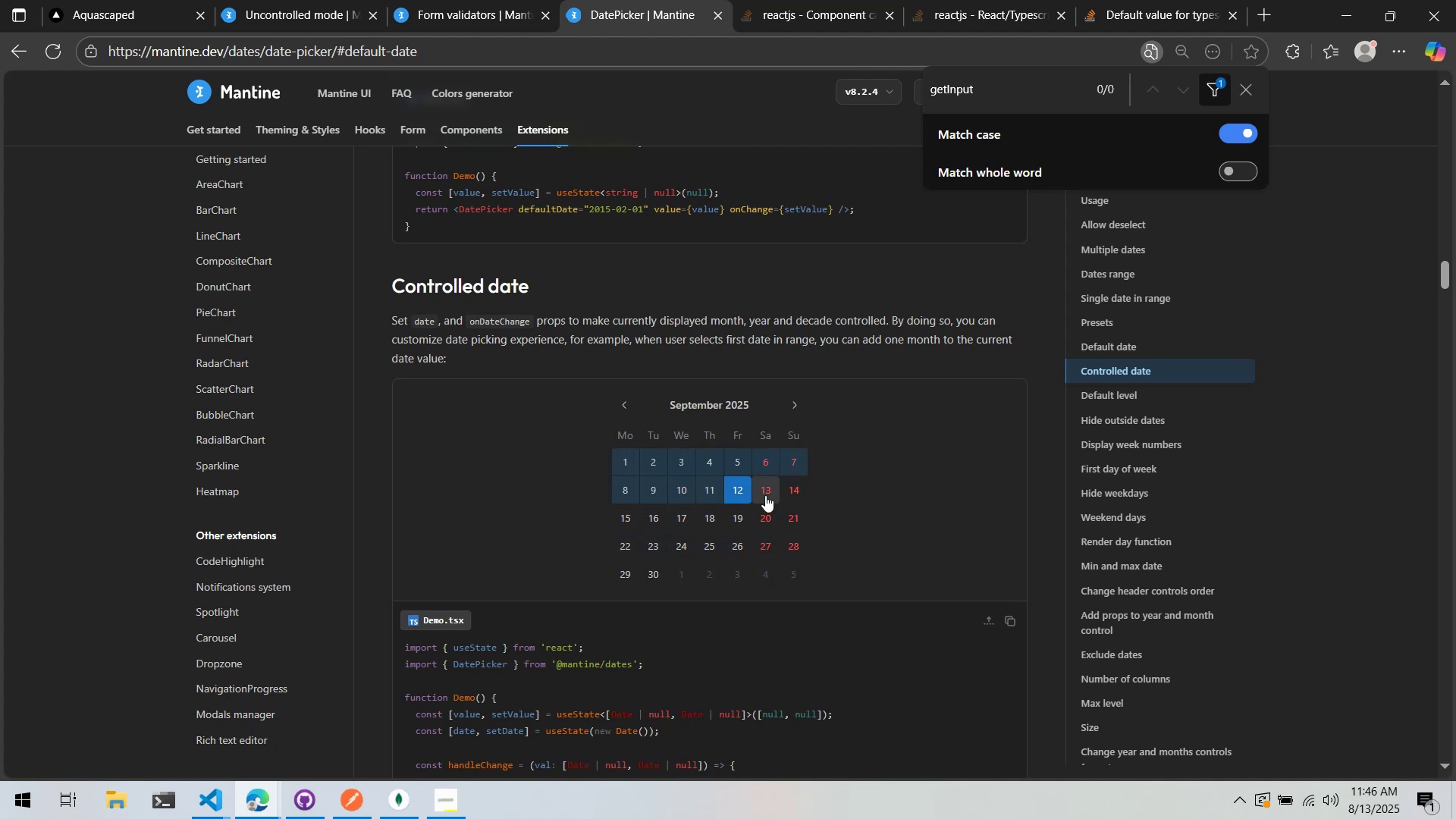 
scroll: coordinate [764, 491], scroll_direction: down, amount: 3.0
 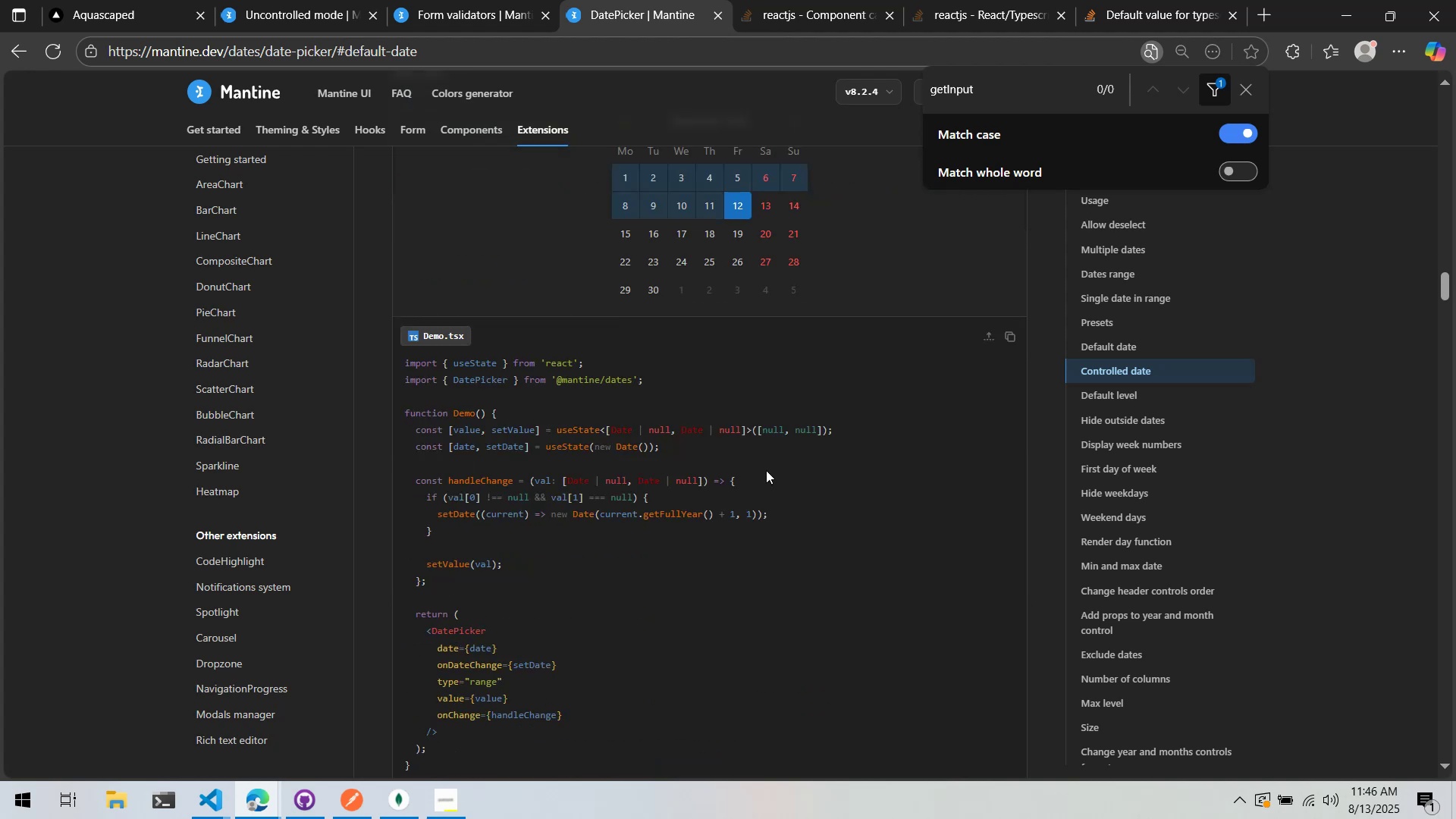 
scroll: coordinate [744, 446], scroll_direction: up, amount: 2.0
 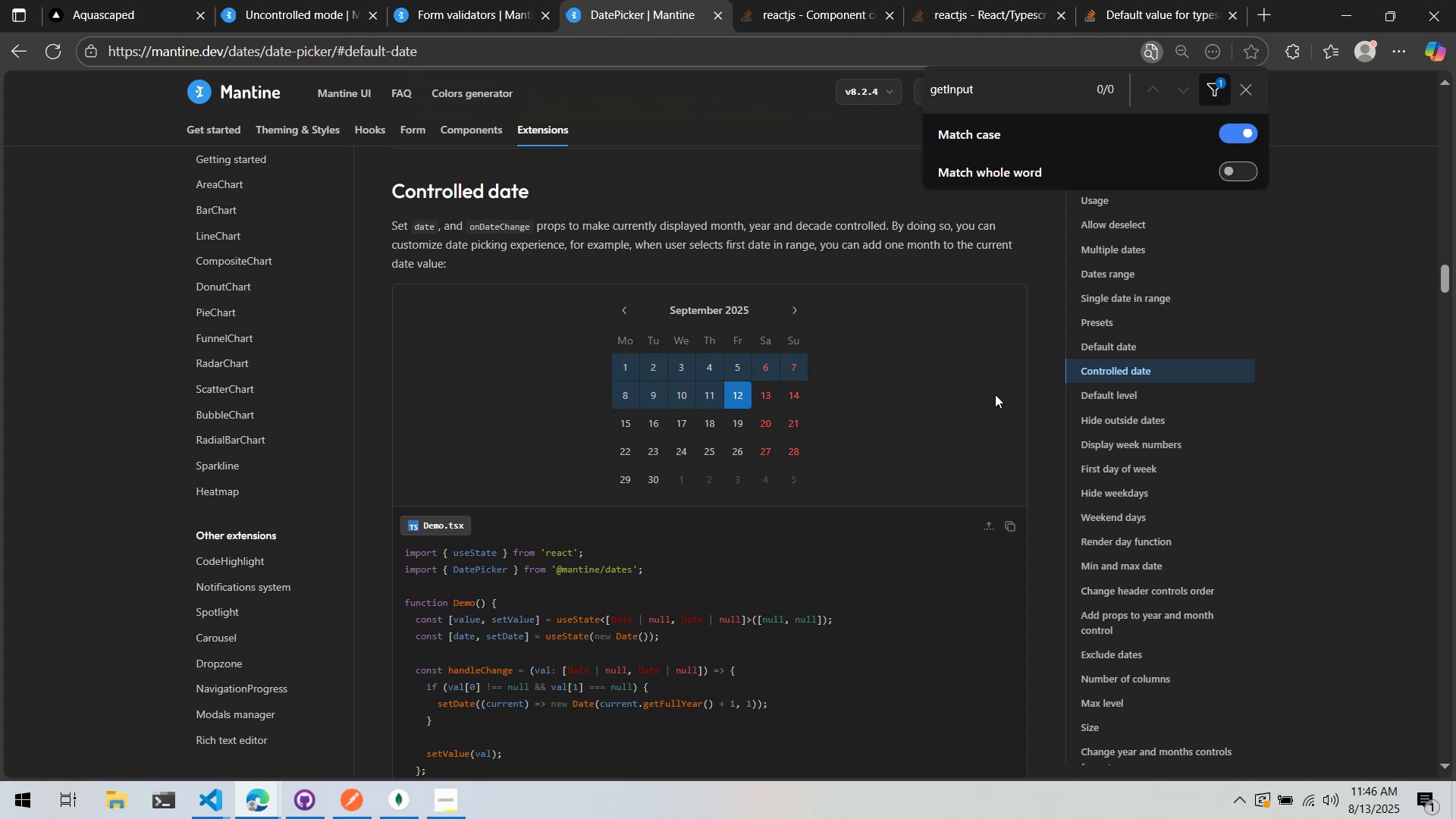 
left_click([1172, 457])
 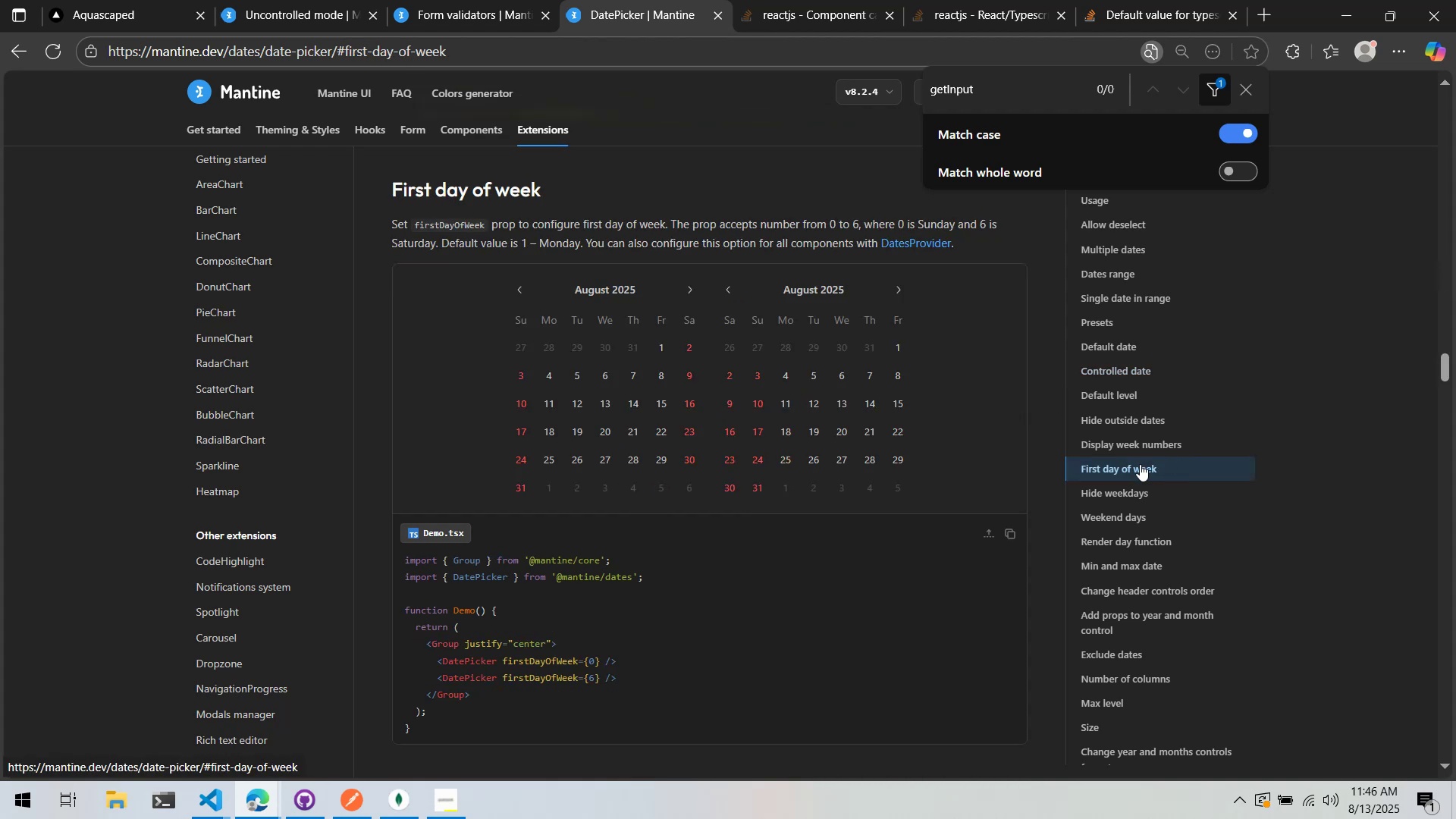 
left_click([1125, 498])
 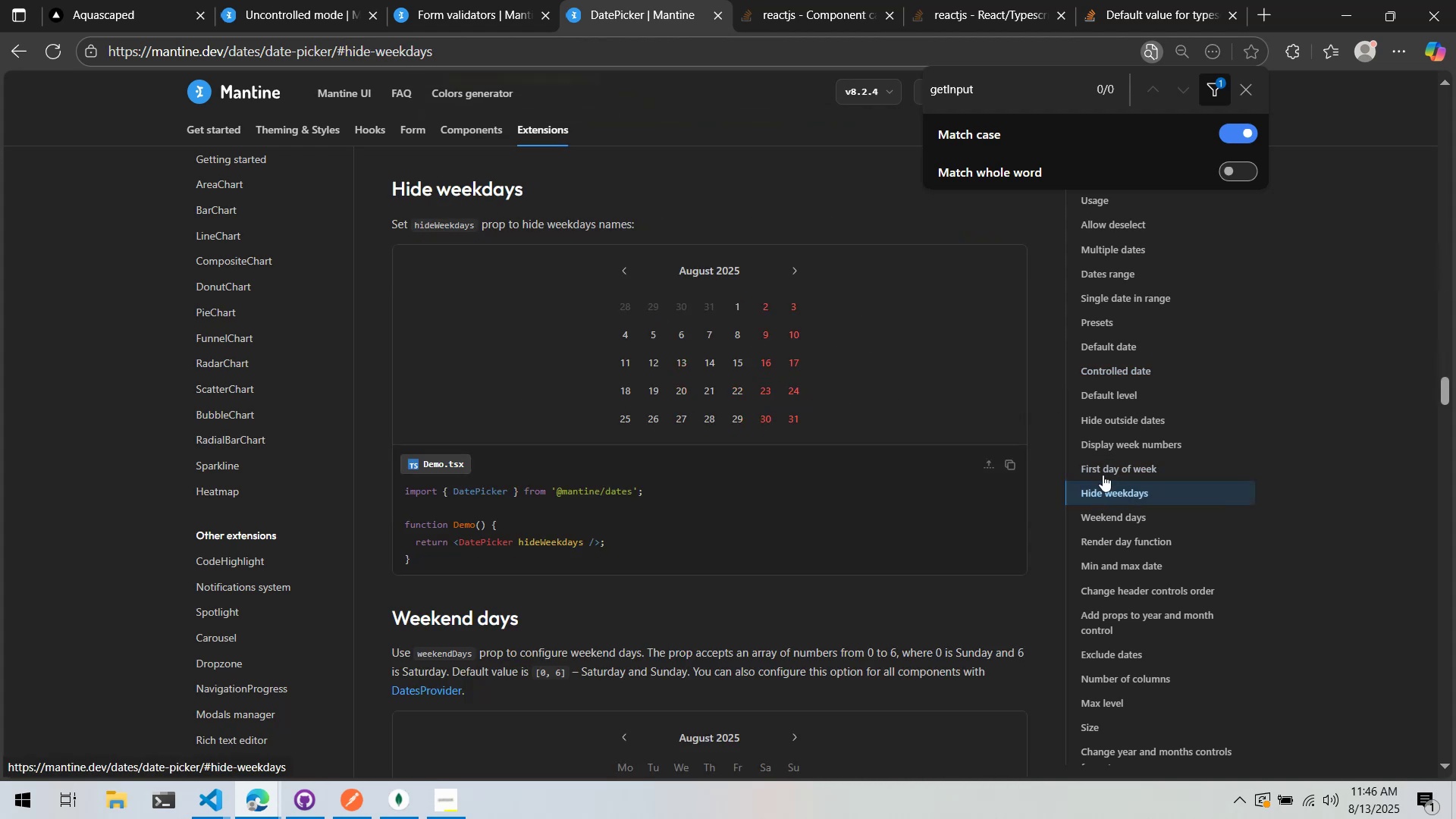 
scroll: coordinate [1104, 457], scroll_direction: down, amount: 1.0
 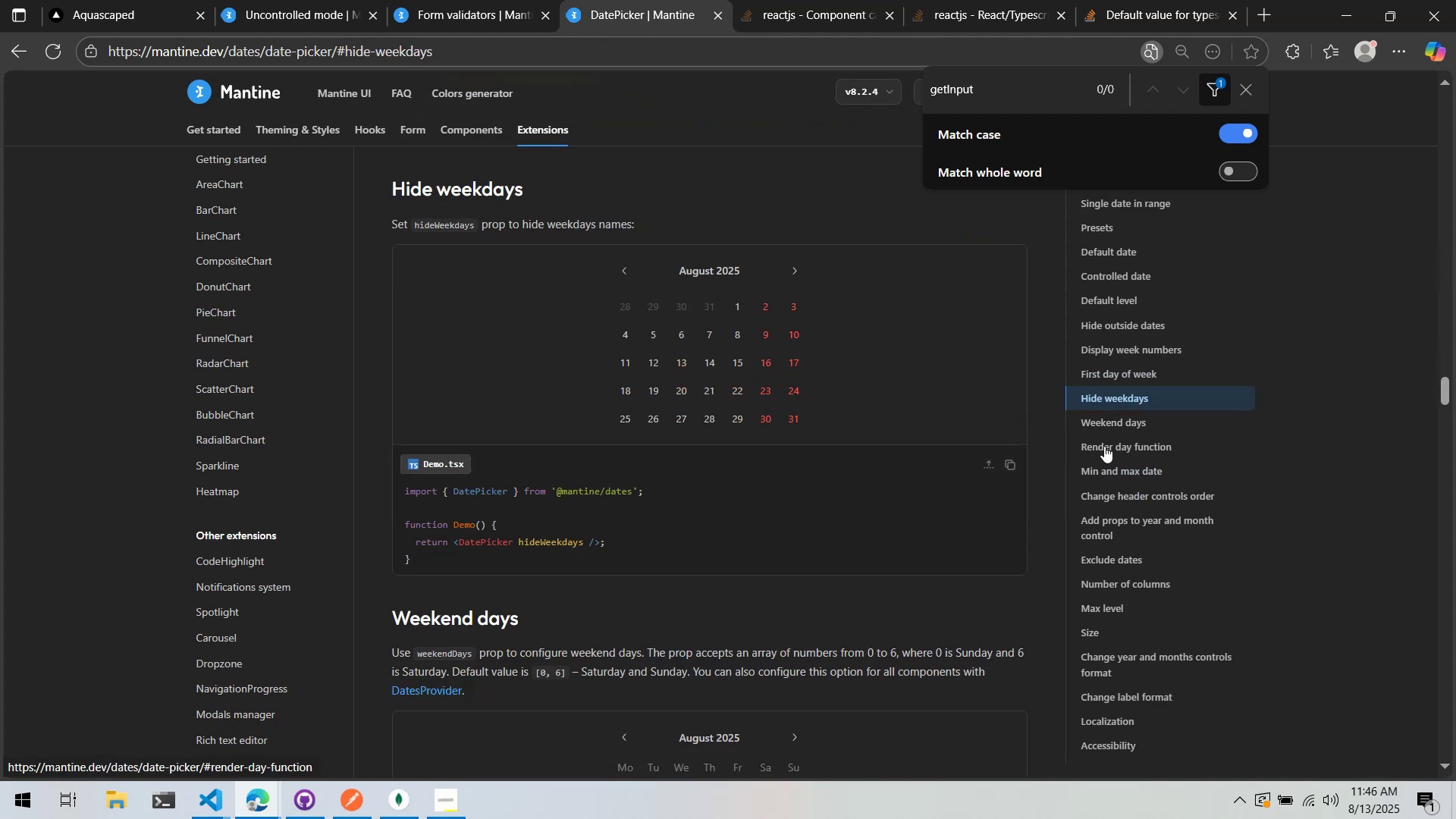 
left_click([1084, 438])
 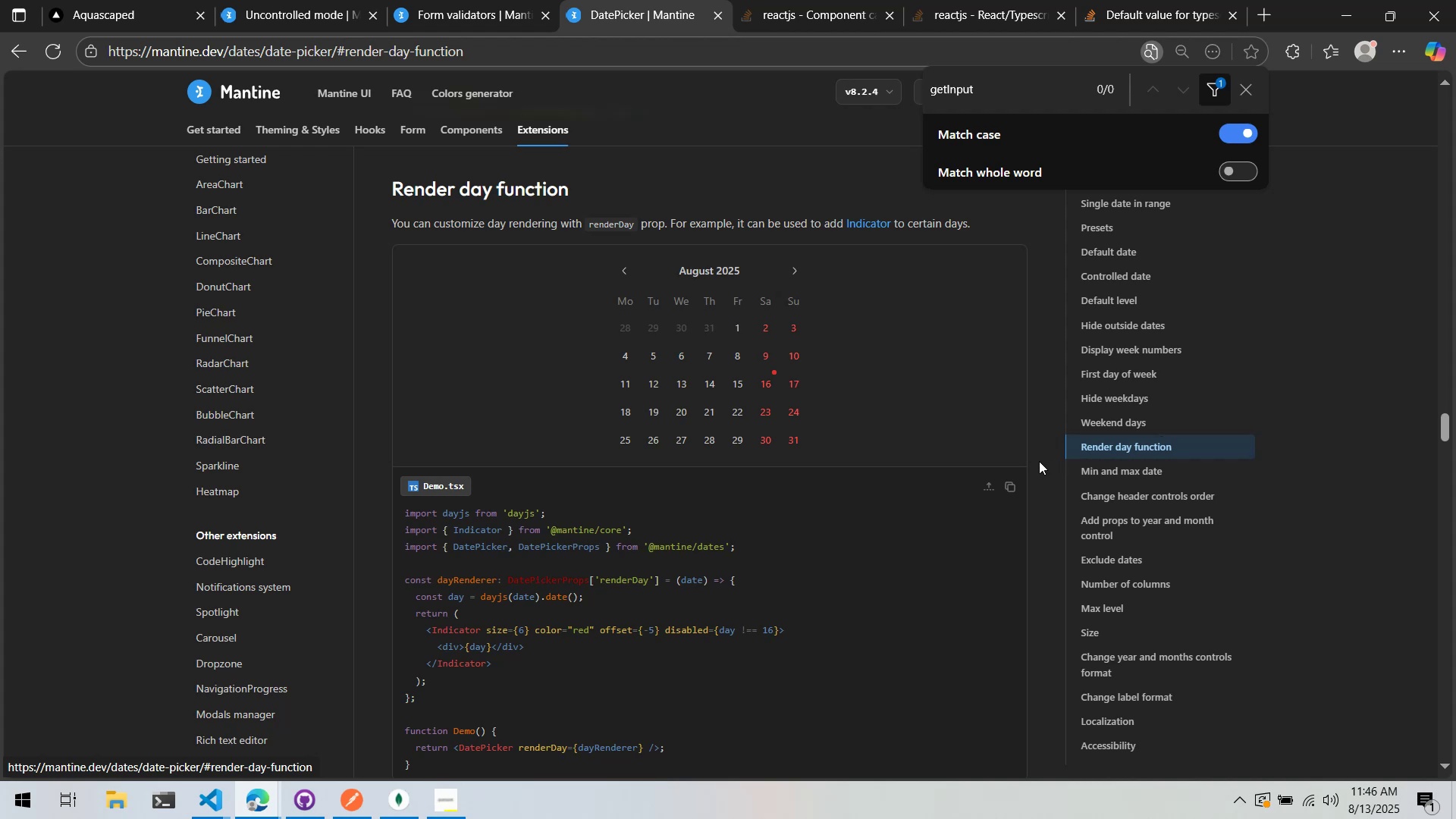 
wait(6.55)
 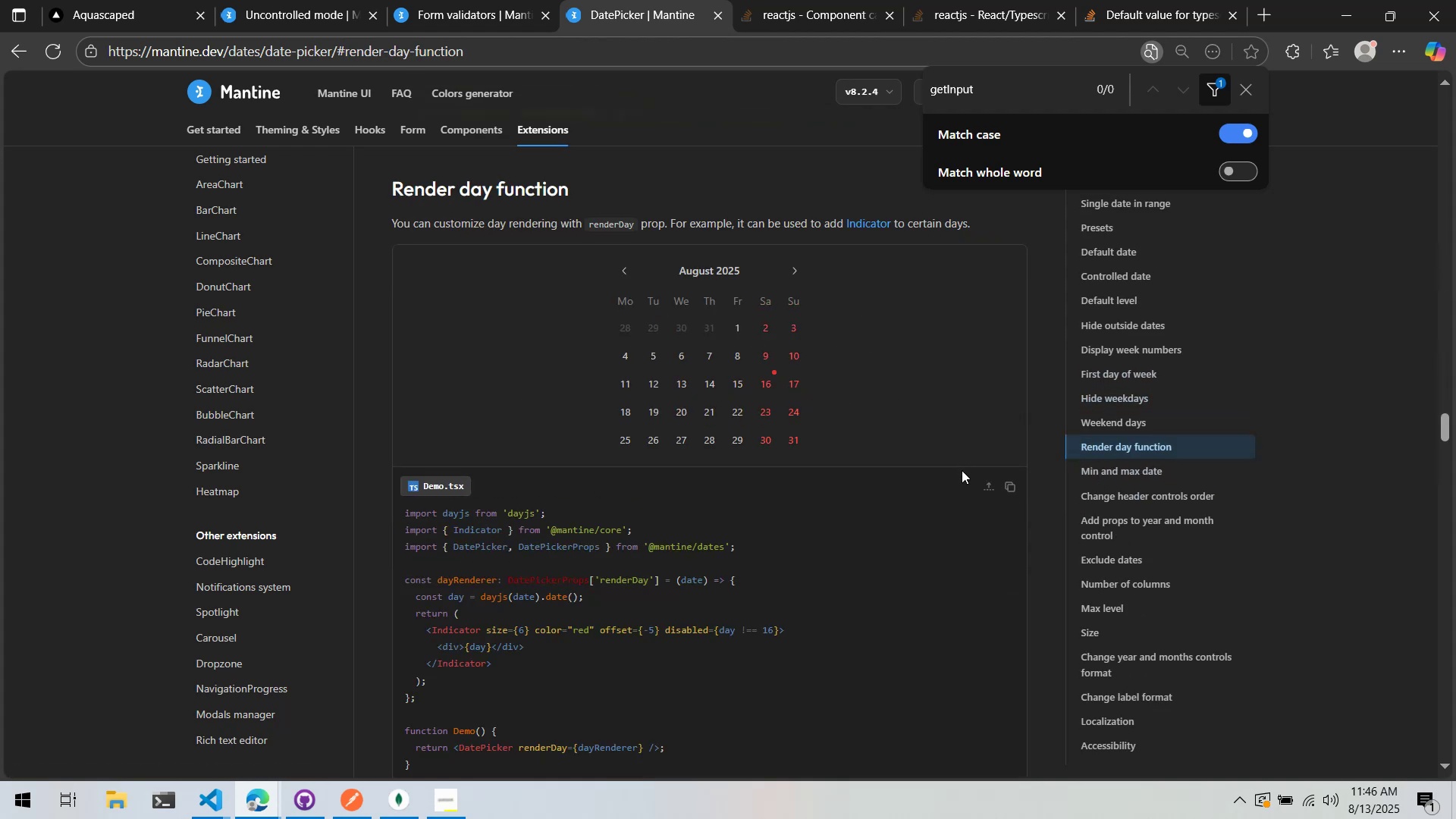 
left_click([1103, 523])
 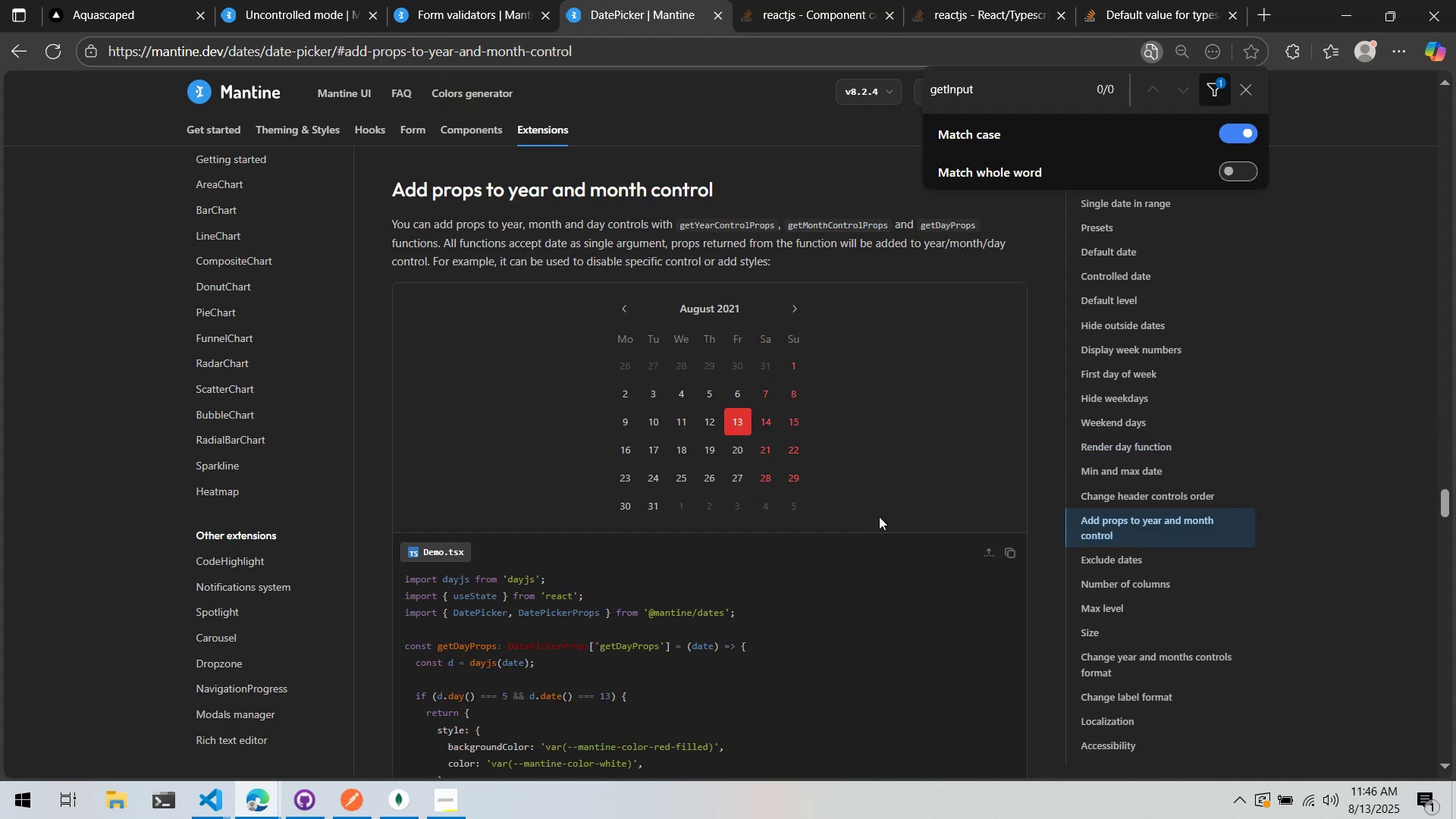 
left_click([760, 457])
 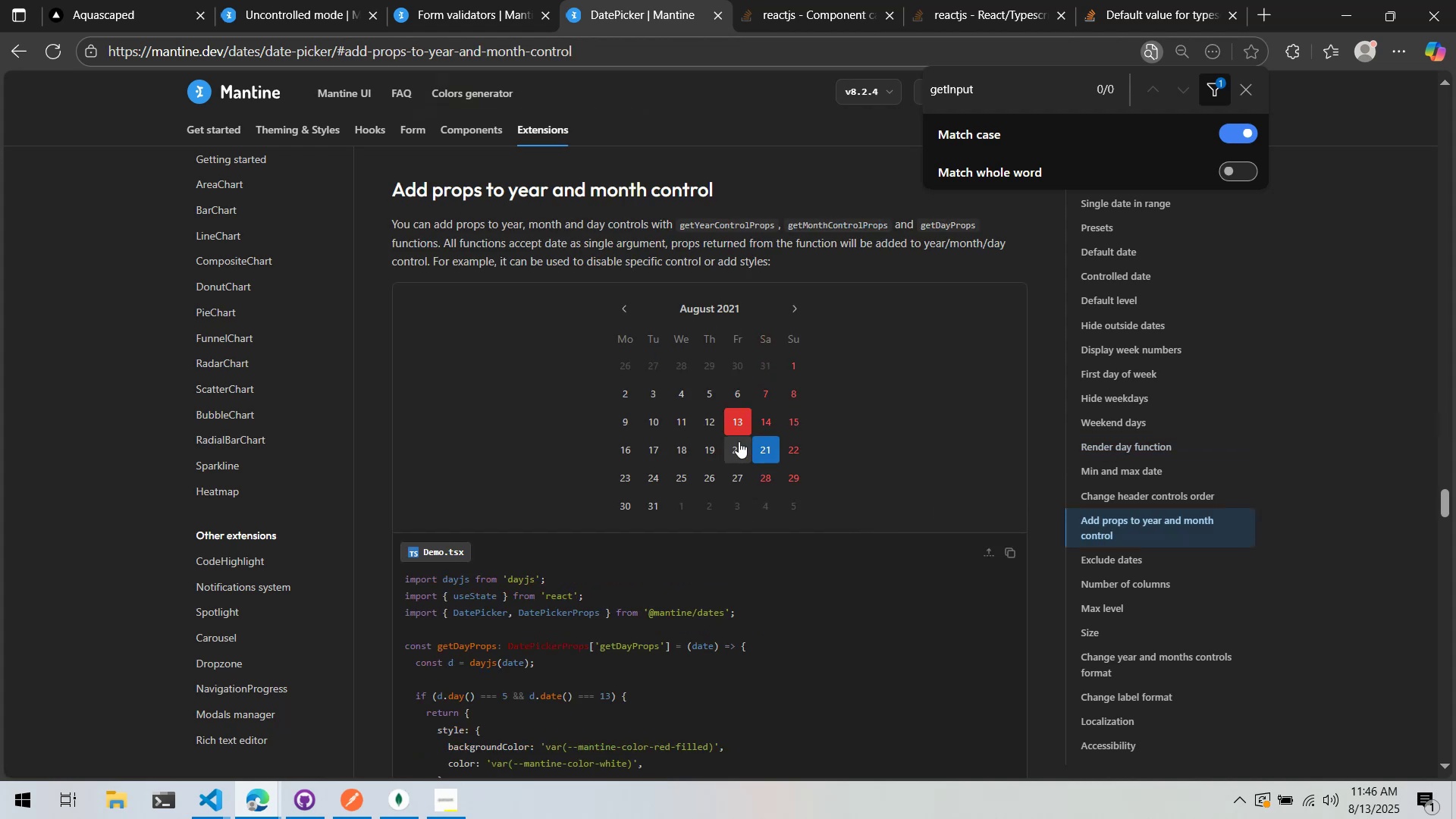 
left_click([739, 424])
 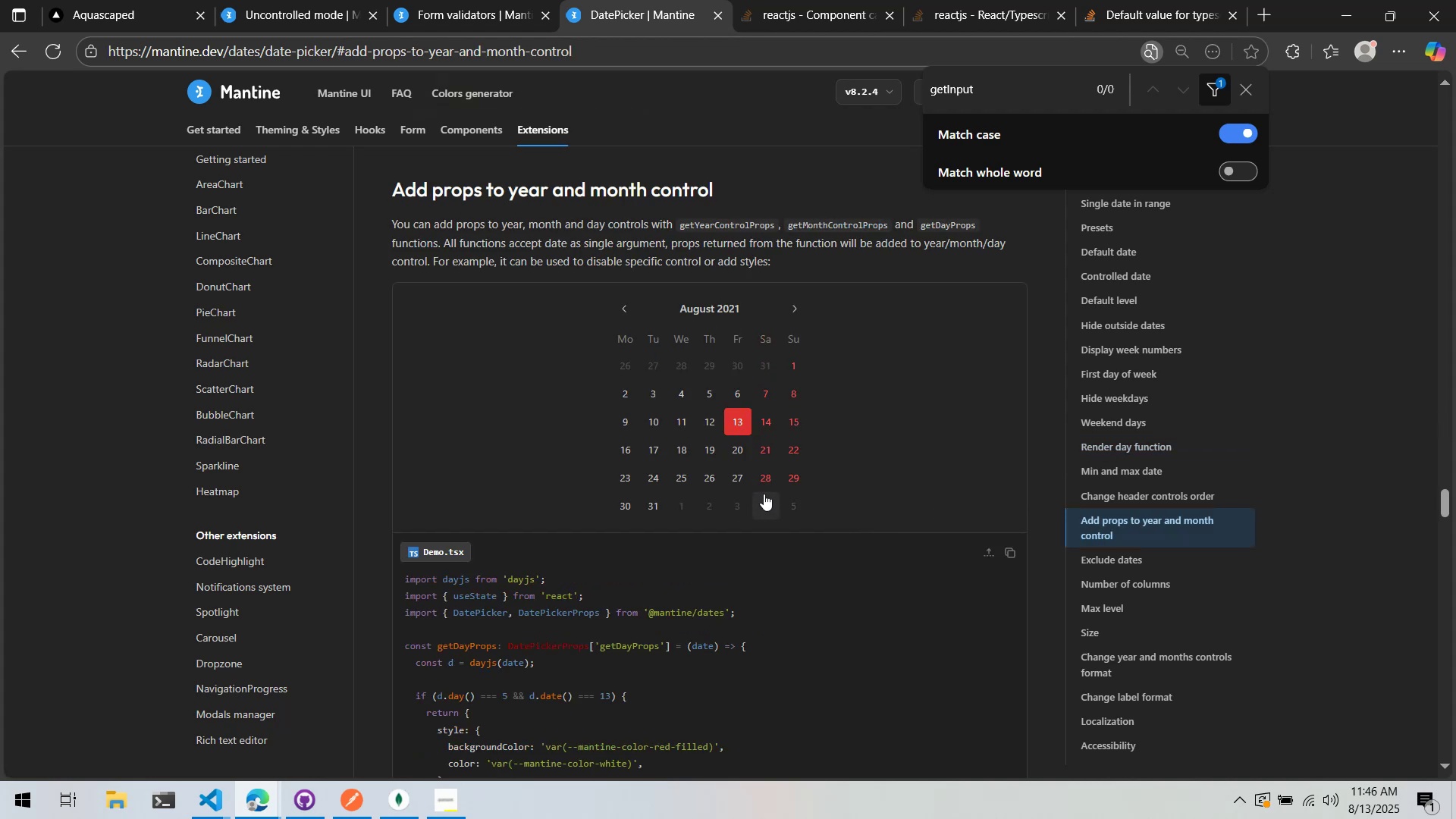 
double_click([764, 482])
 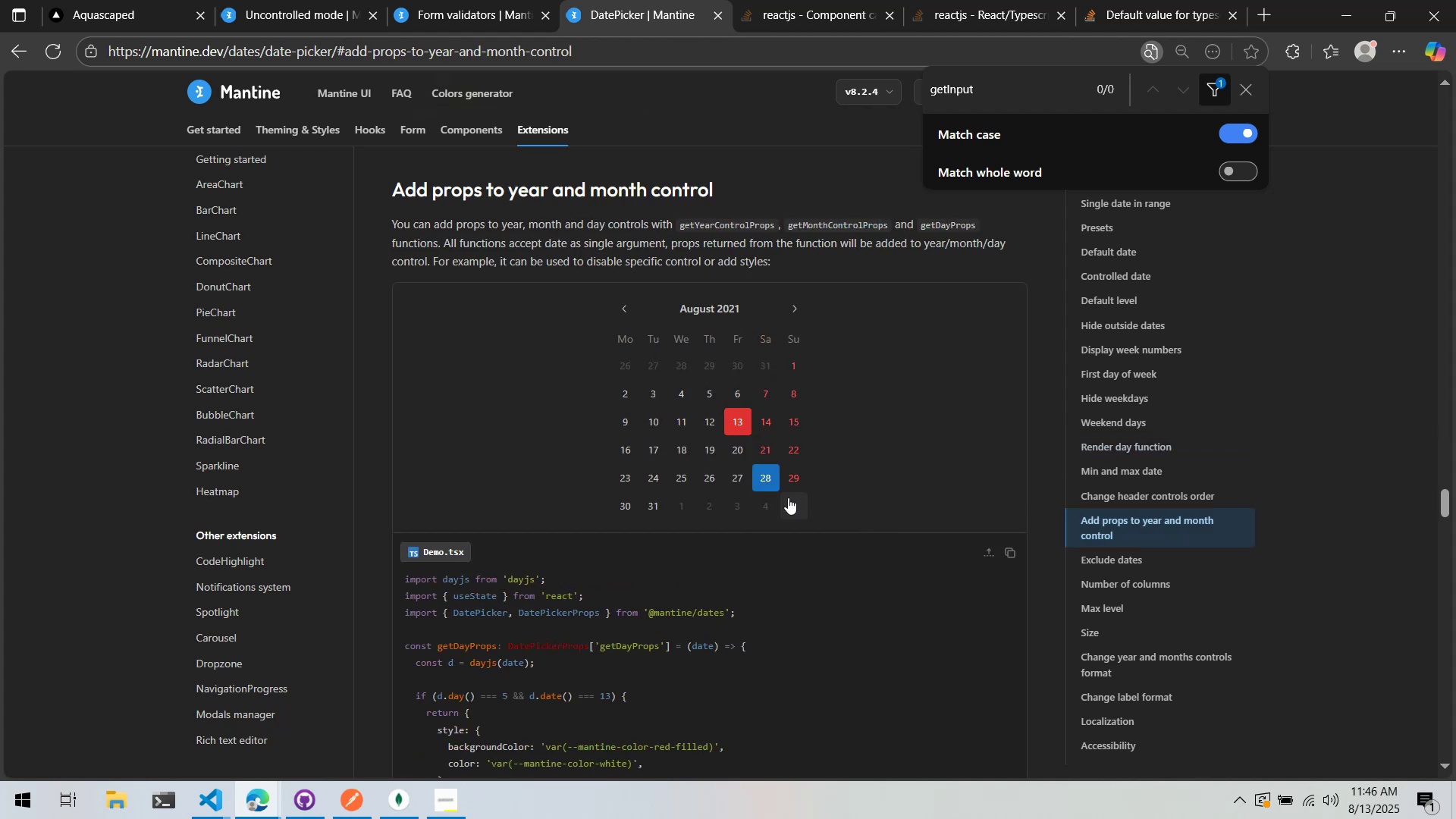 
scroll: coordinate [1141, 472], scroll_direction: down, amount: 5.0
 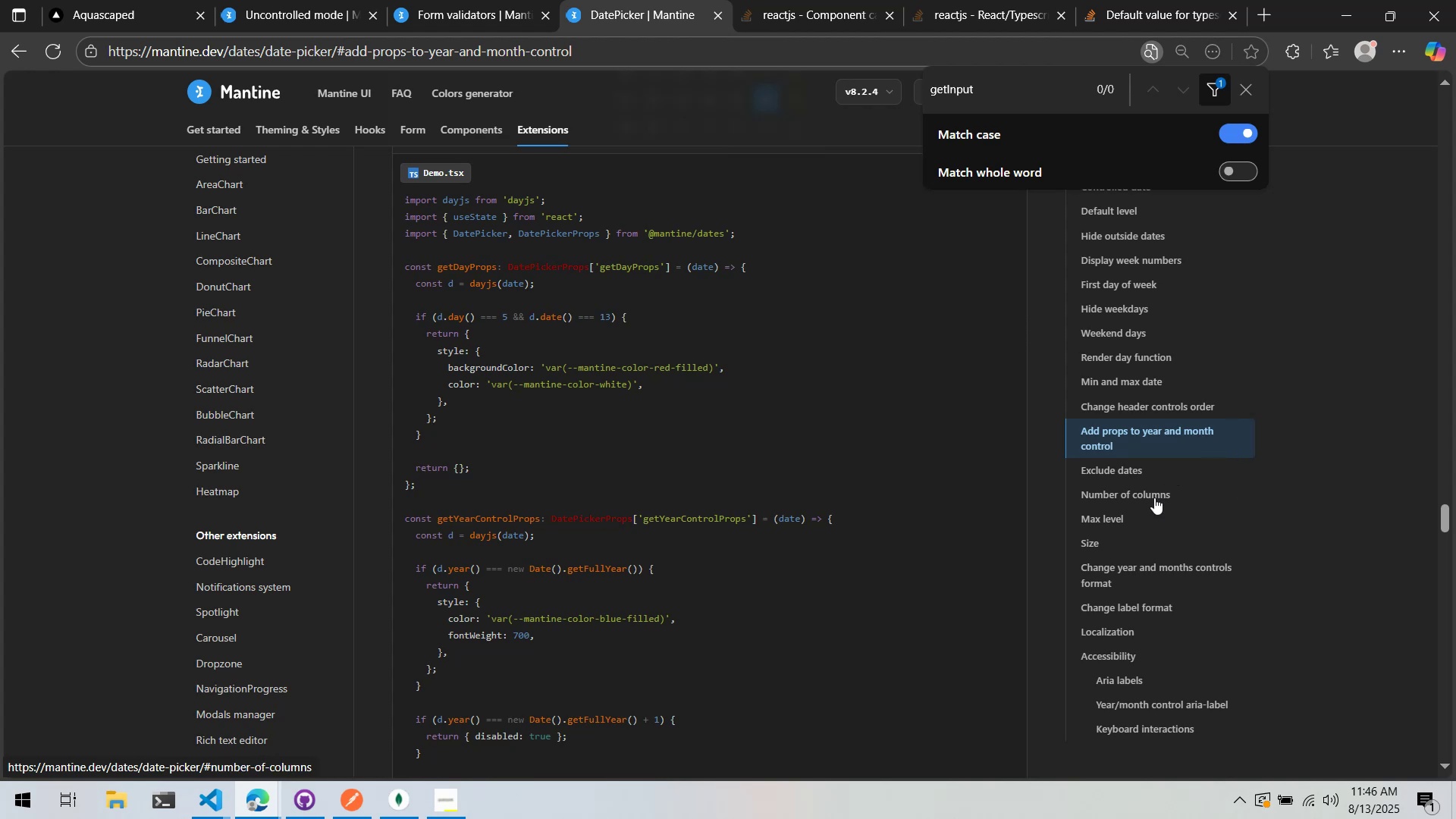 
left_click([1387, 445])
 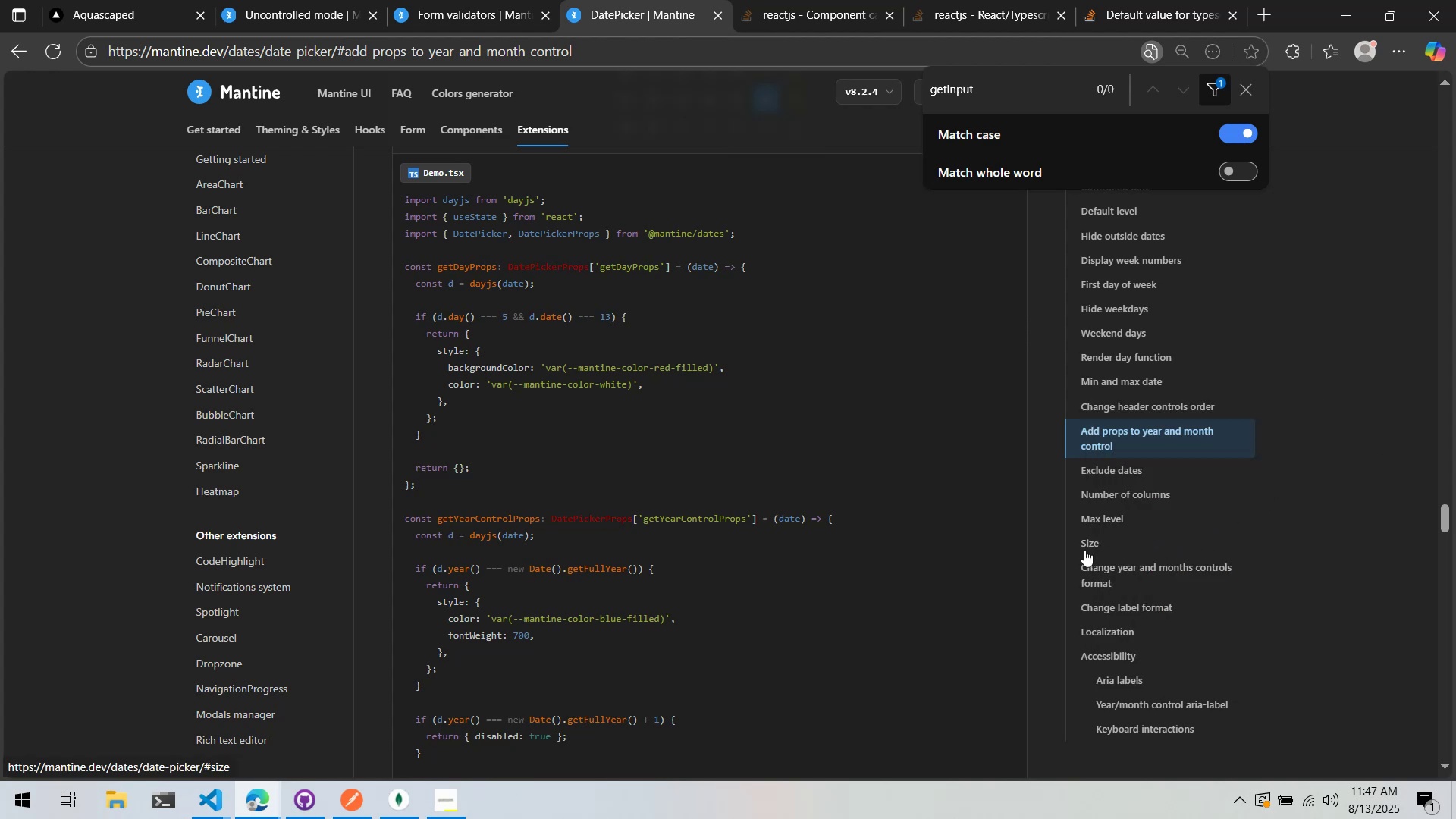 
left_click([1089, 524])
 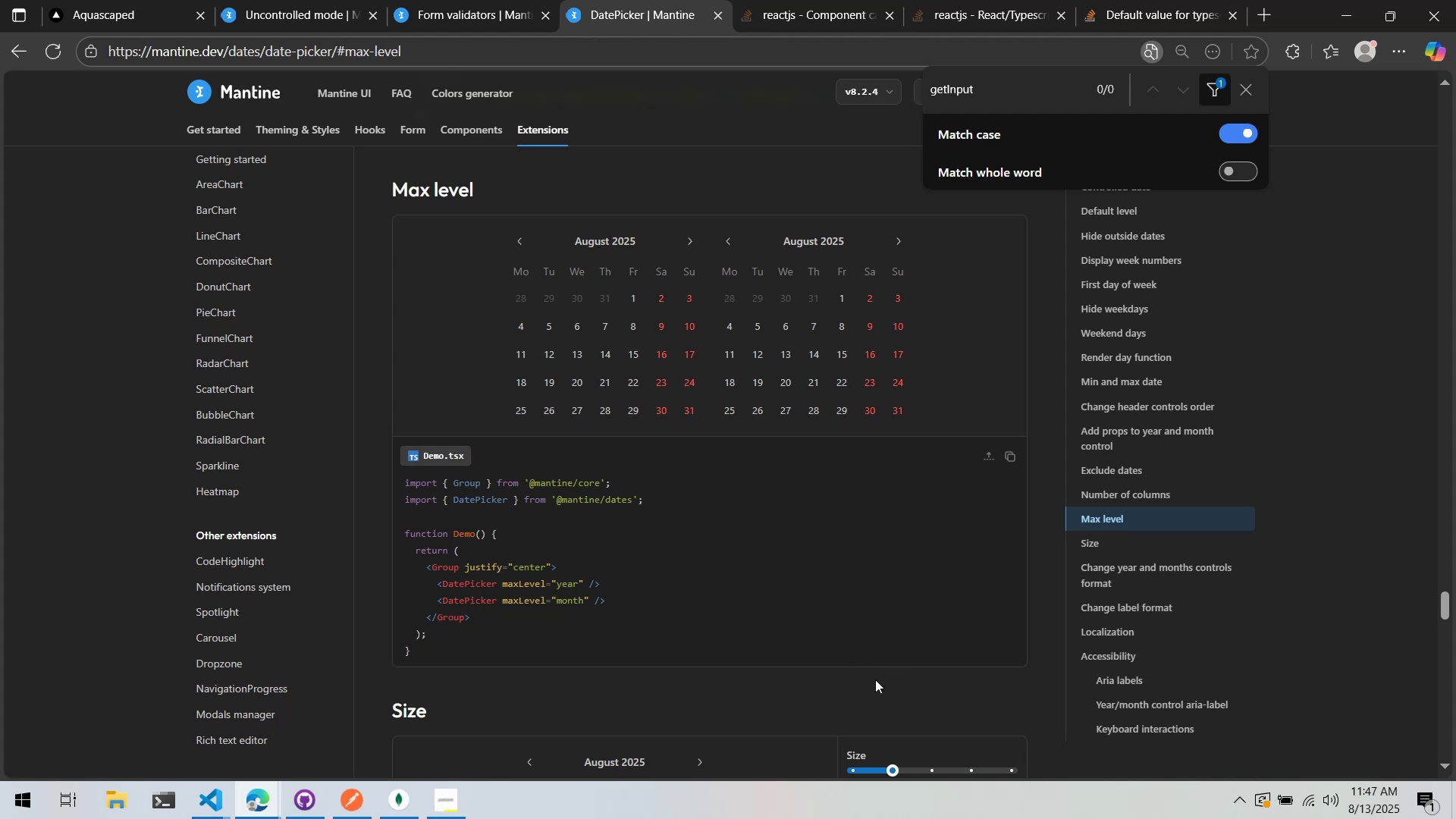 
wait(7.56)
 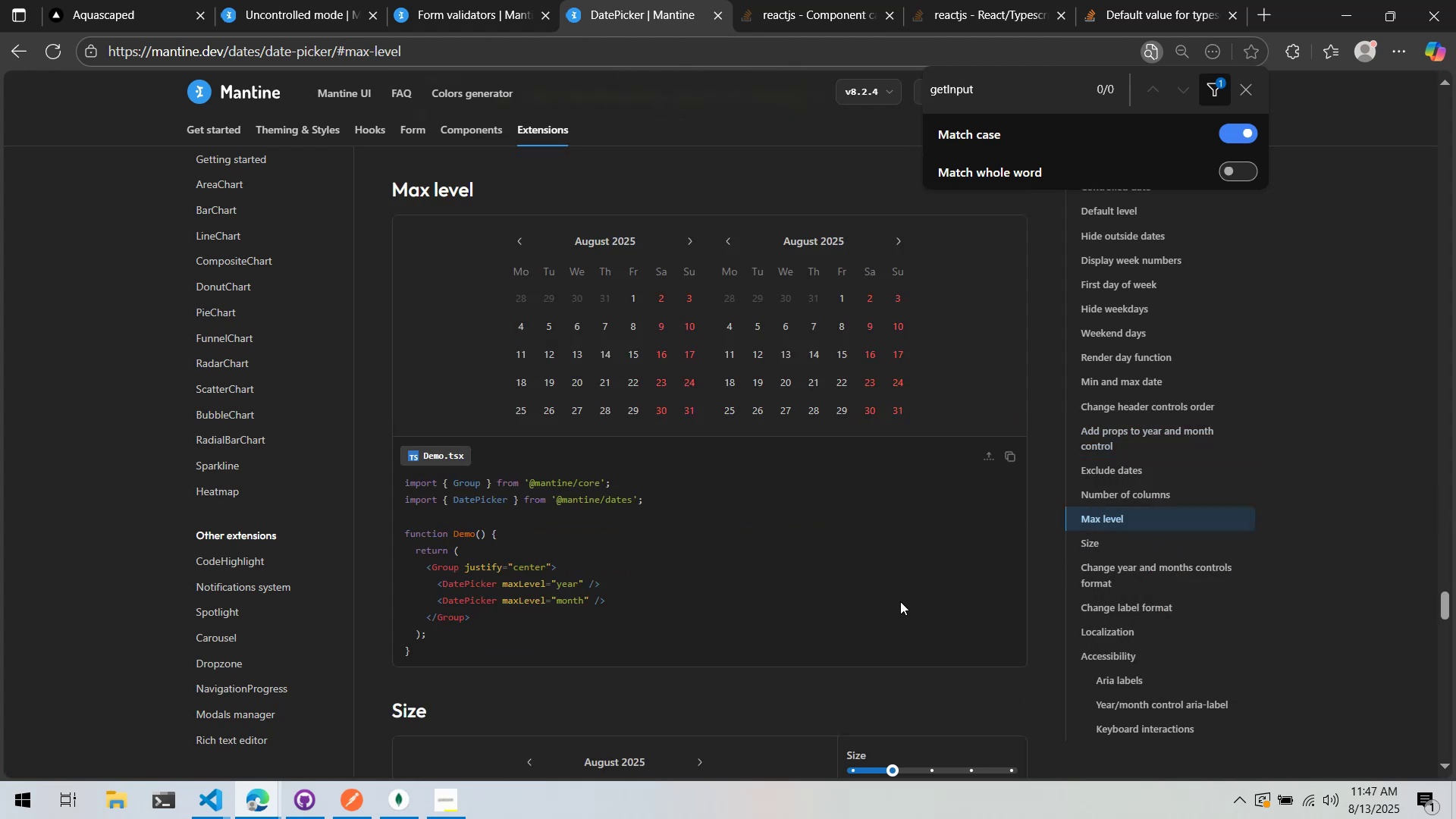 
scroll: coordinate [805, 720], scroll_direction: down, amount: 3.0
 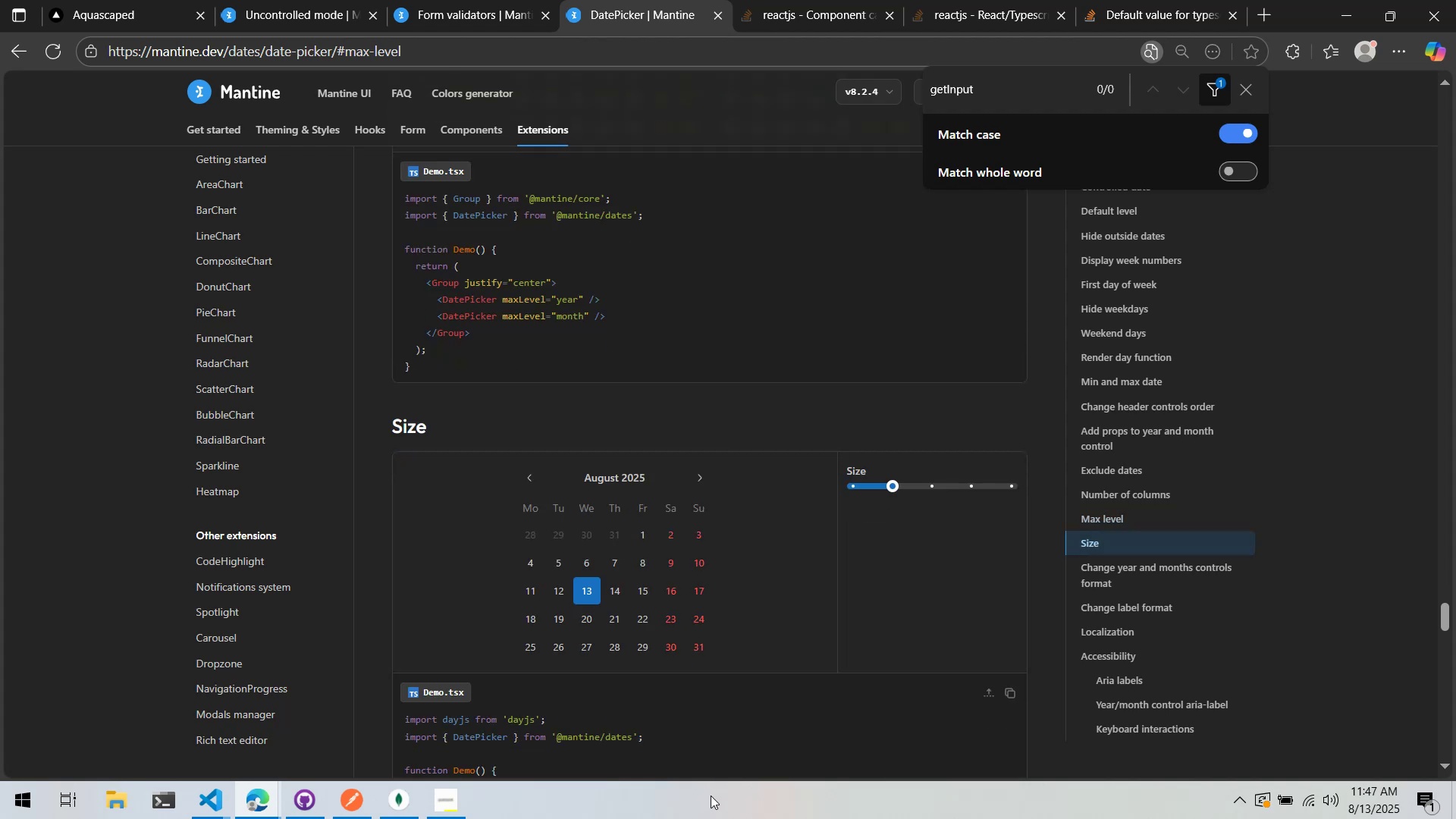 
wait(5.2)
 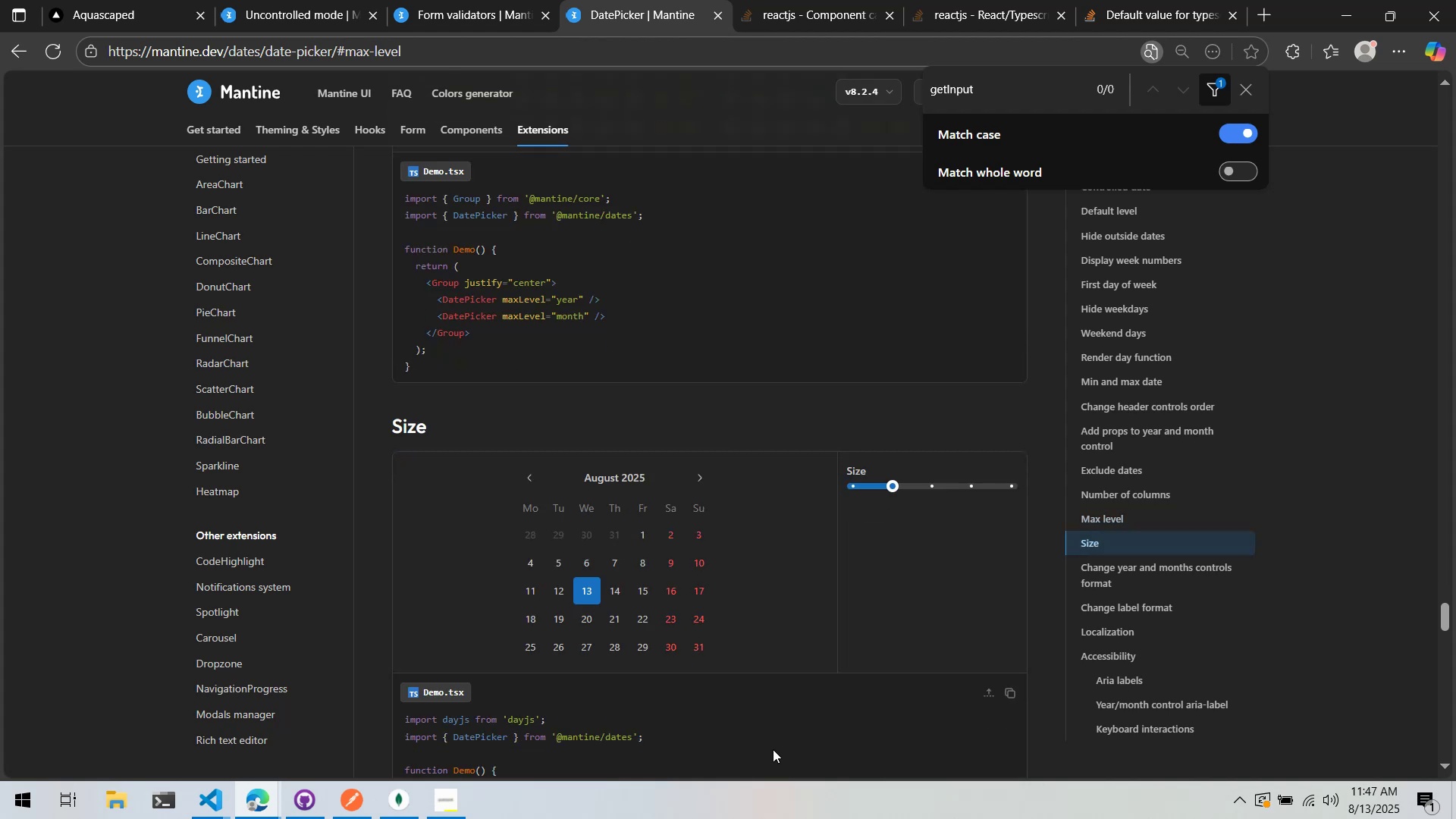 
scroll: coordinate [731, 616], scroll_direction: down, amount: 6.0
 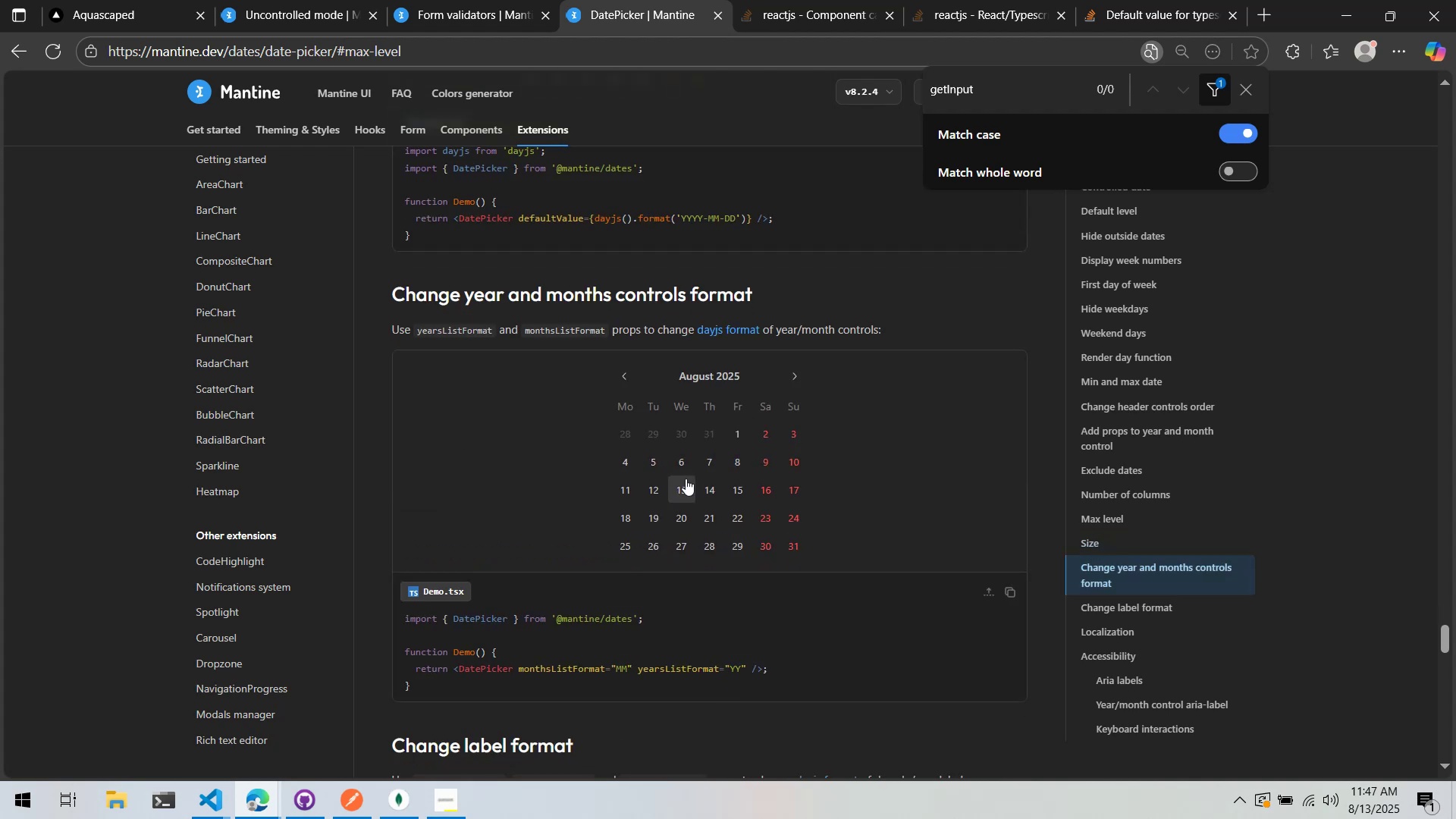 
wait(5.58)
 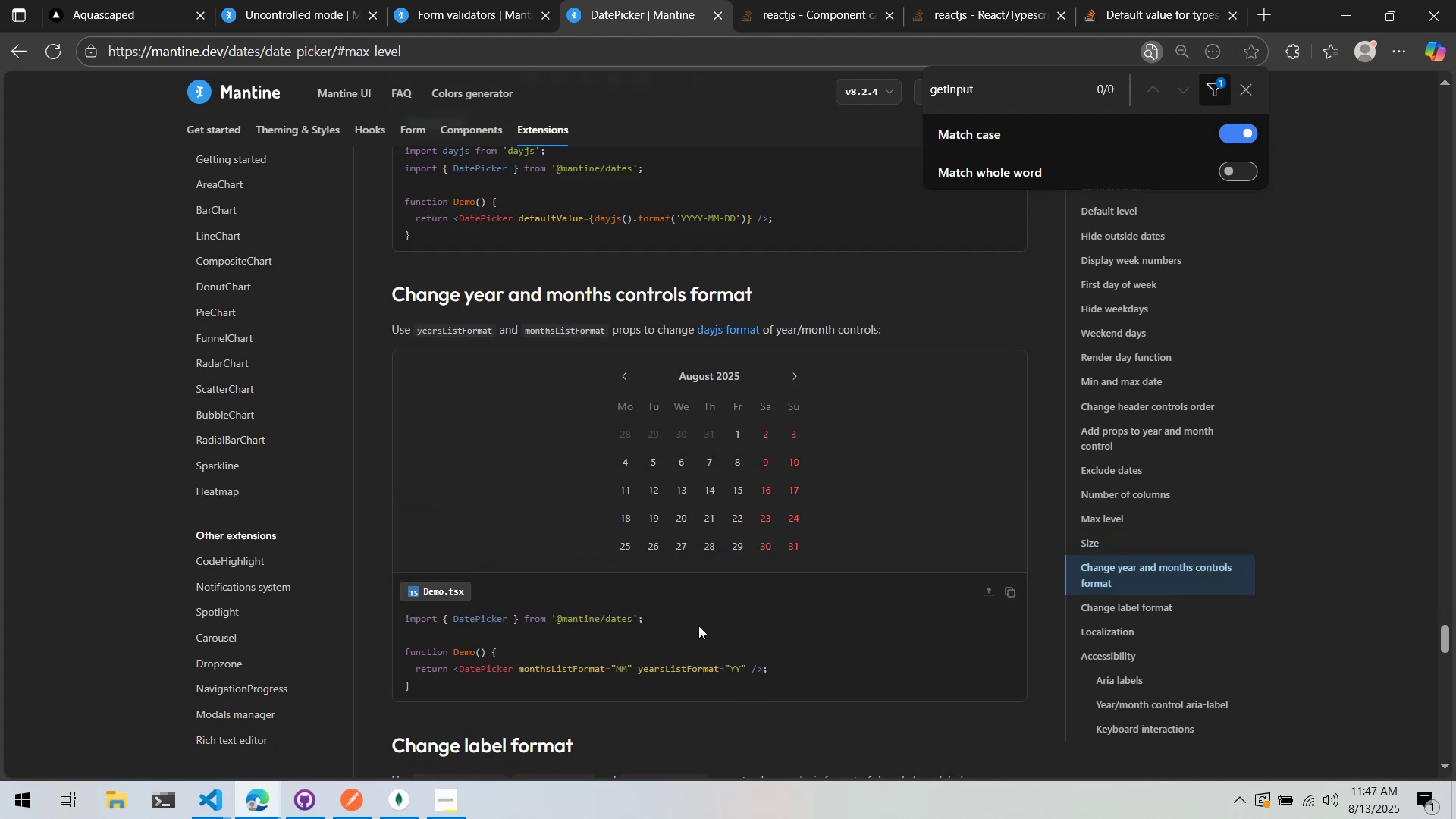 
scroll: coordinate [902, 444], scroll_direction: down, amount: 15.0
 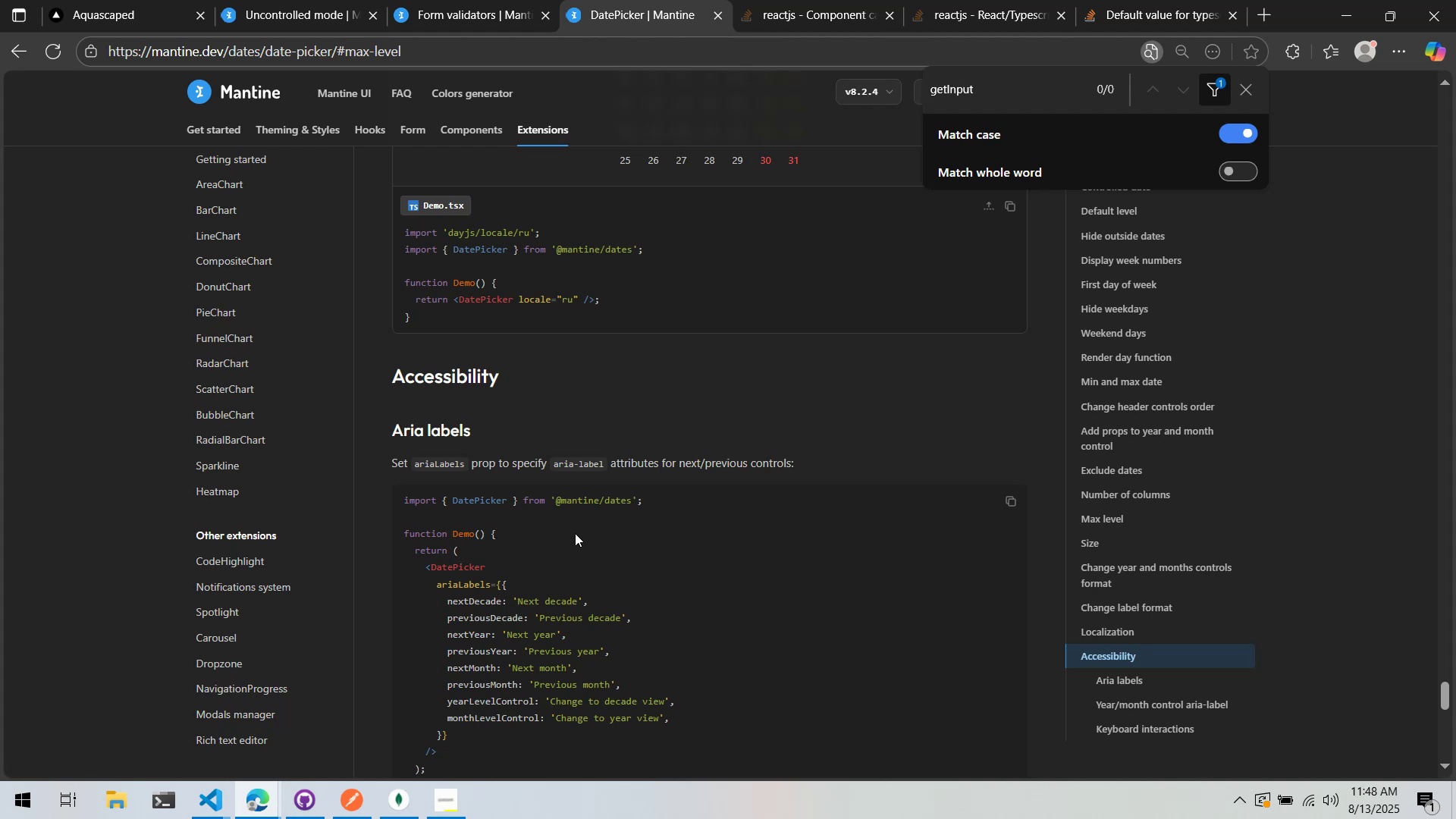 
wait(46.71)
 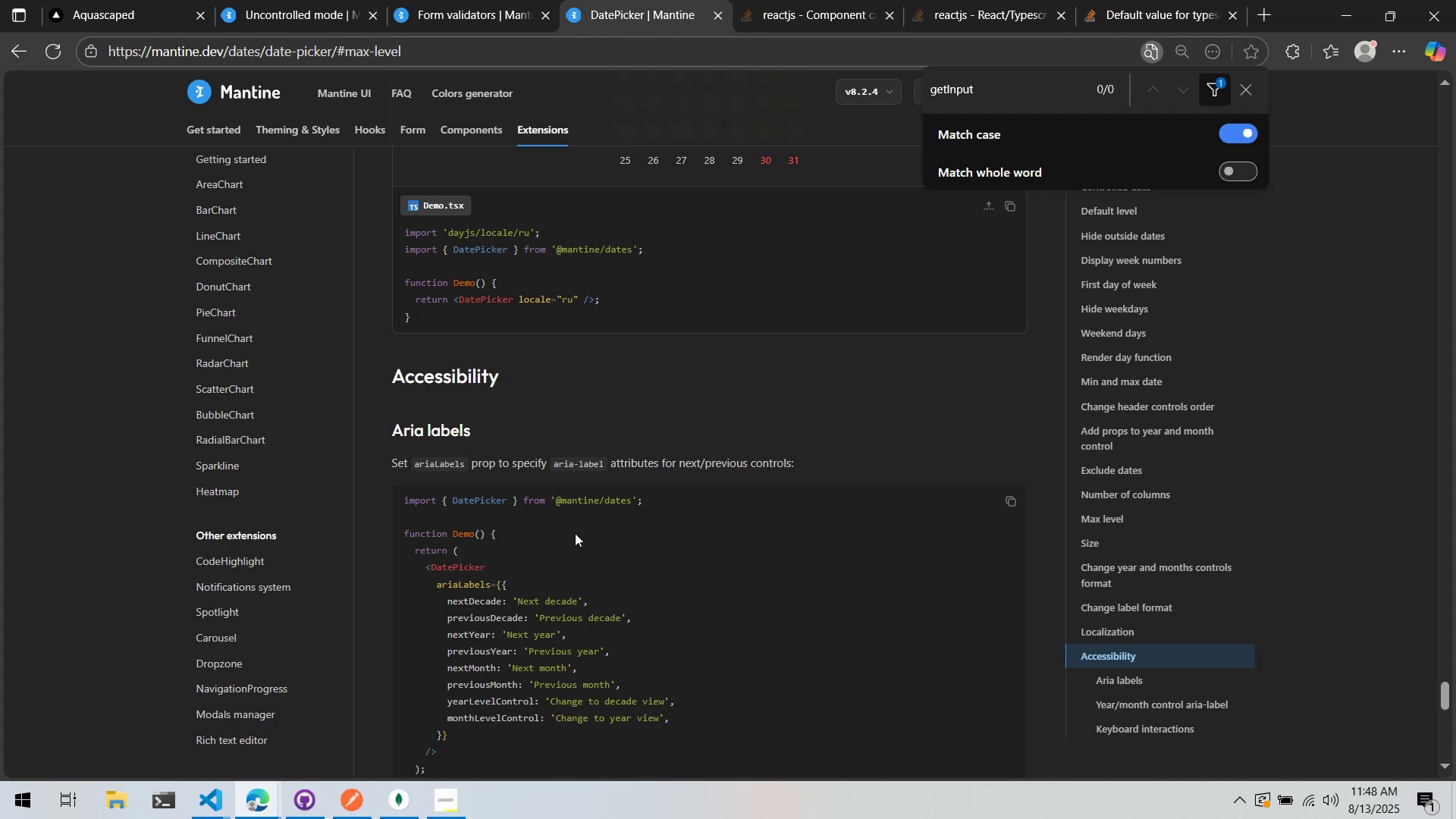 
left_click([1268, 5])
 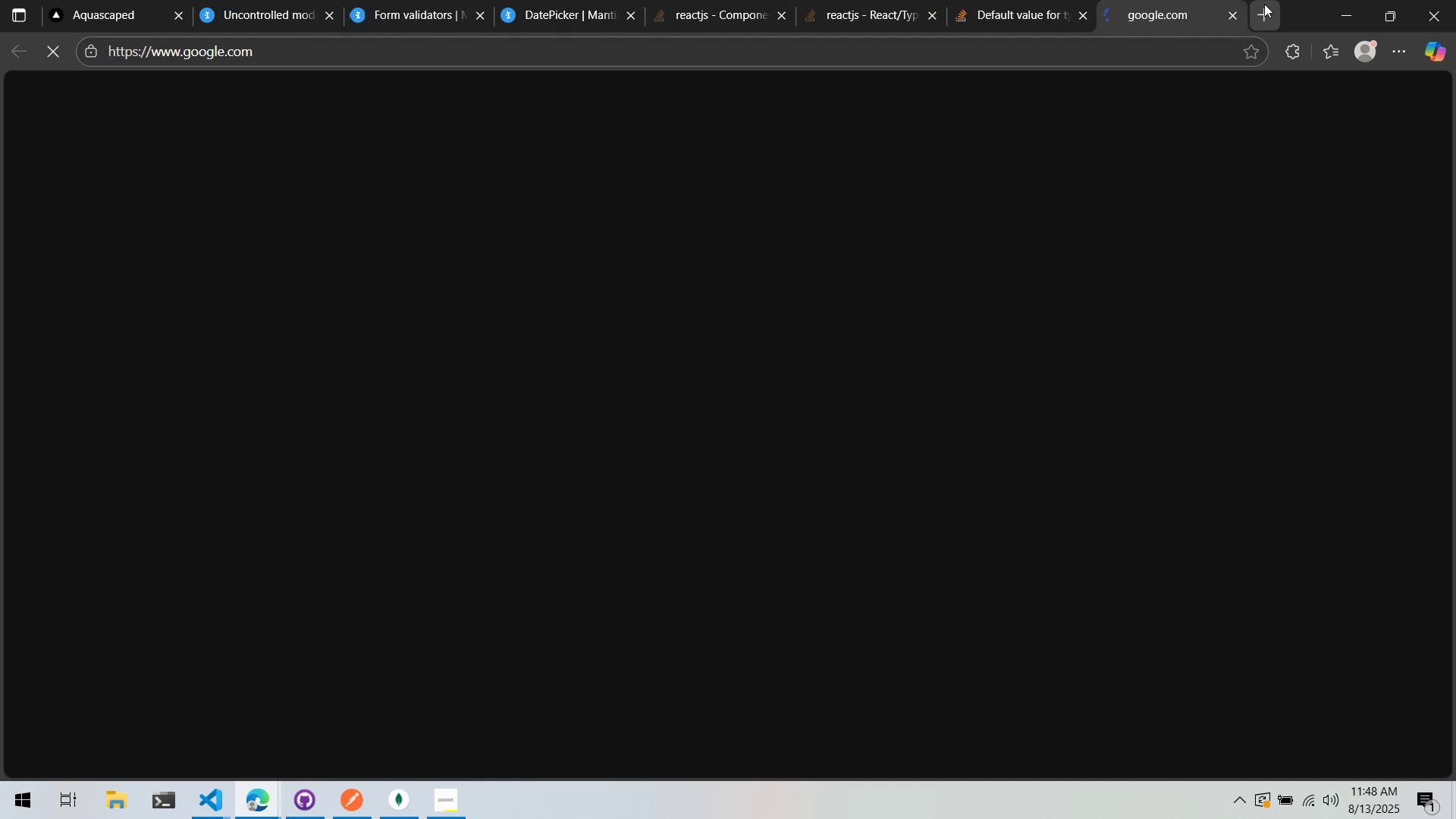 
type(mantine date with dat)
key(Backspace)
key(Backspace)
key(Backspace)
type(f)
key(Backspace)
type(mat)
key(Backspace)
type(ntin )
key(Backspace)
type(e form)
 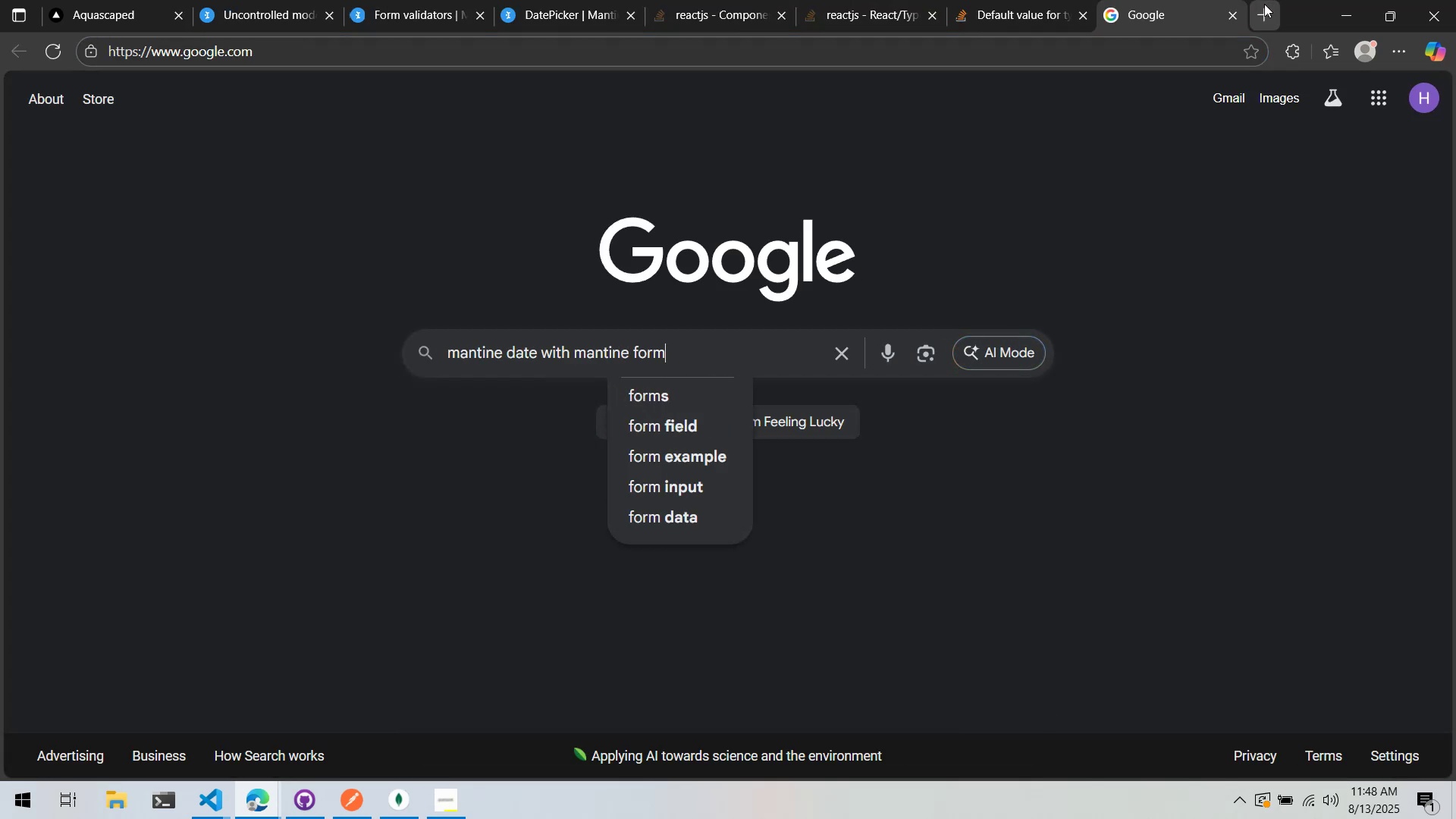 
key(Enter)
 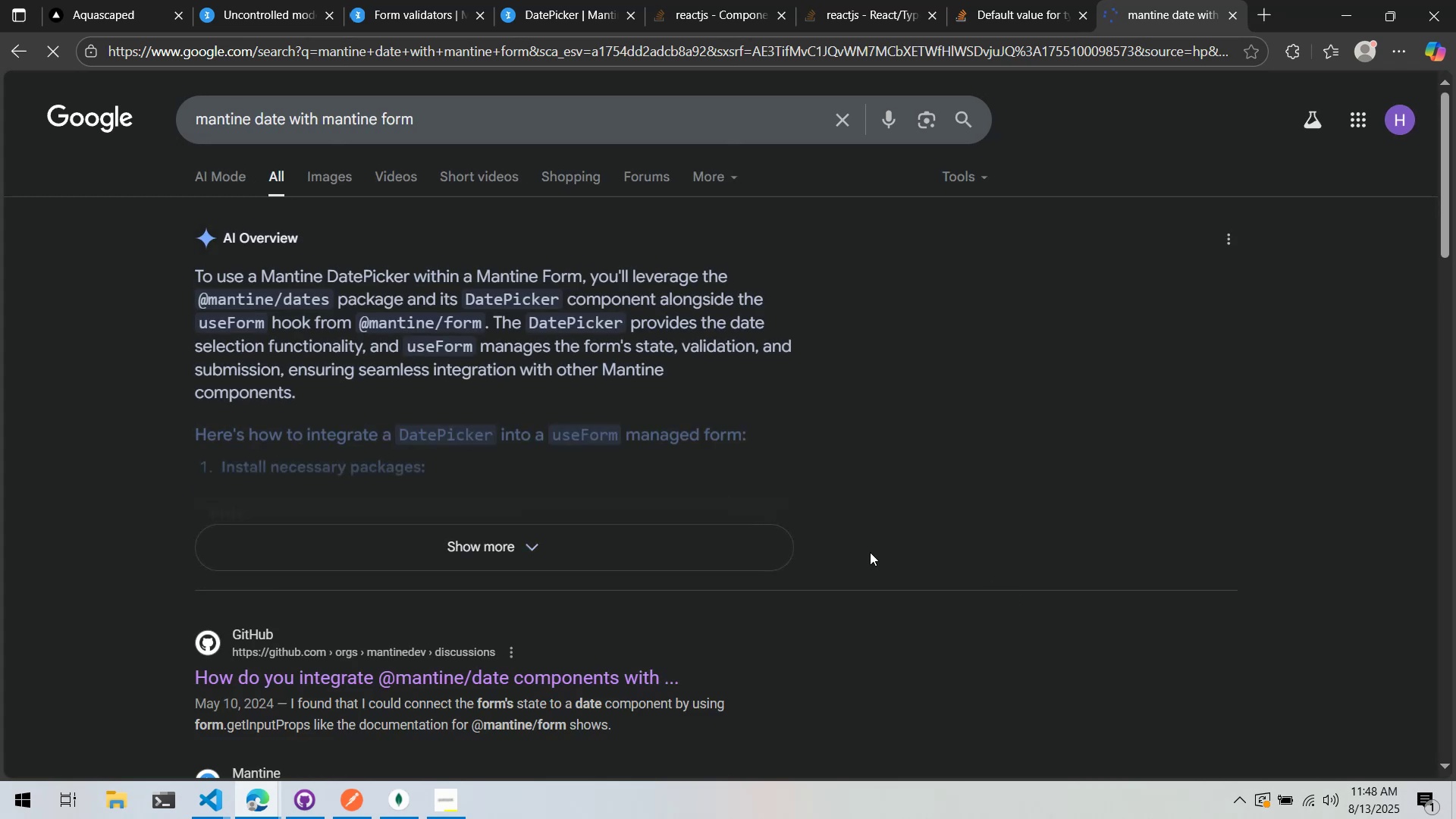 
scroll: coordinate [551, 560], scroll_direction: down, amount: 12.0
 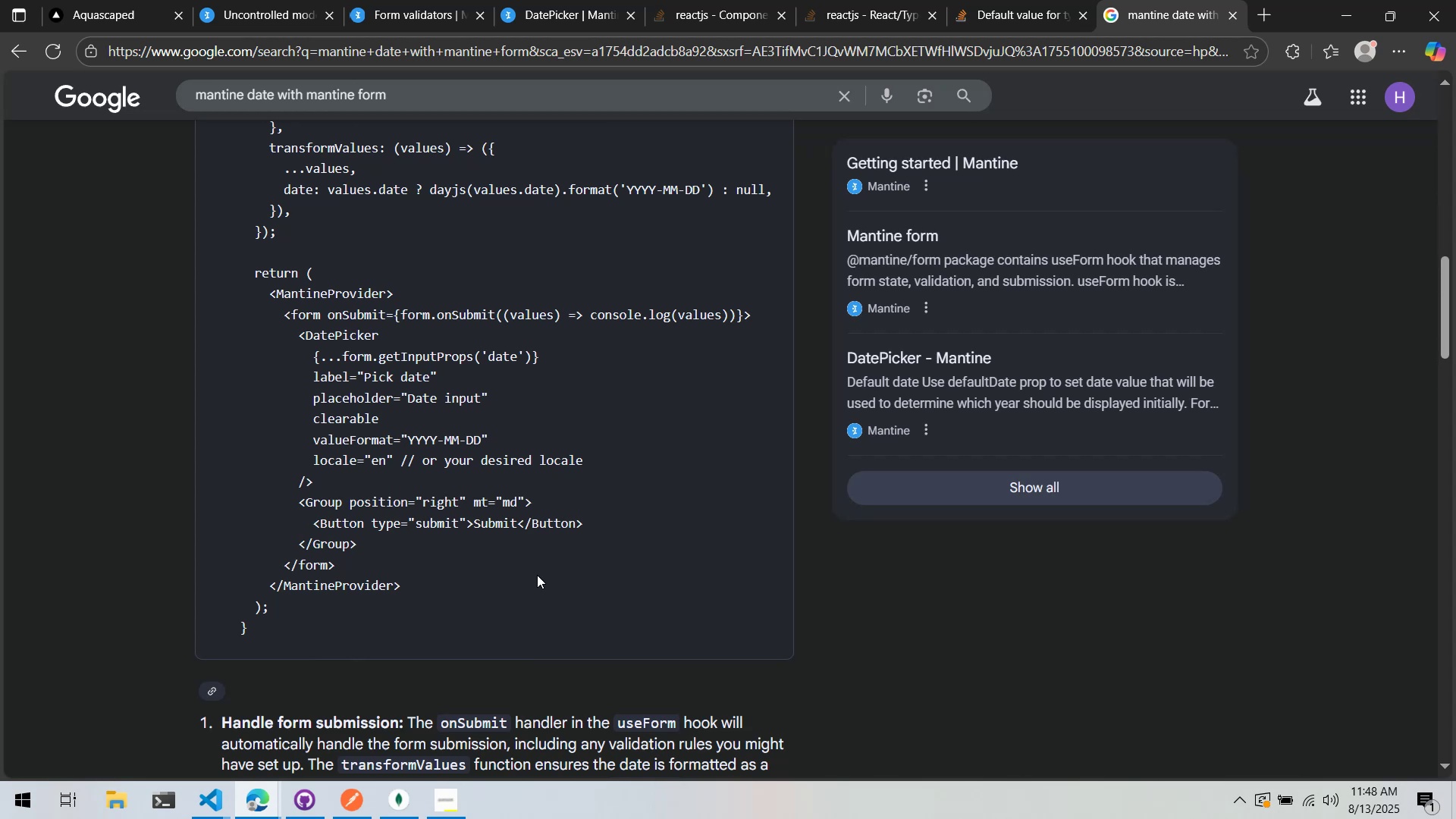 
wait(15.89)
 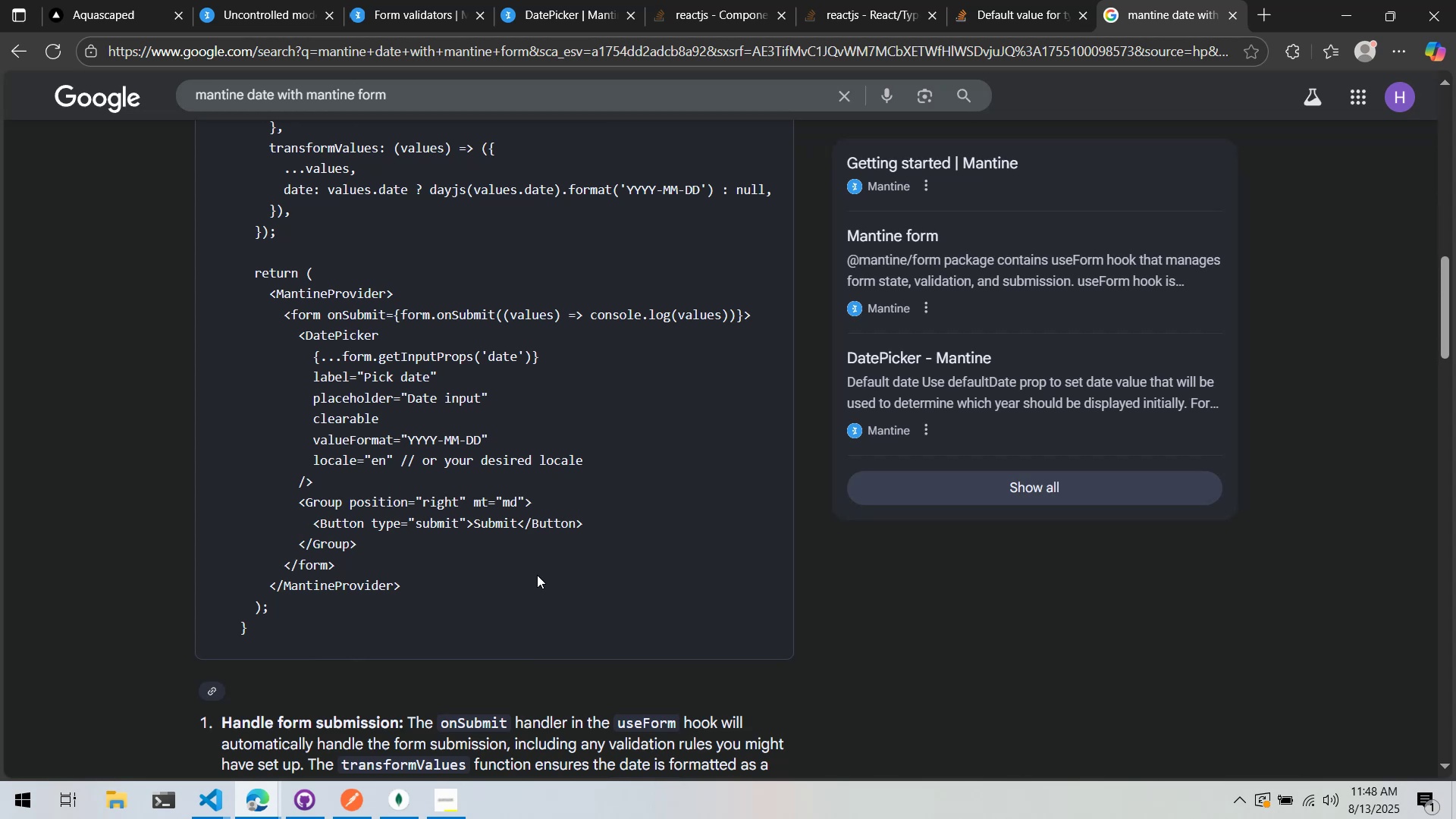 
left_click([366, 4])
 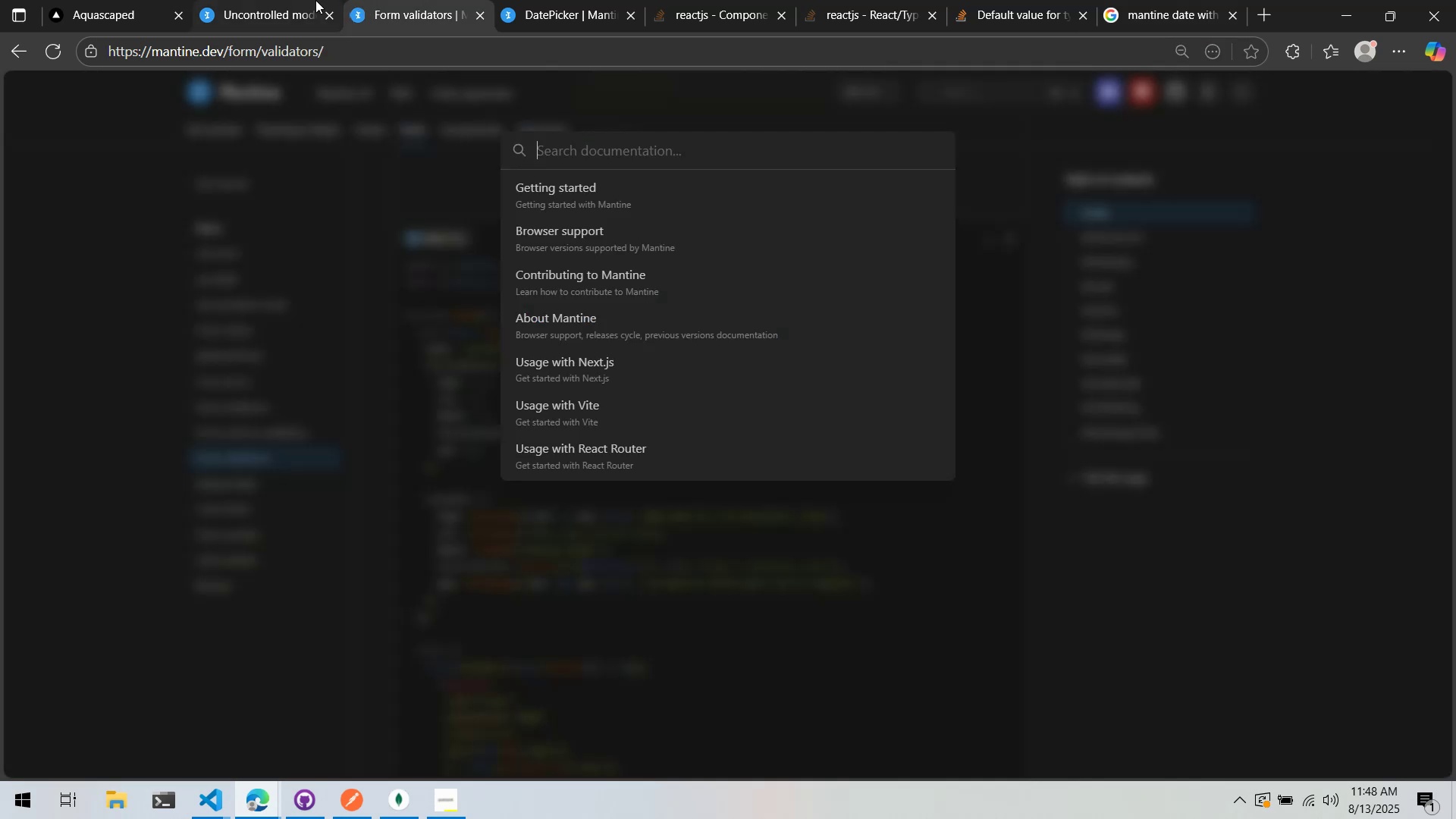 
left_click([315, 0])
 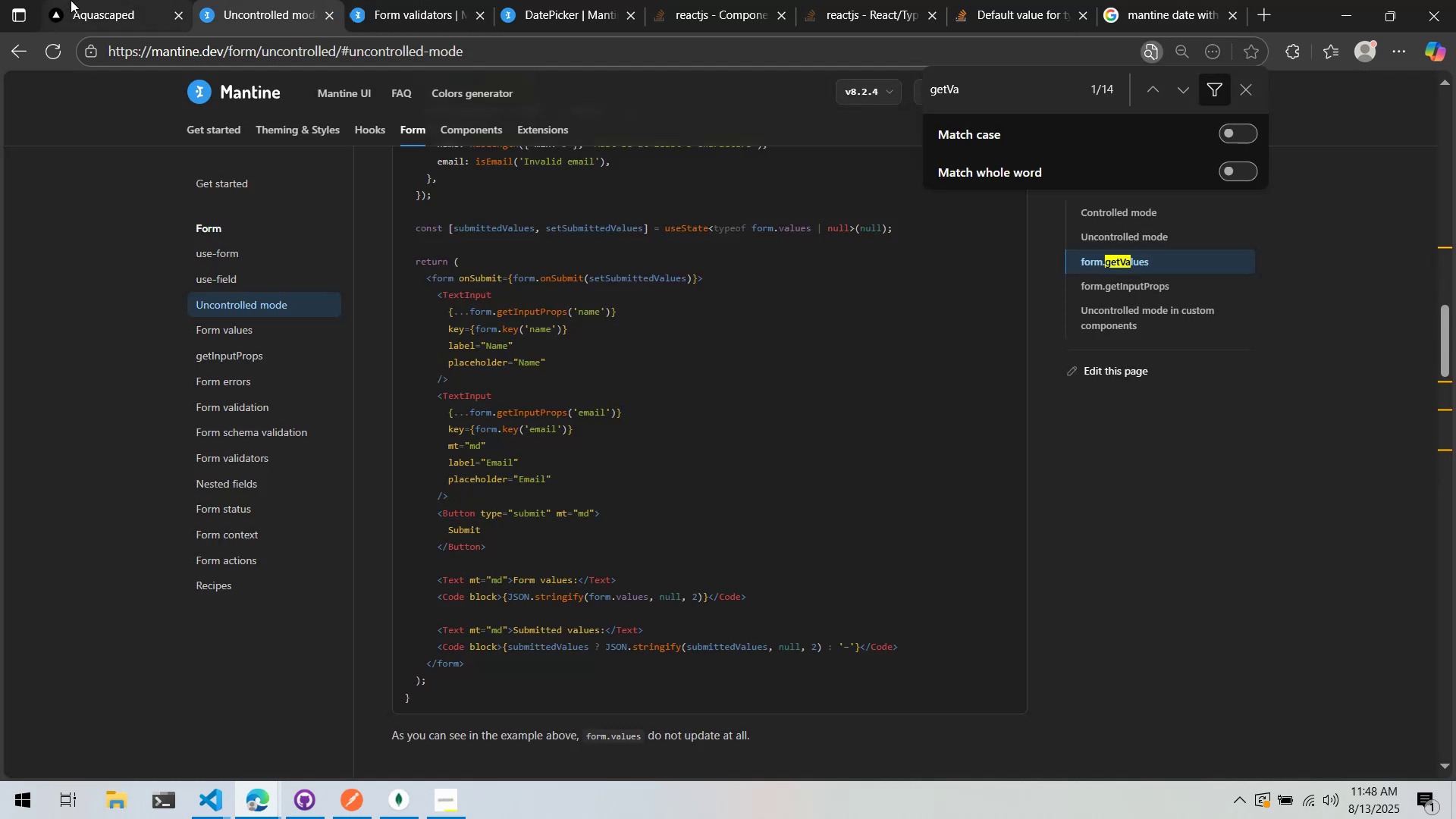 
key(Alt+Tab)
 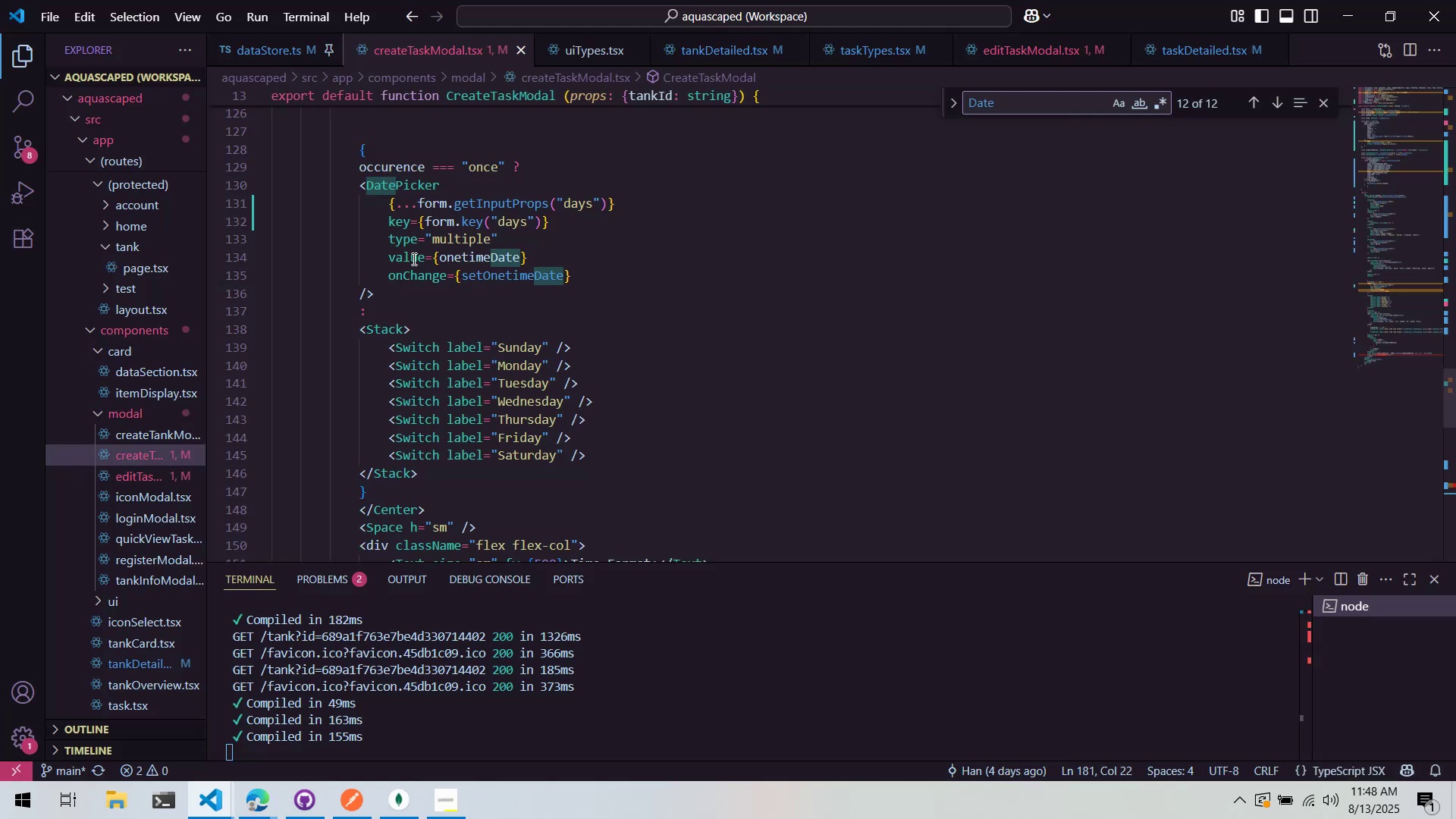 
scroll: coordinate [418, 260], scroll_direction: up, amount: 3.0
 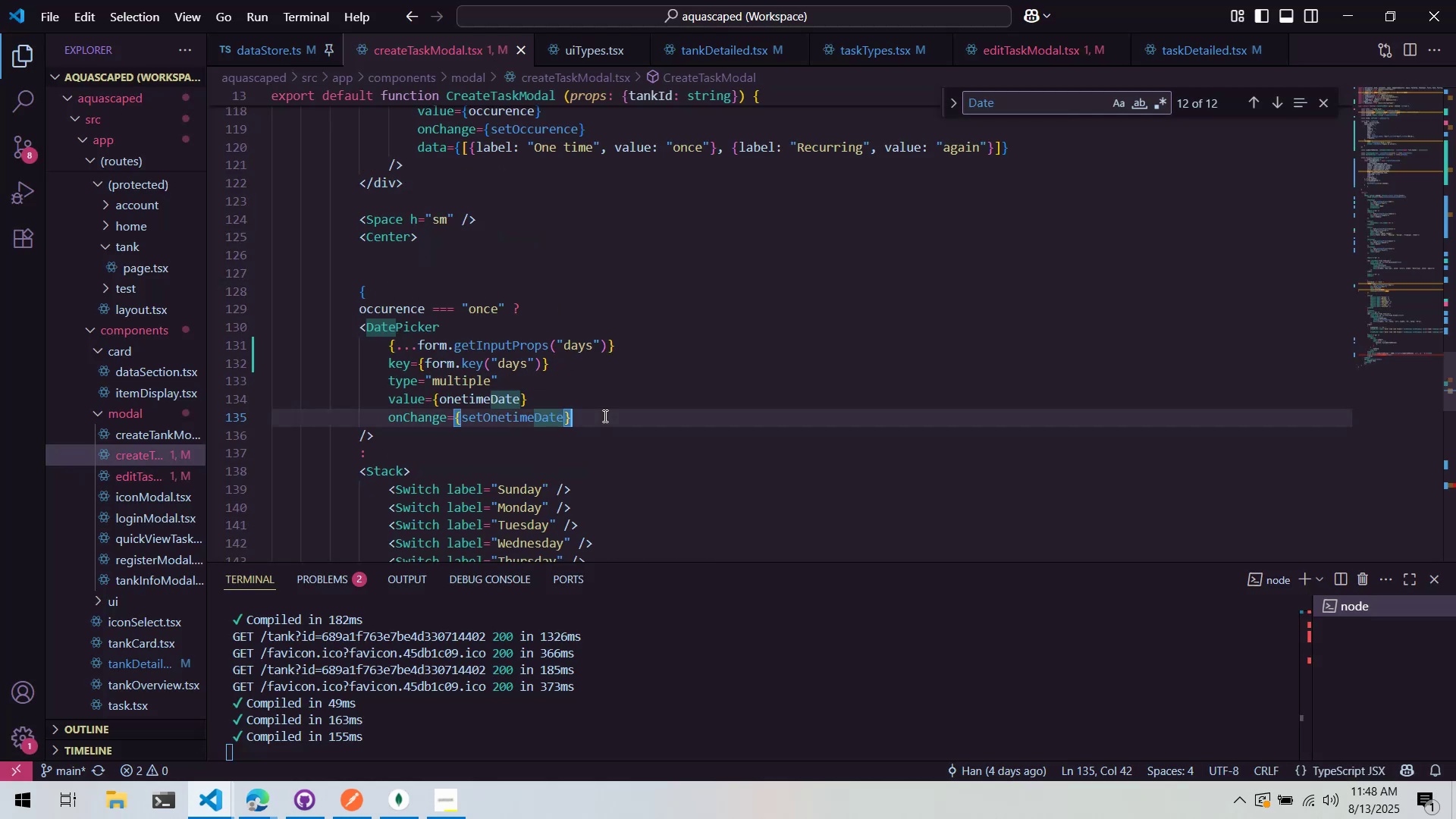 
key(Control+ControlLeft)
 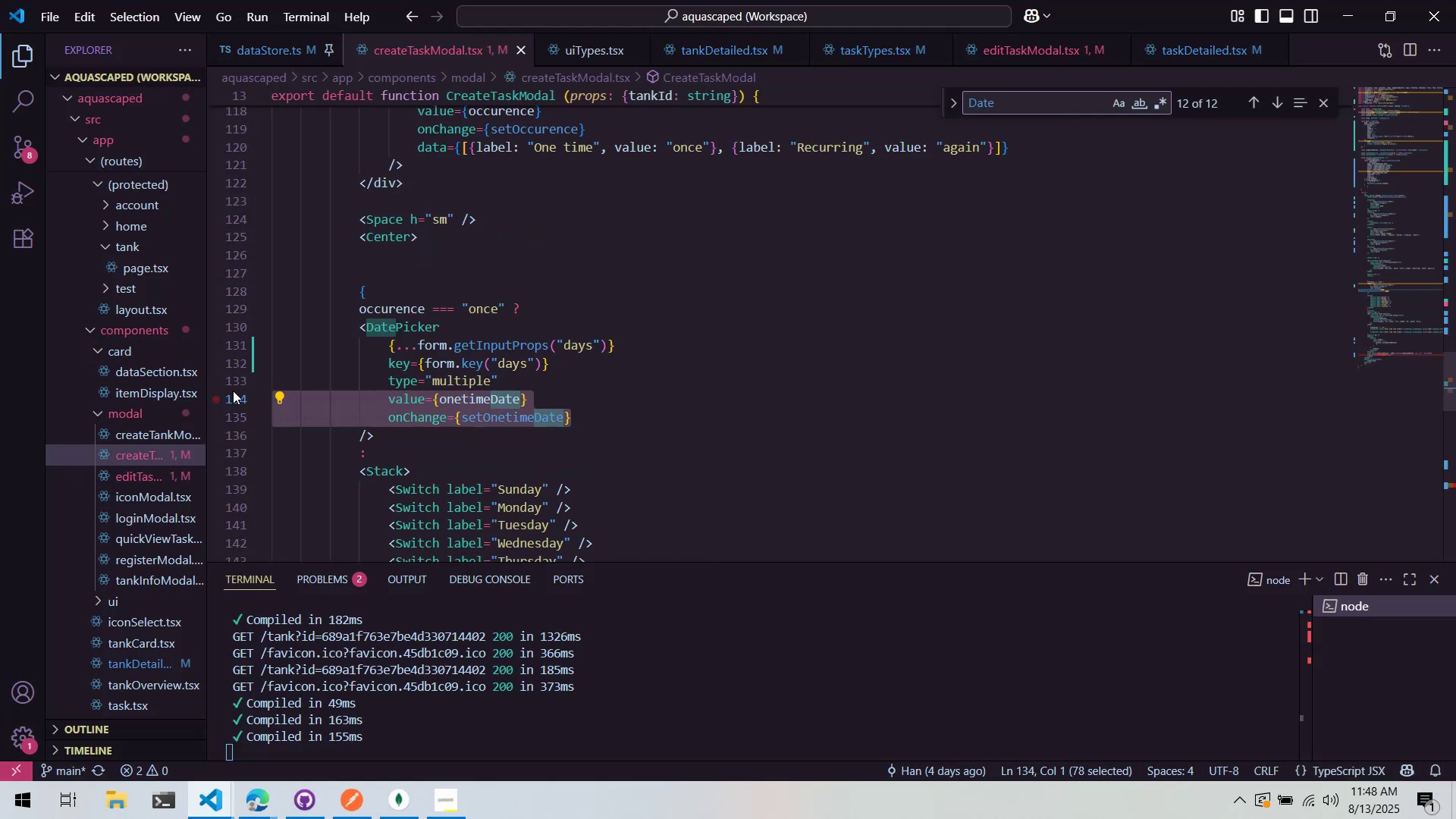 
key(Control+X)
 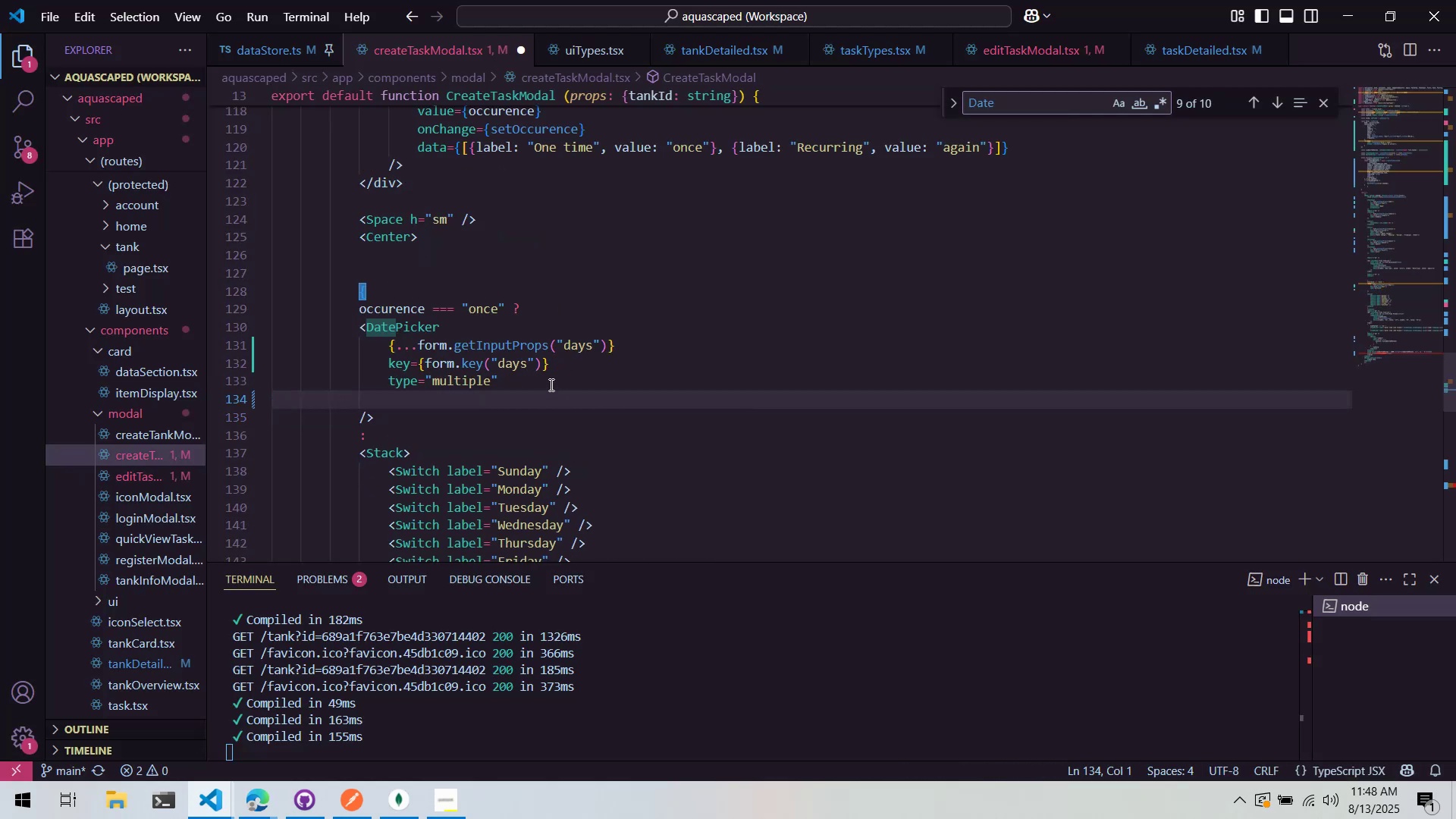 
key(Control+S)
 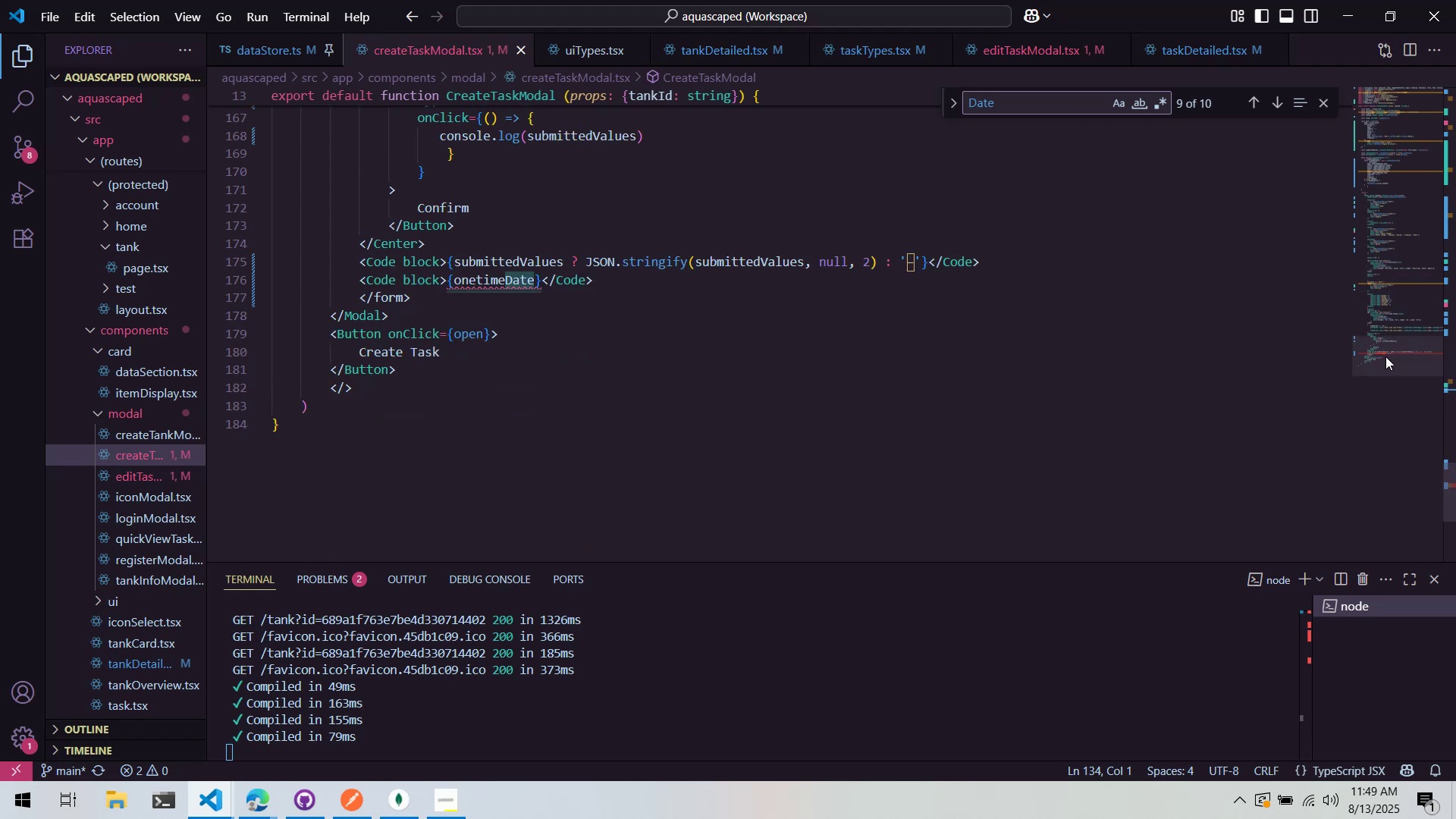 
wait(5.29)
 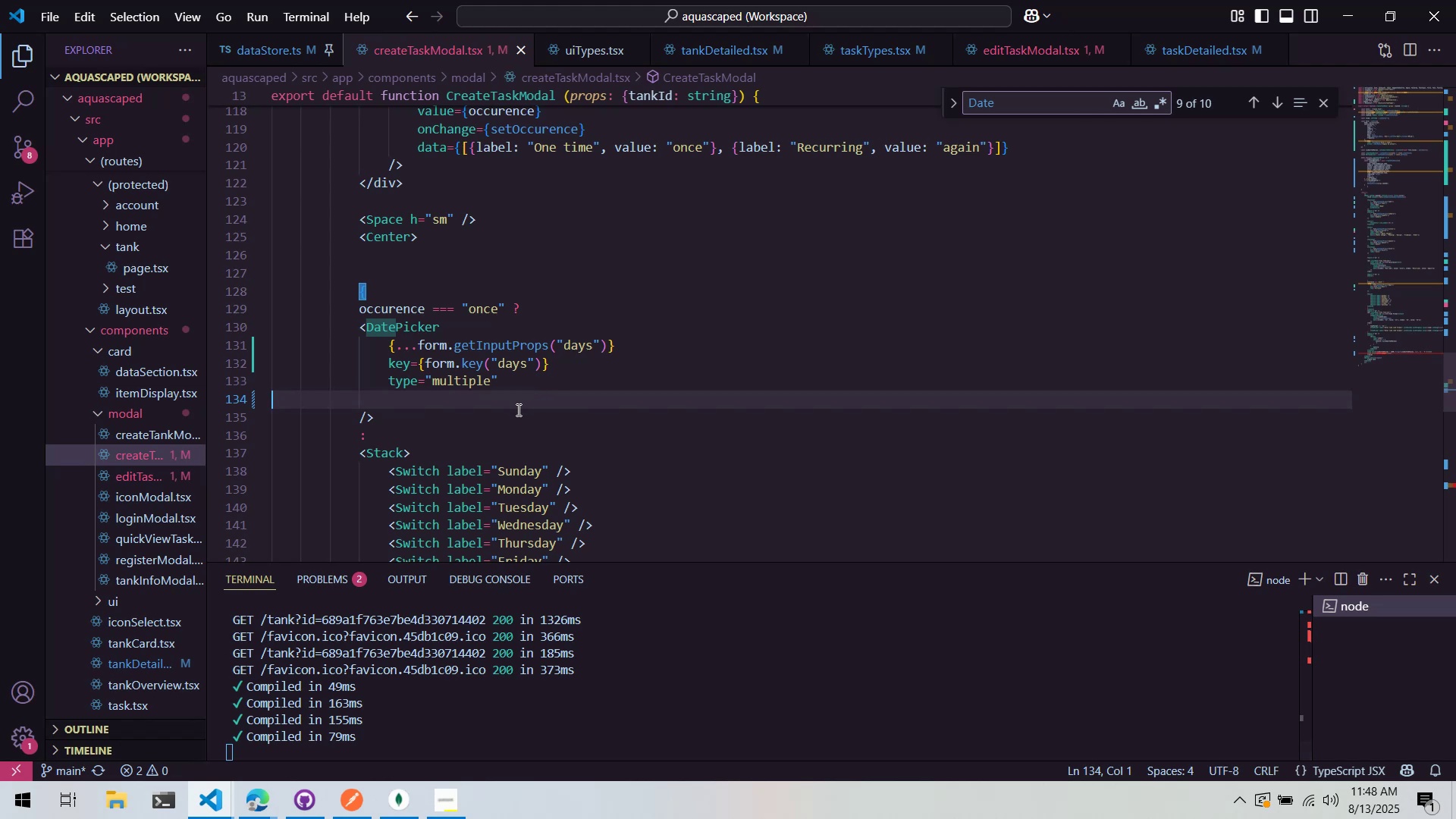 
double_click([490, 284])
 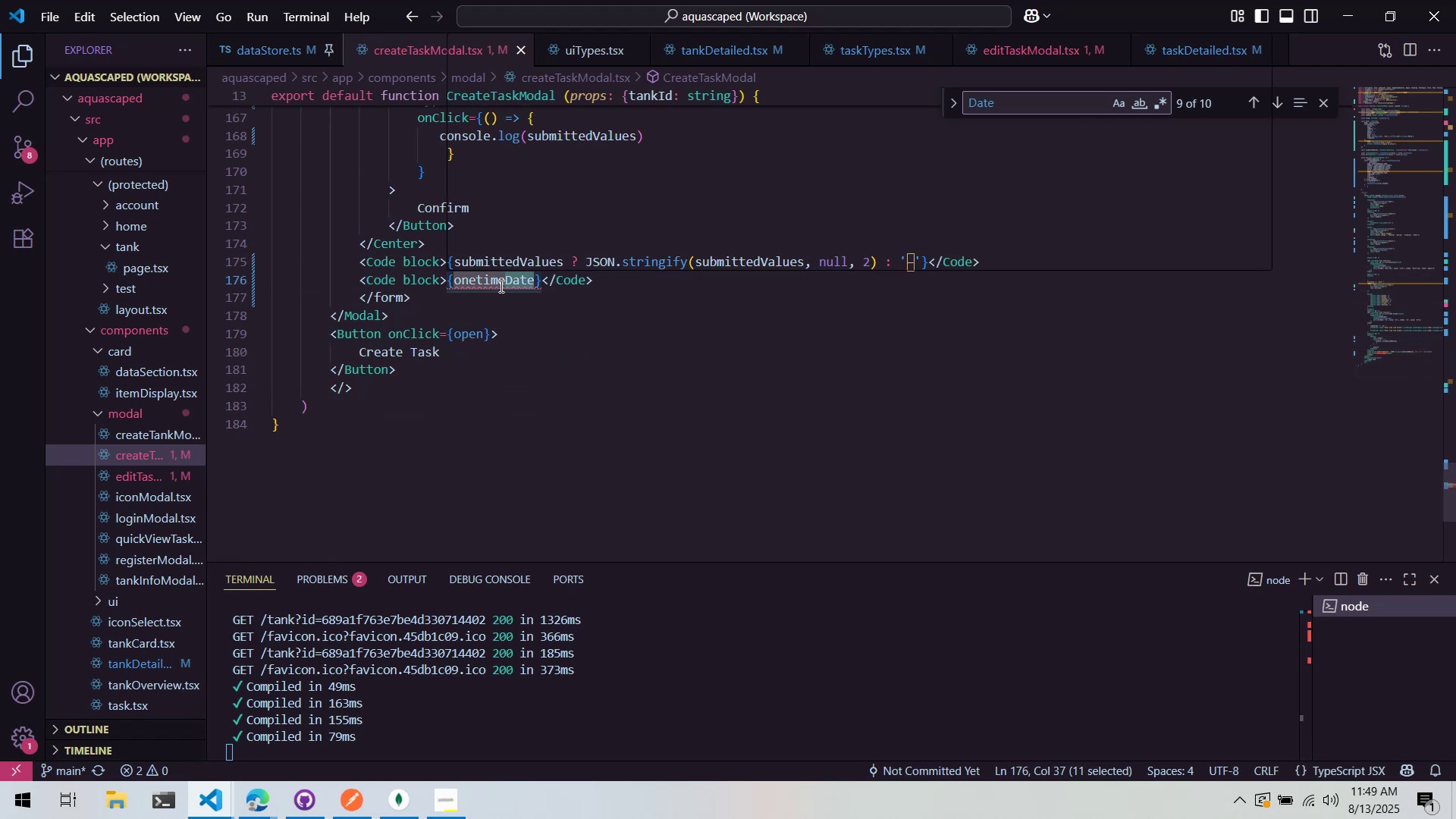 
key(Alt+AltLeft)
 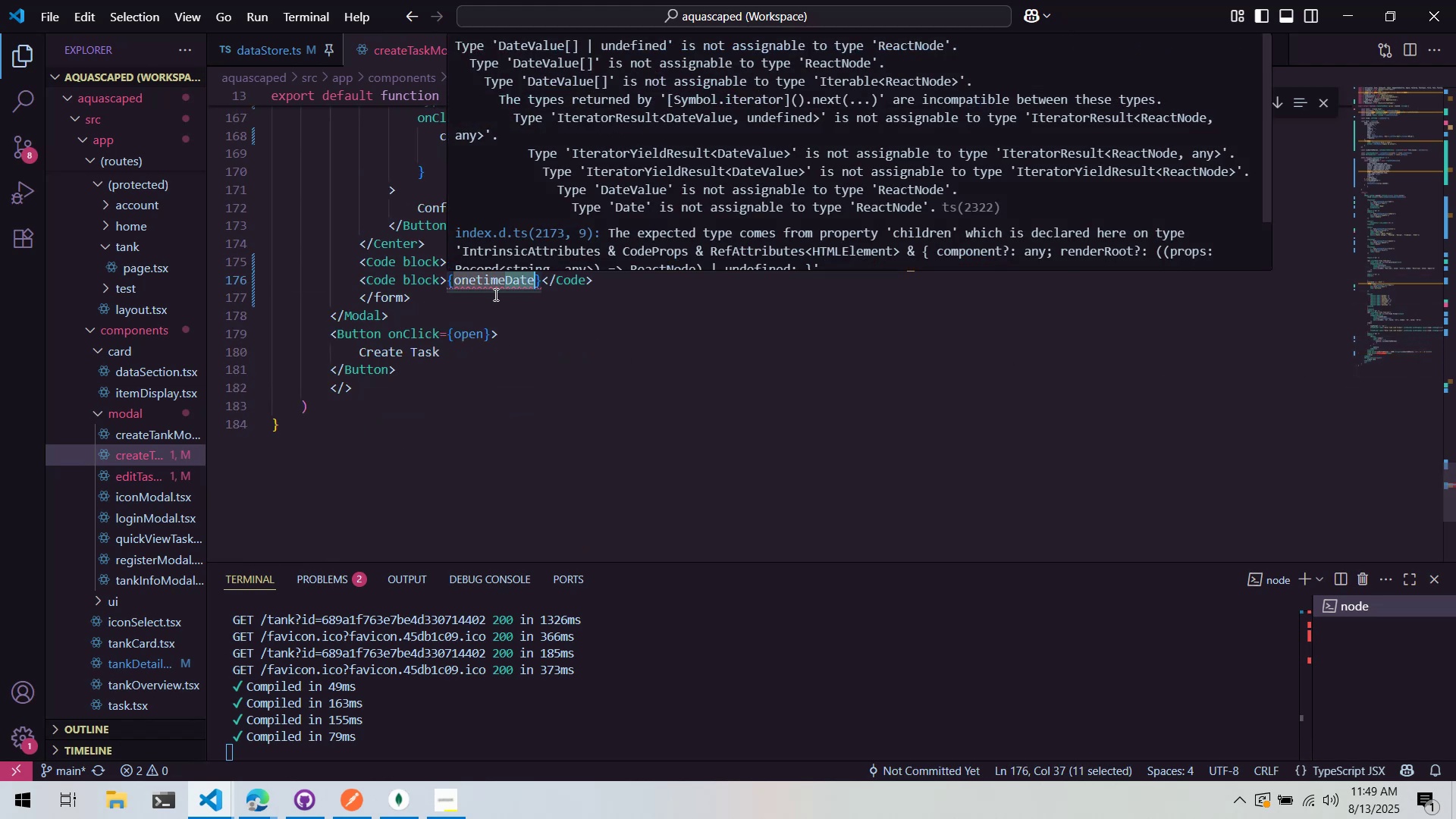 
key(Alt+Tab)
 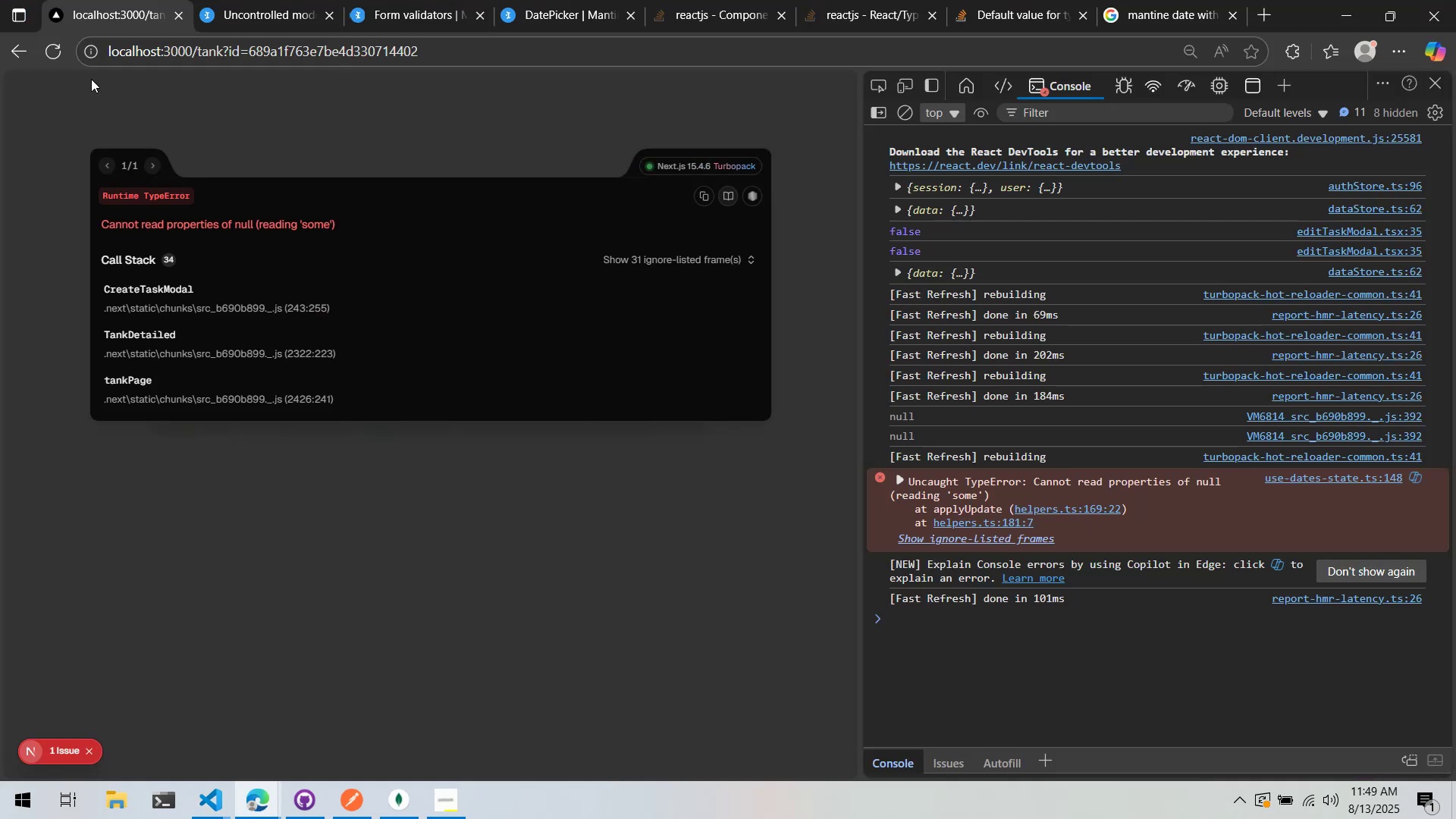 
left_click([57, 59])
 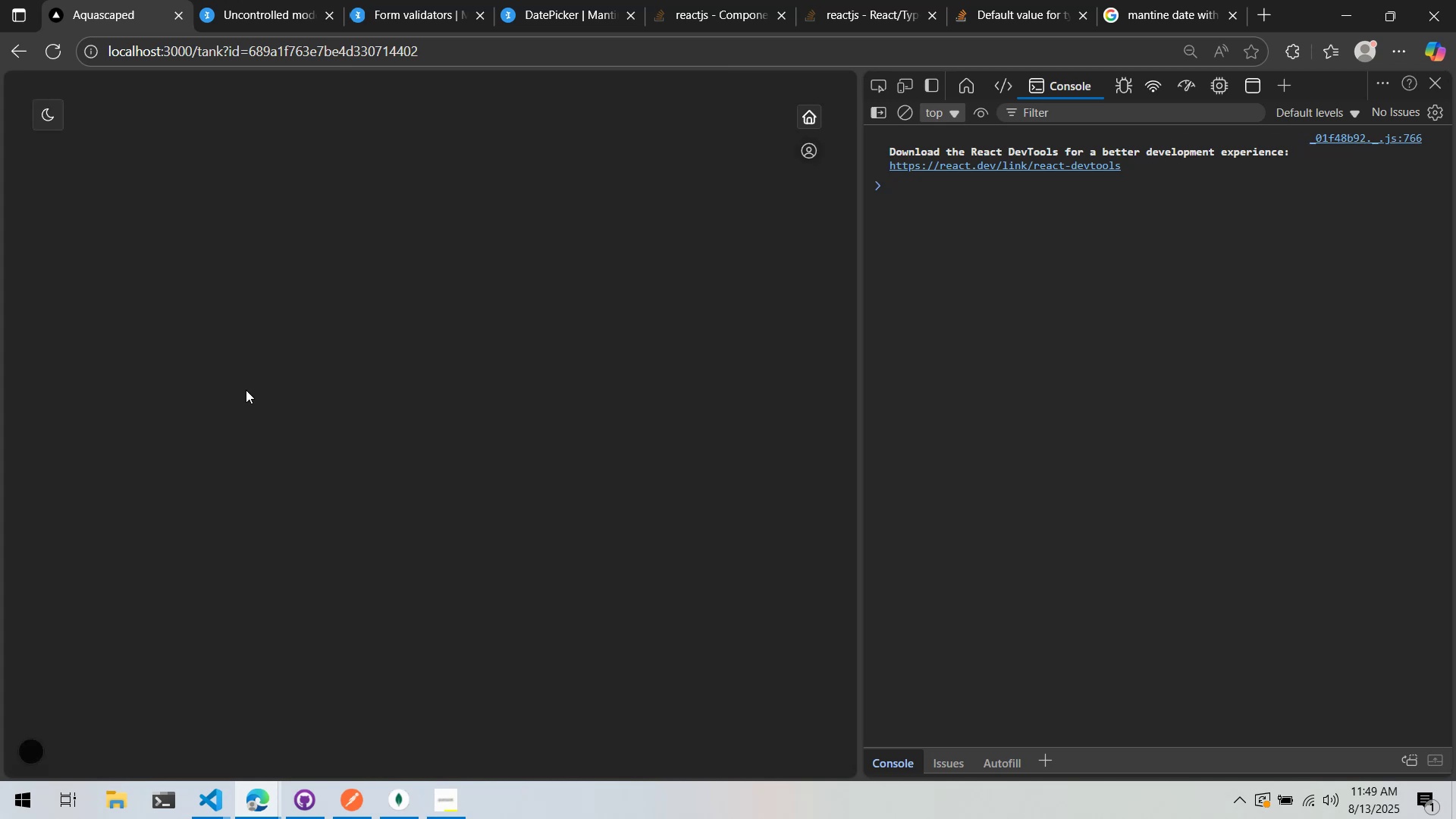 
left_click([418, 610])
 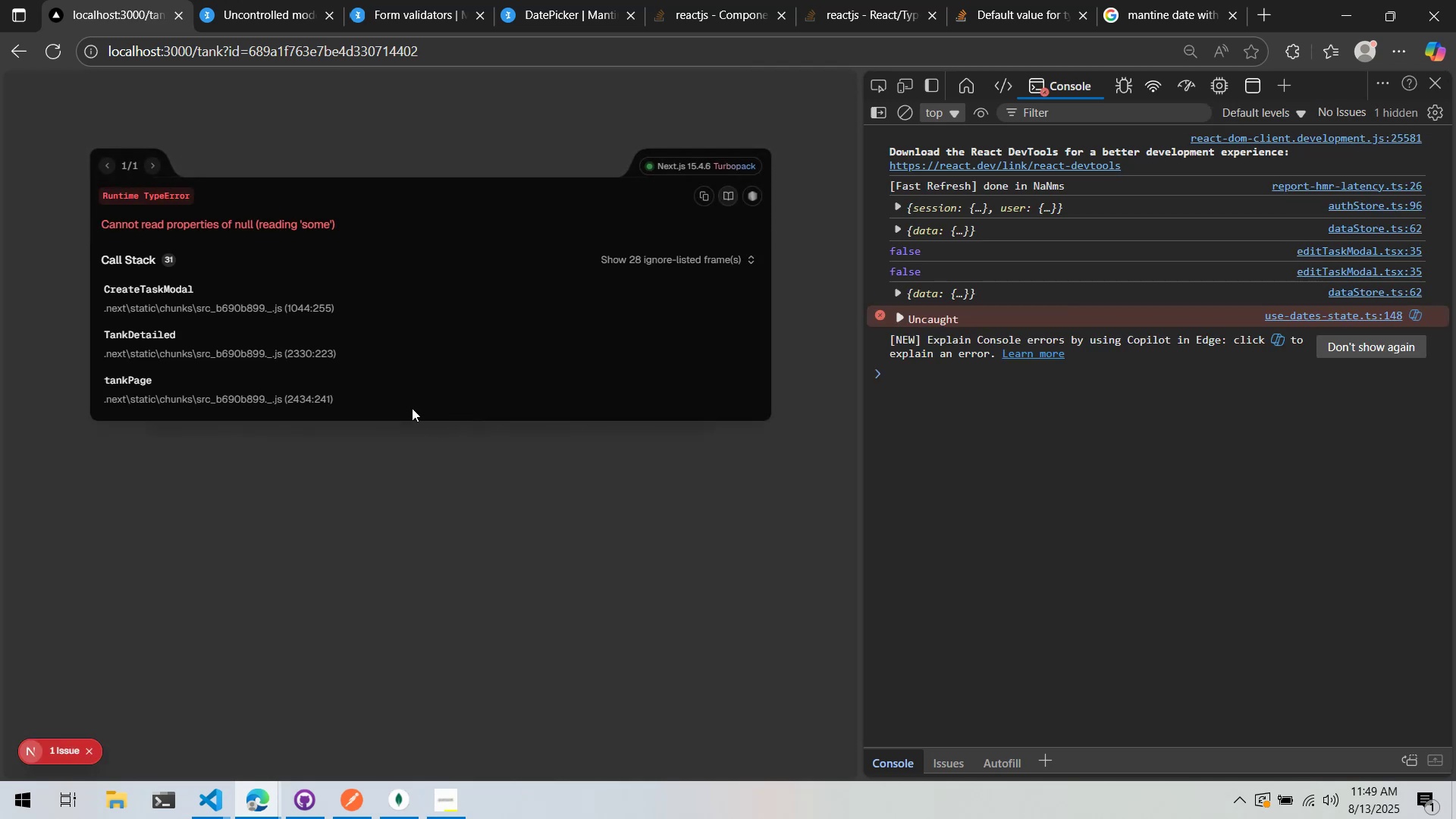 
key(Alt+AltLeft)
 